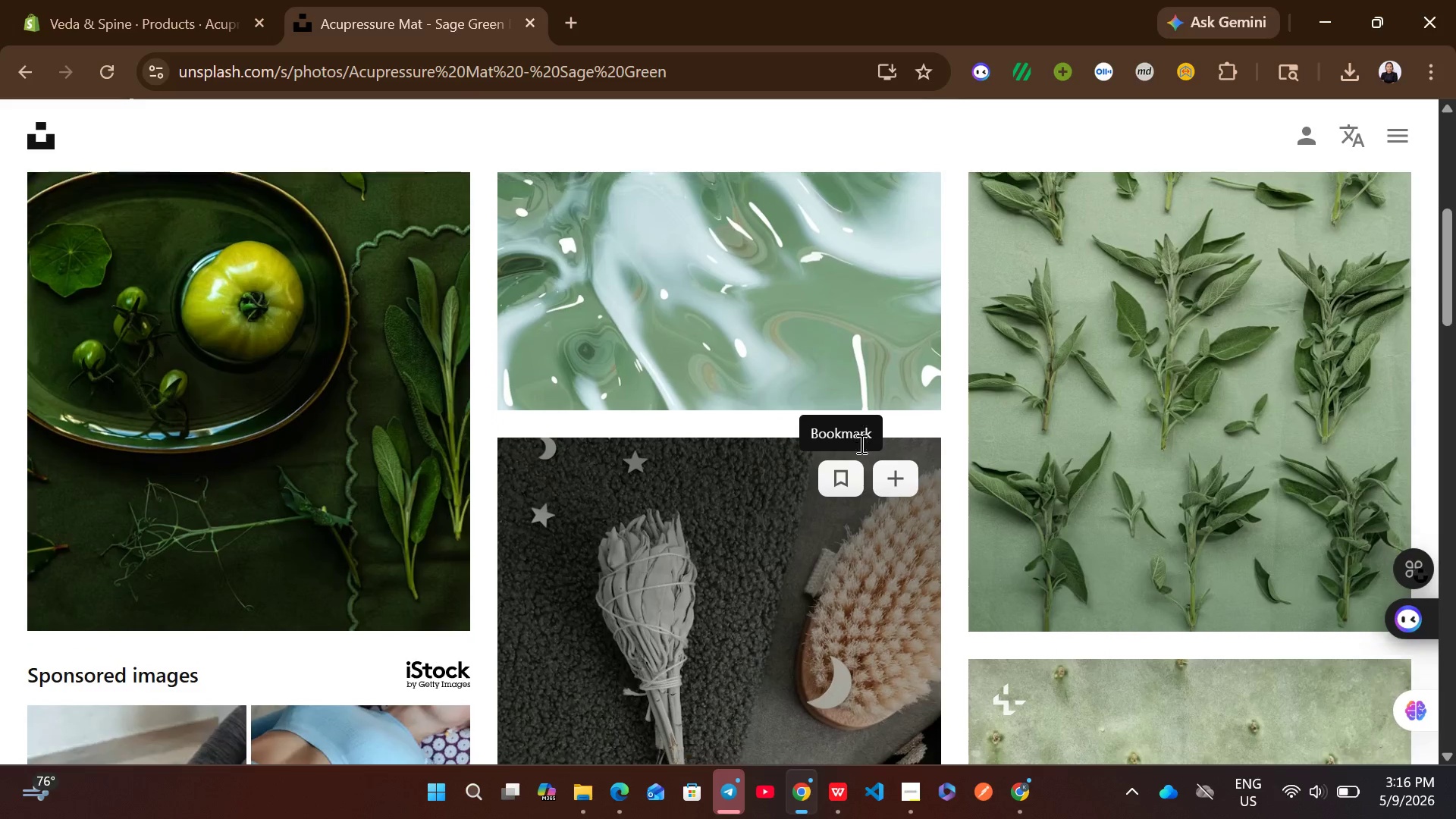 
left_click([892, 358])
 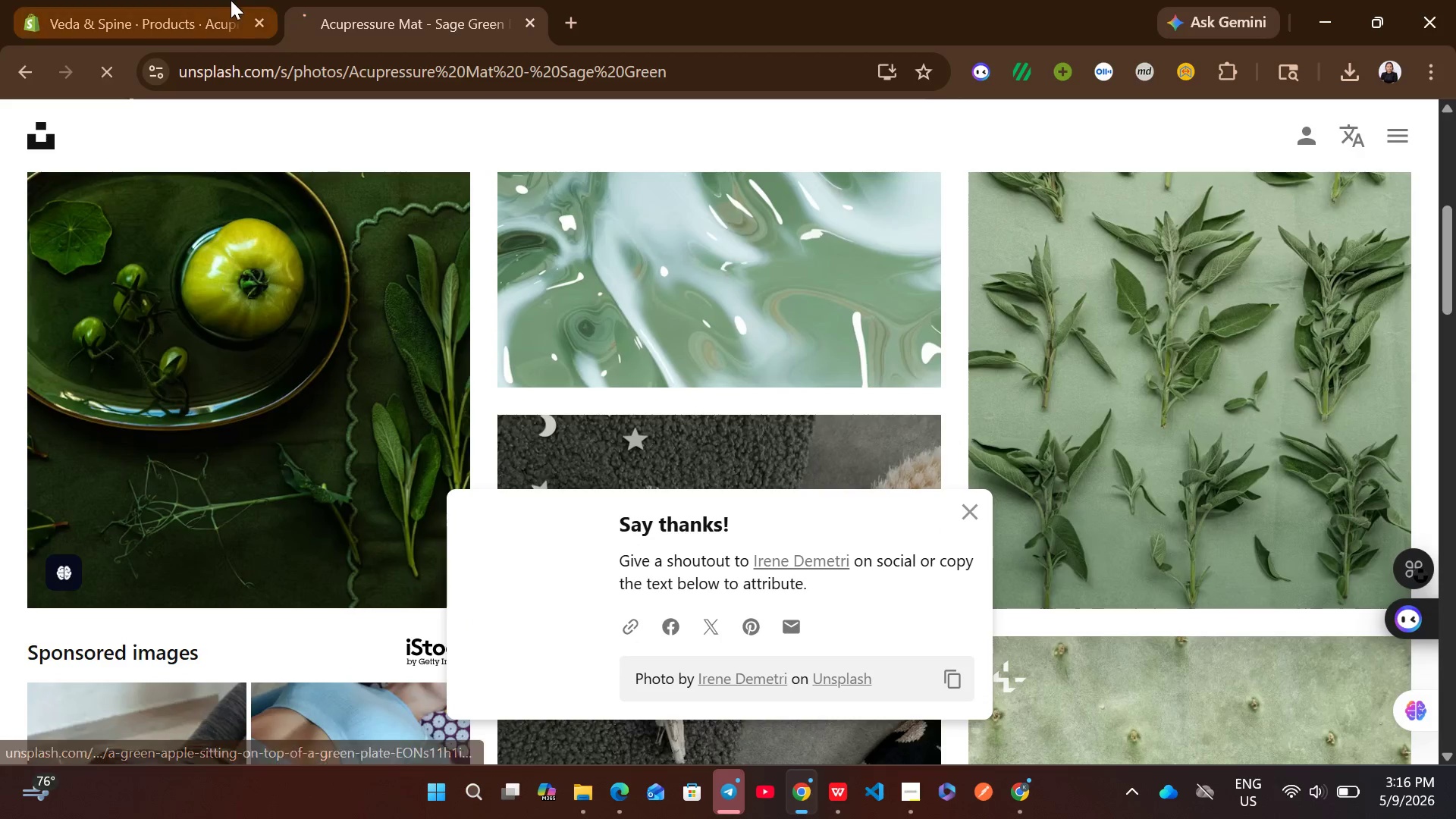 
left_click([156, 0])
 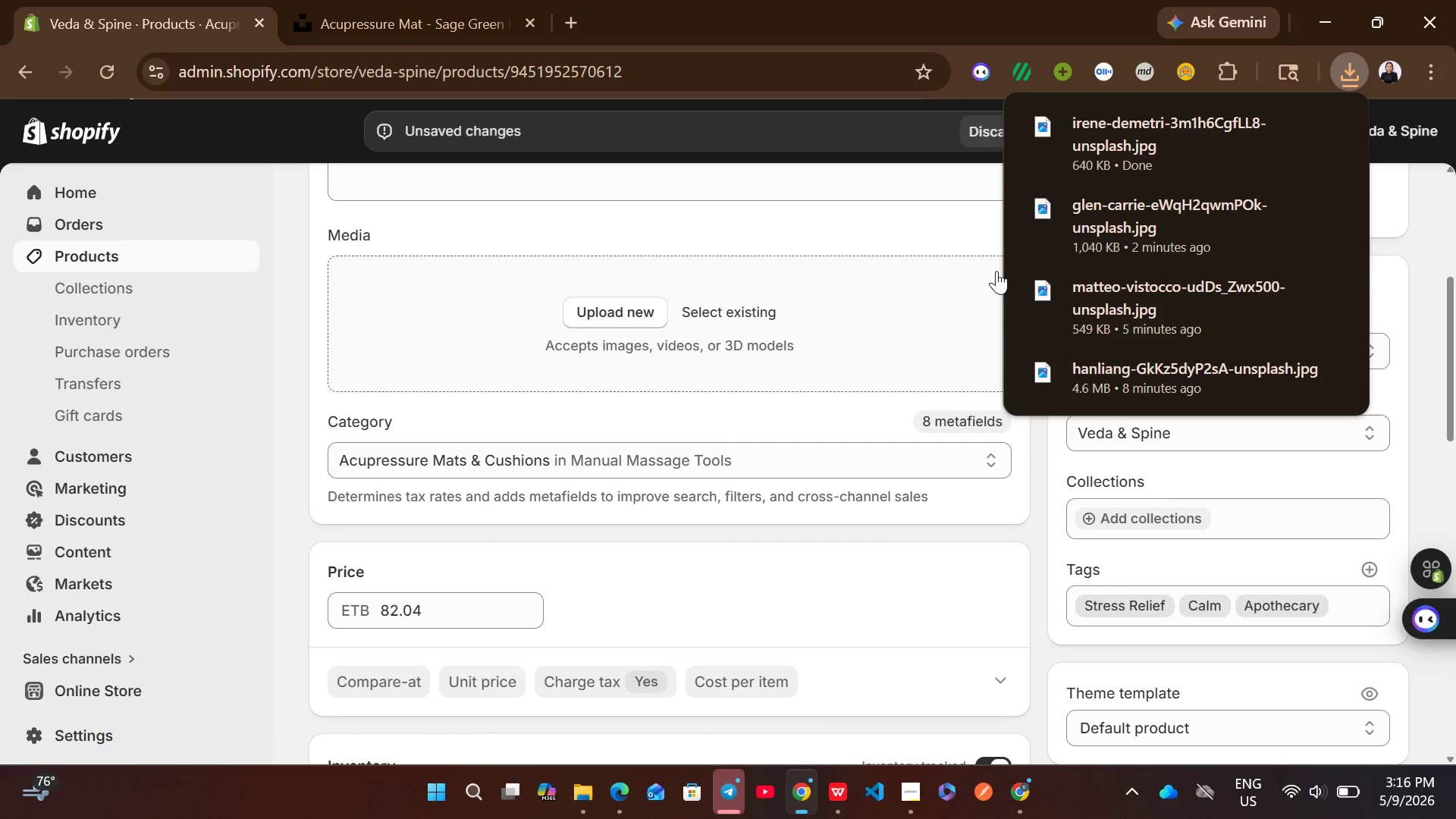 
left_click_drag(start_coordinate=[1159, 152], to_coordinate=[839, 324])
 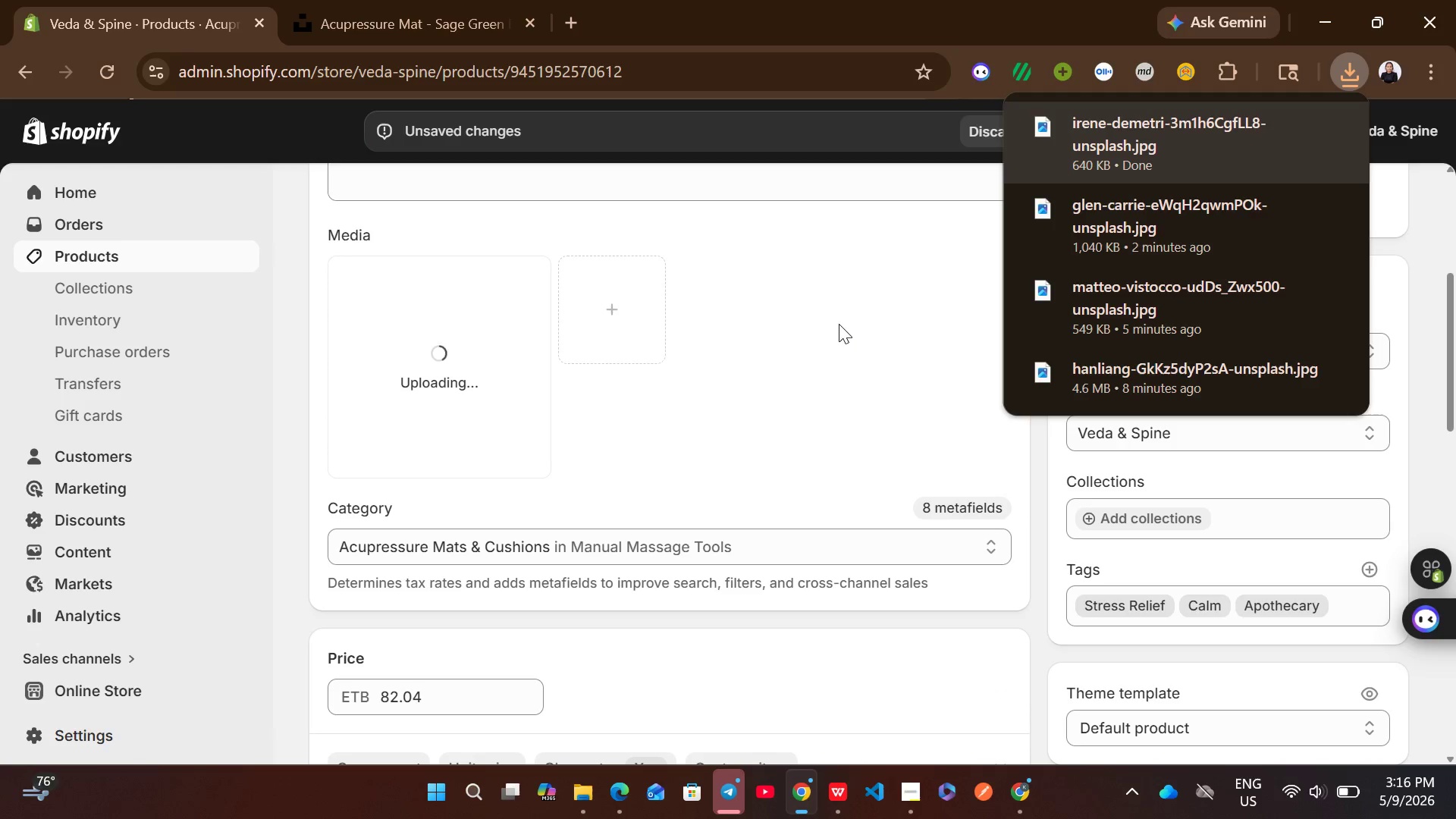 
left_click([877, 383])
 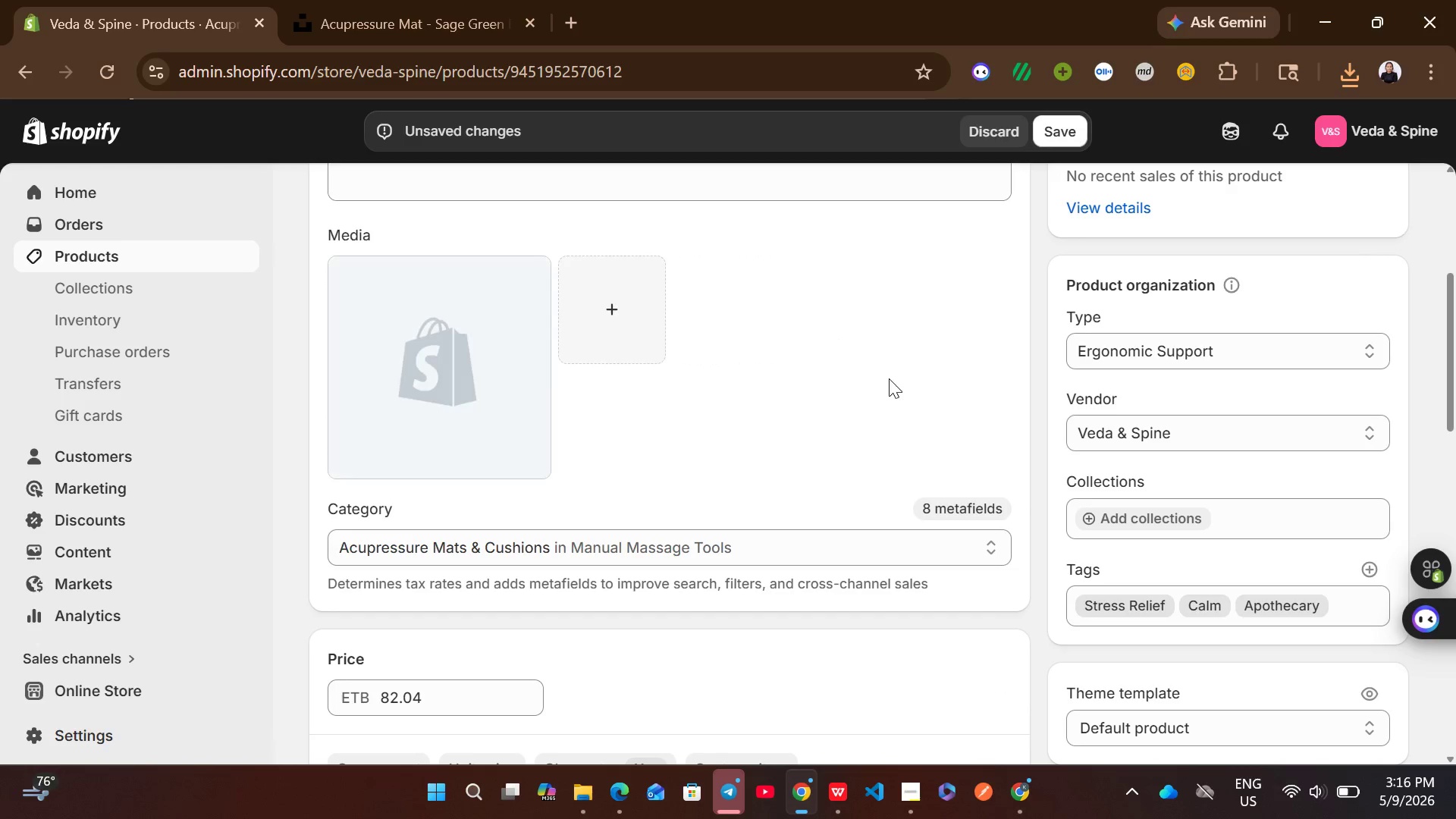 
wait(11.62)
 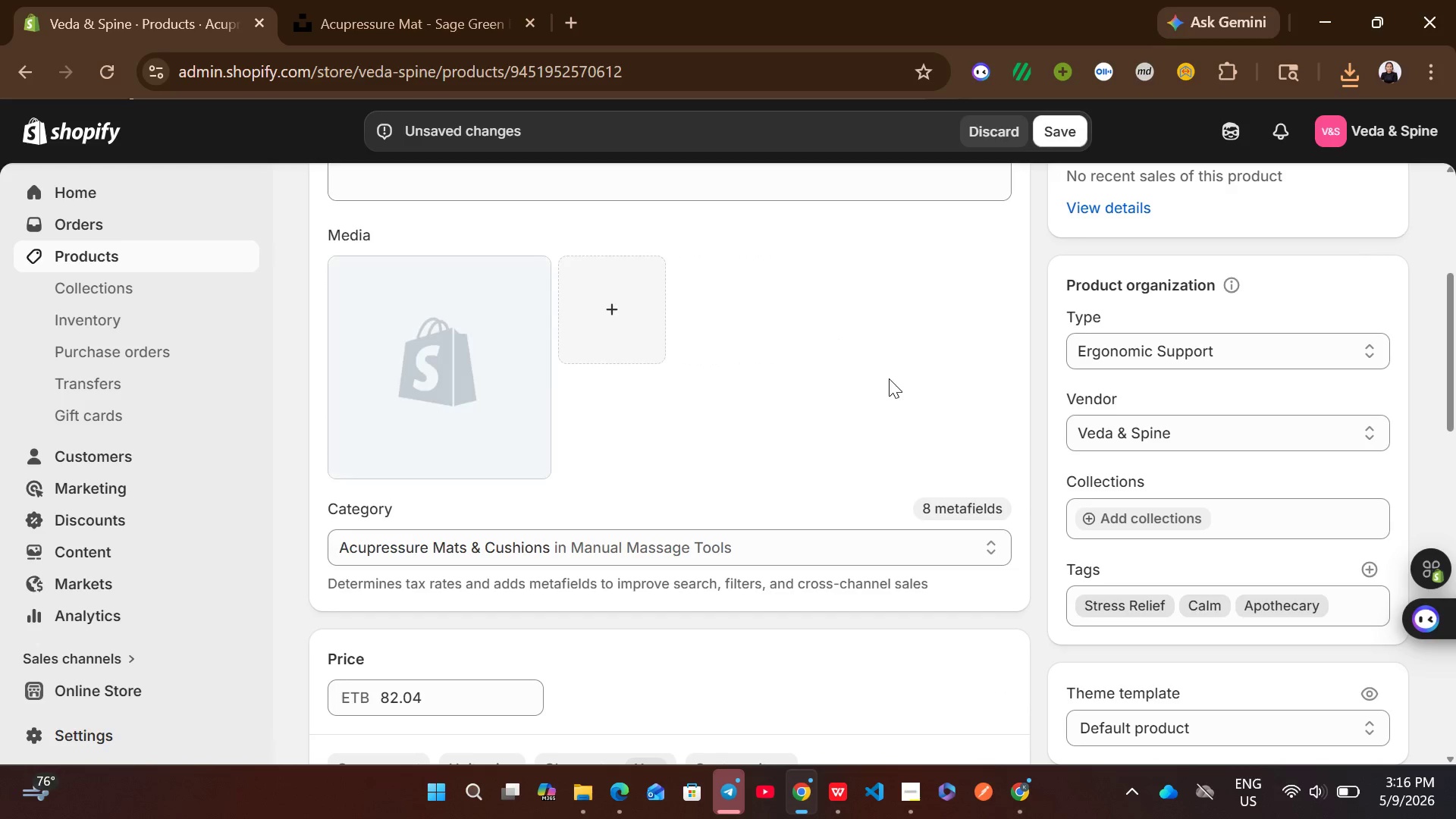 
left_click([428, 391])
 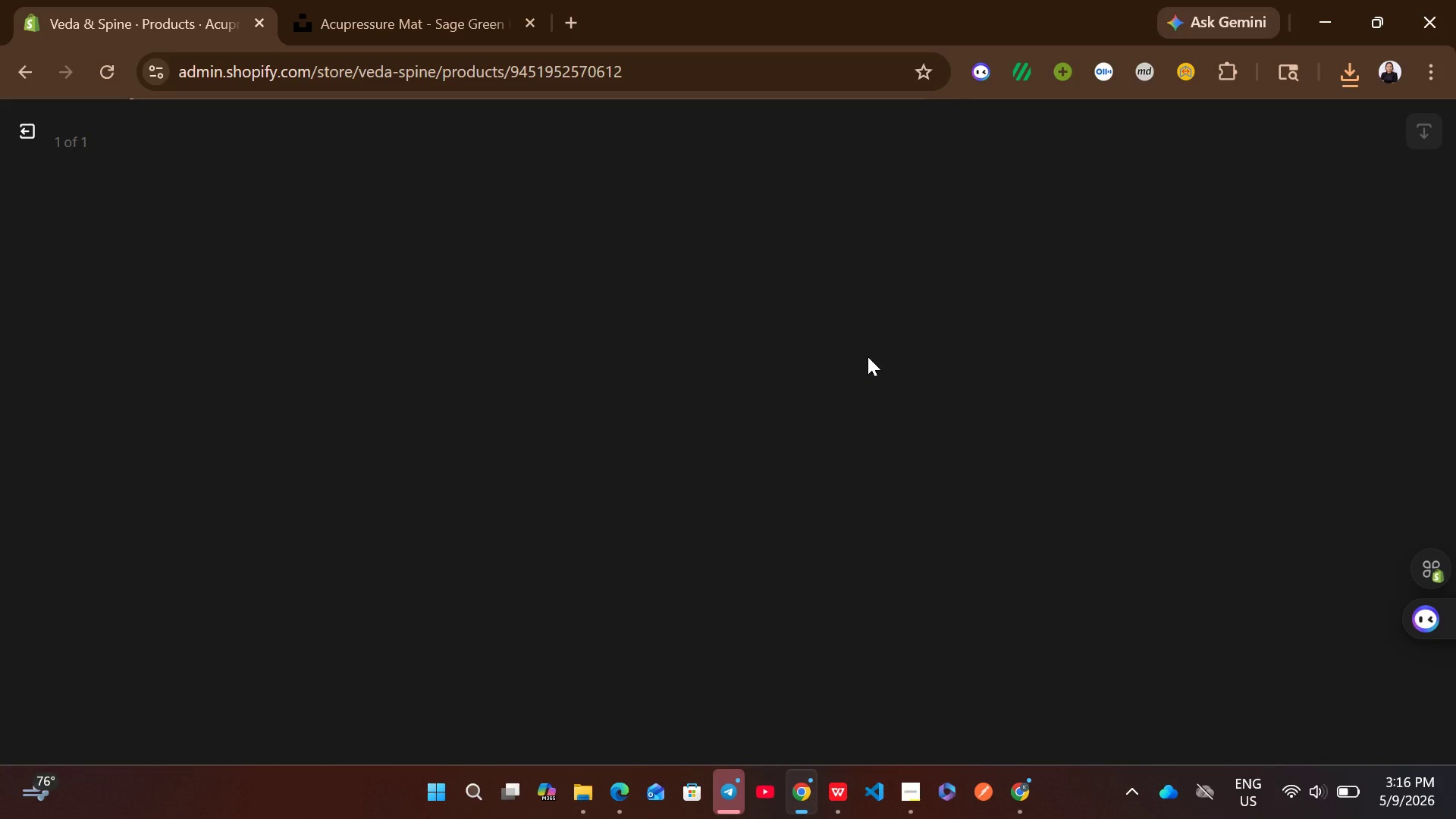 
wait(9.33)
 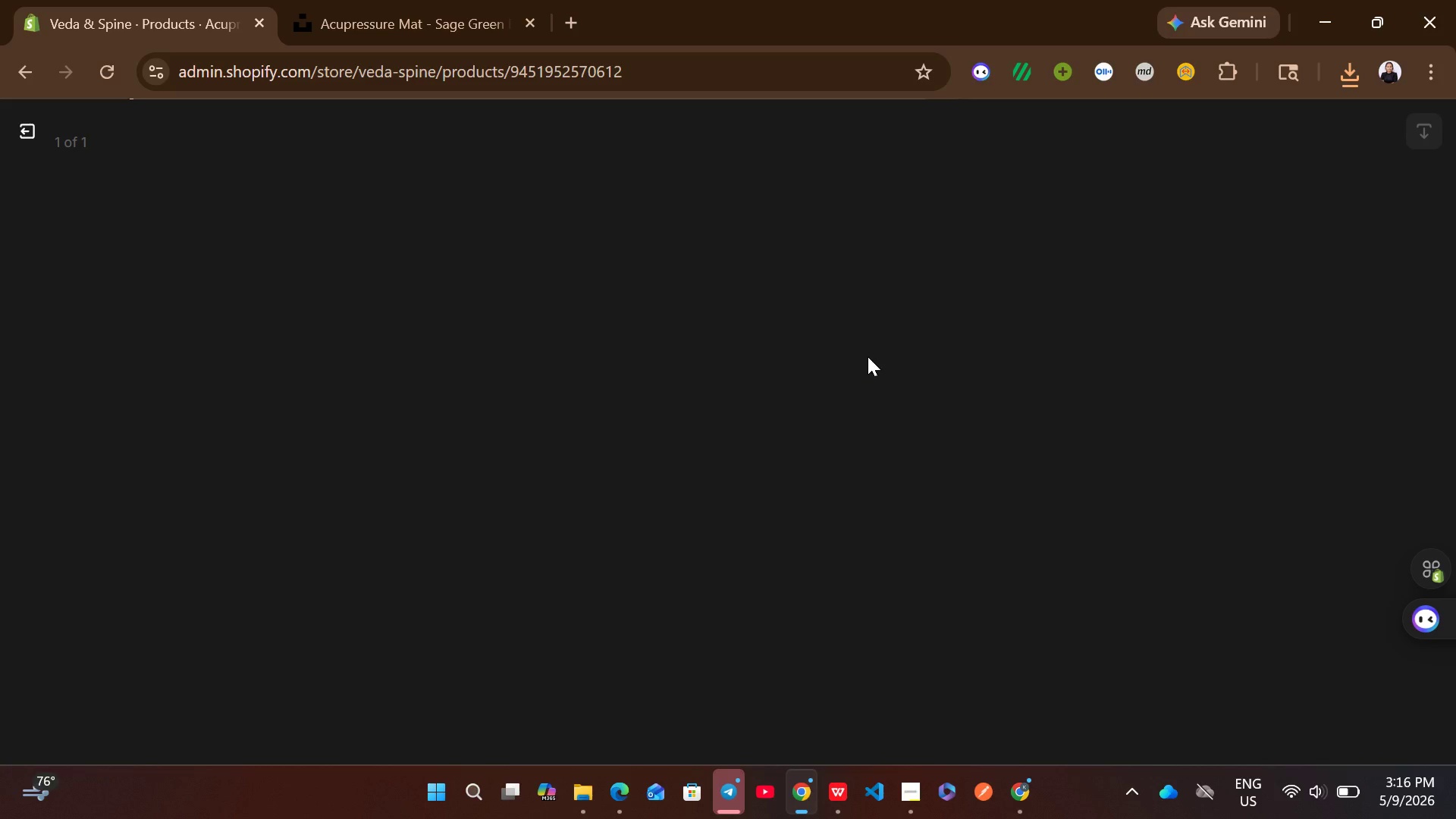 
left_click([1091, 384])
 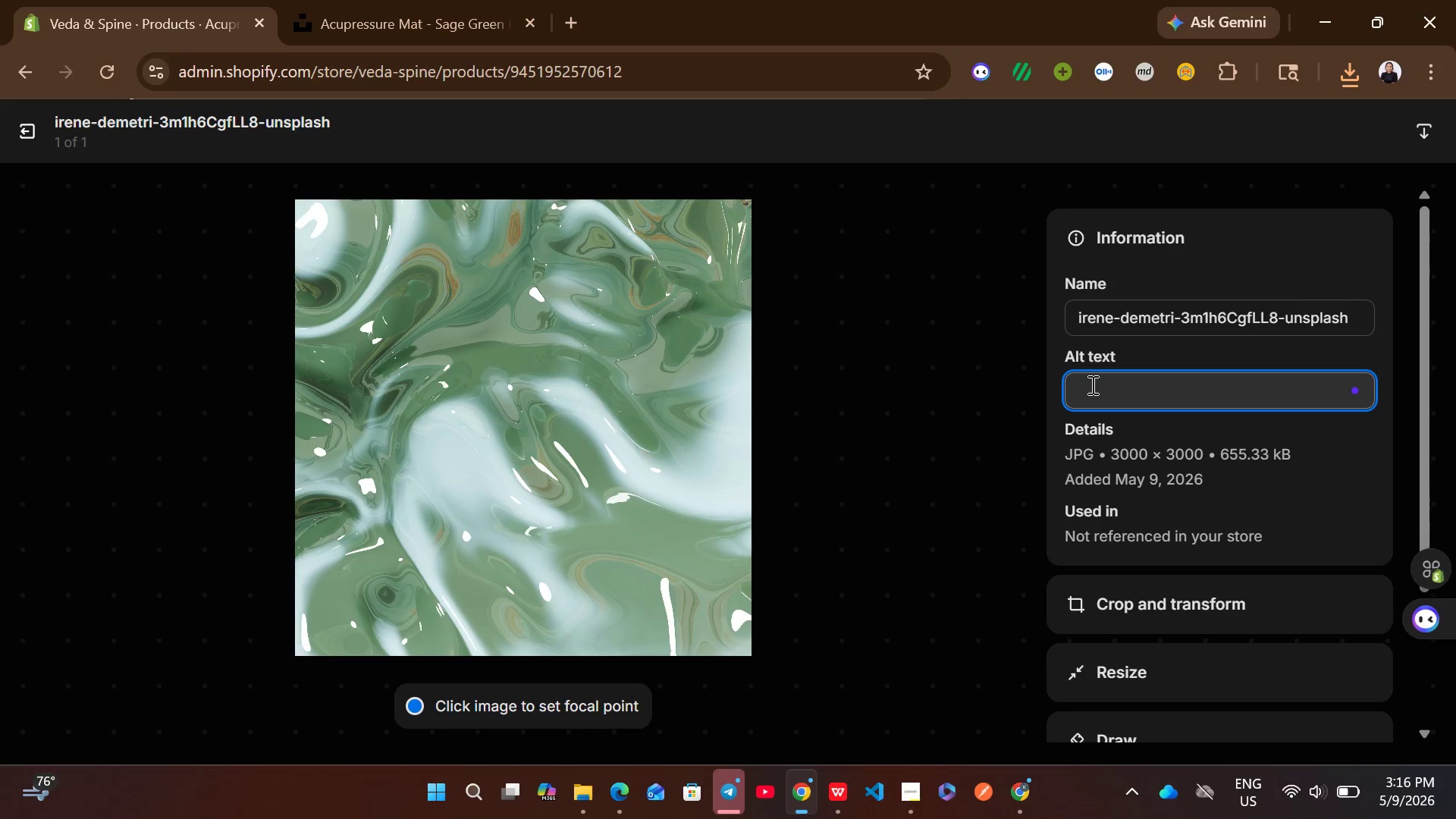 
key(Control+V)
 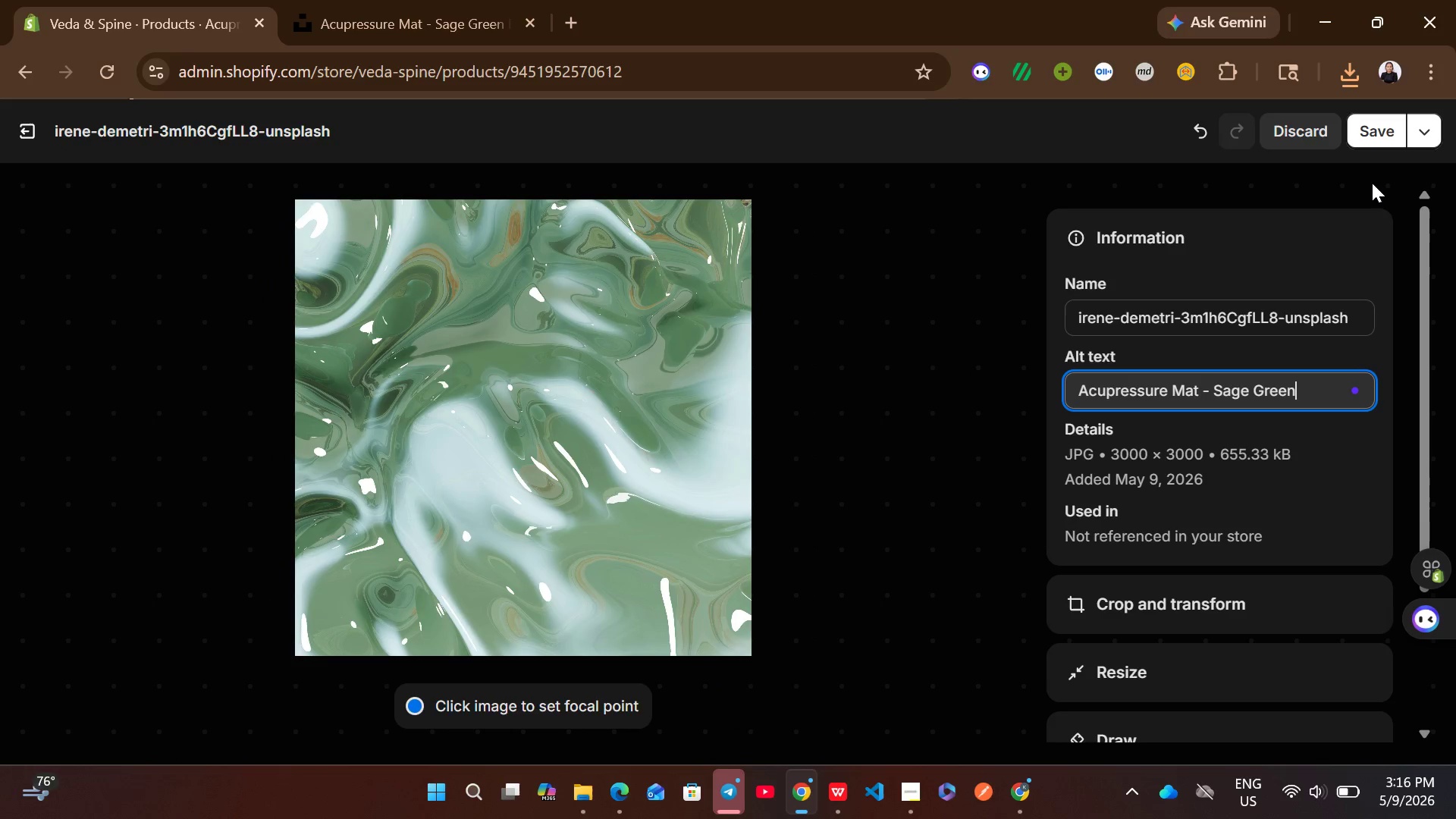 
left_click([1398, 134])
 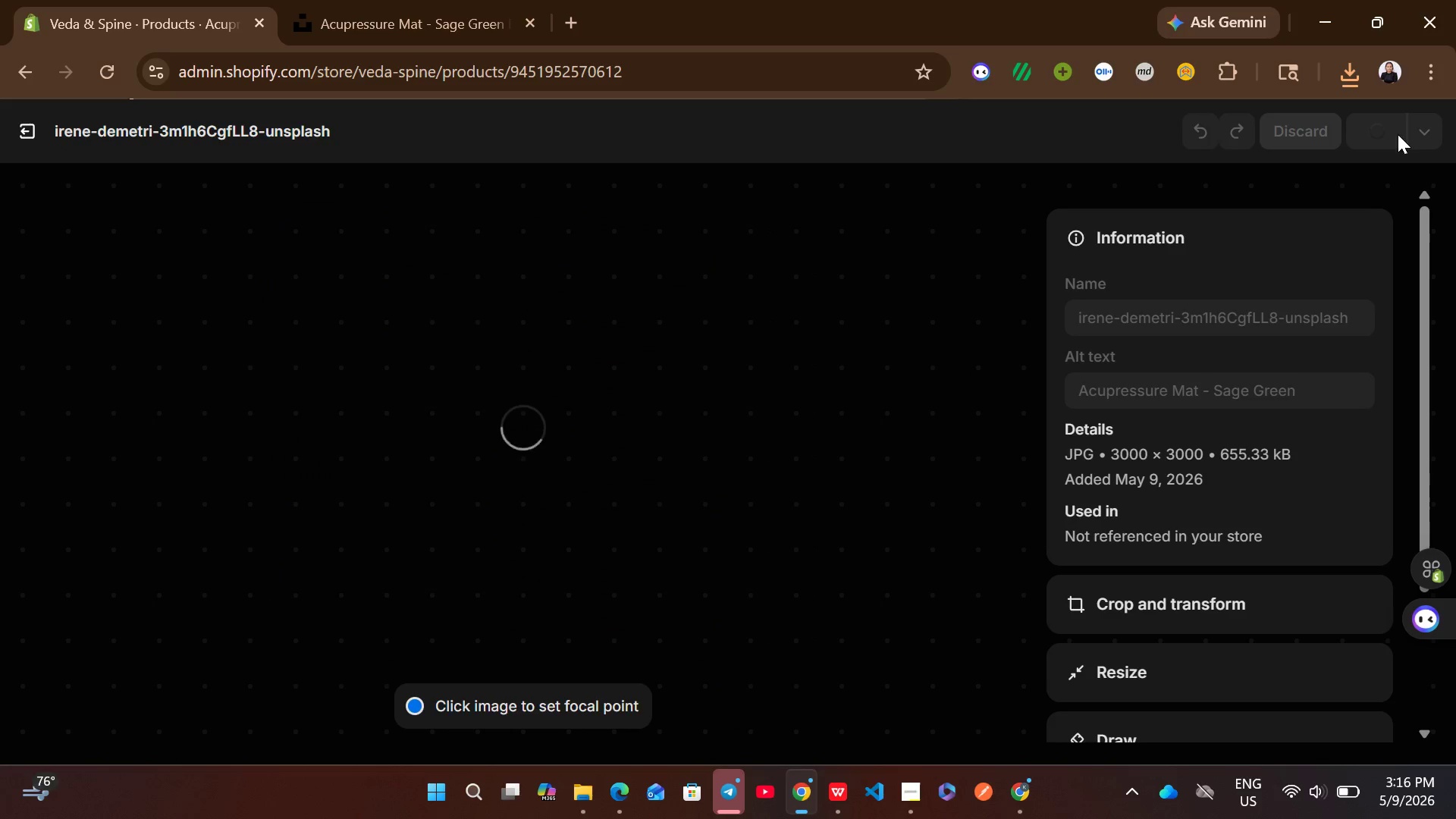 
mouse_move([337, 194])
 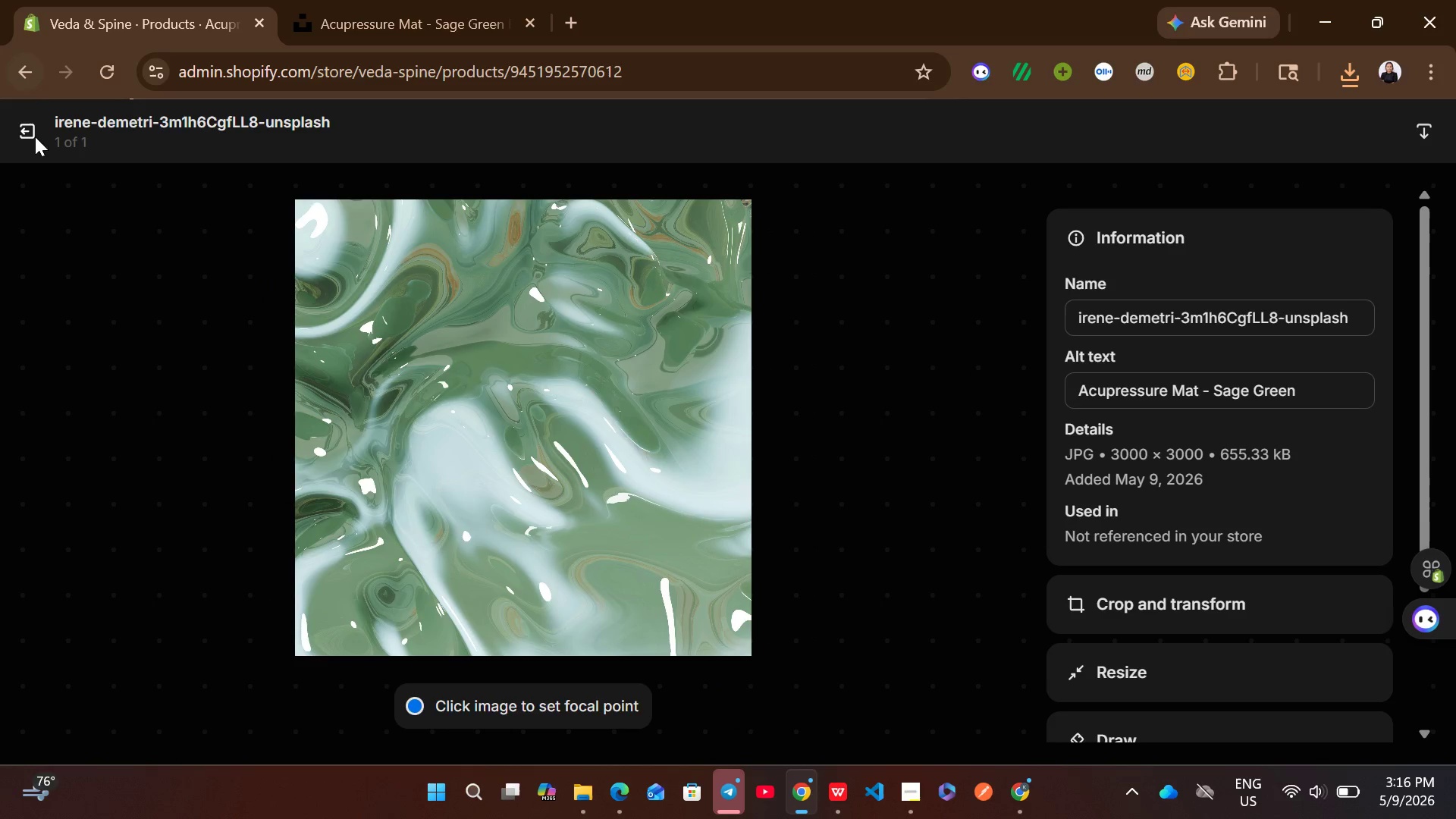 
left_click([35, 136])
 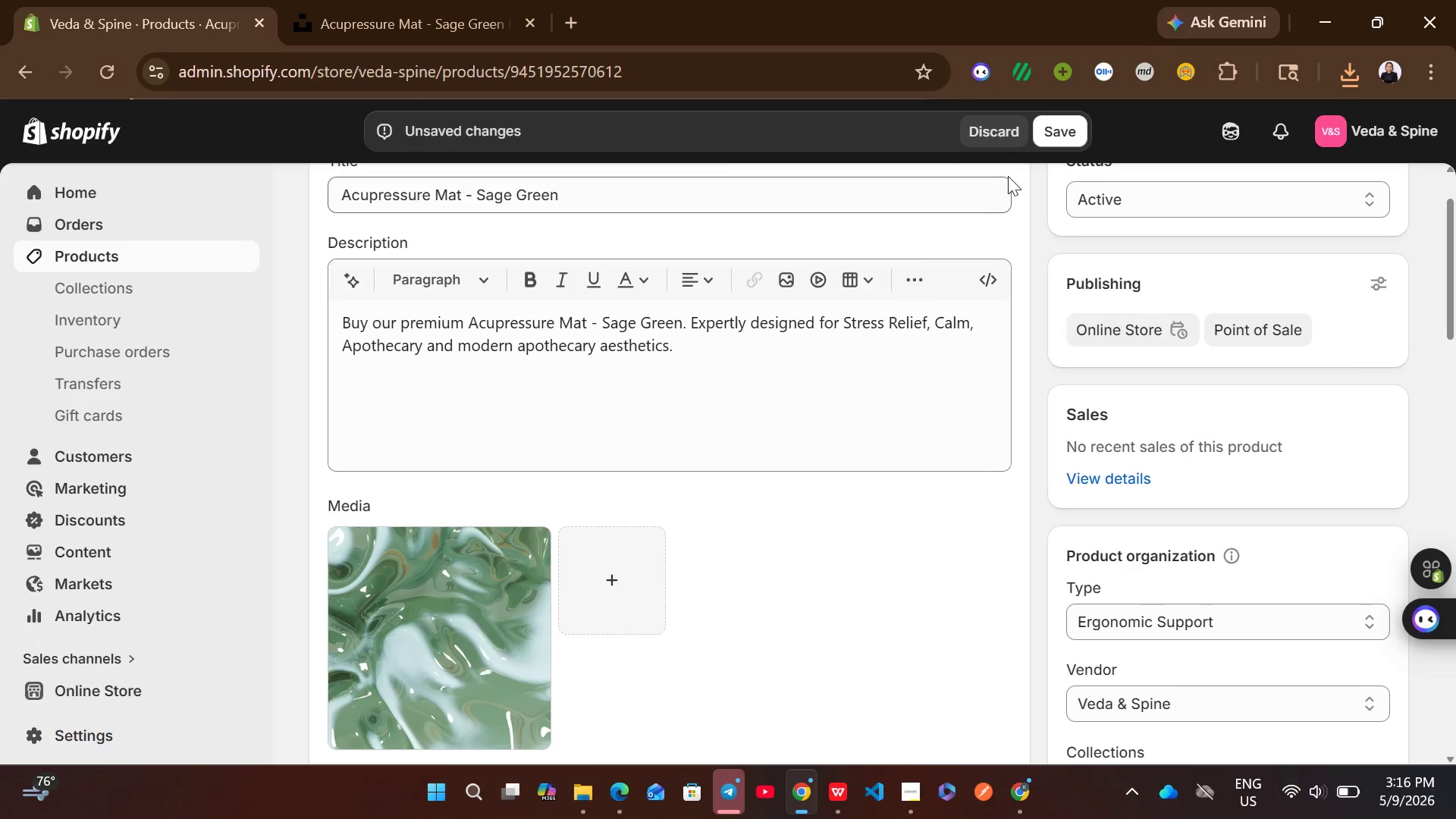 
left_click([1045, 133])
 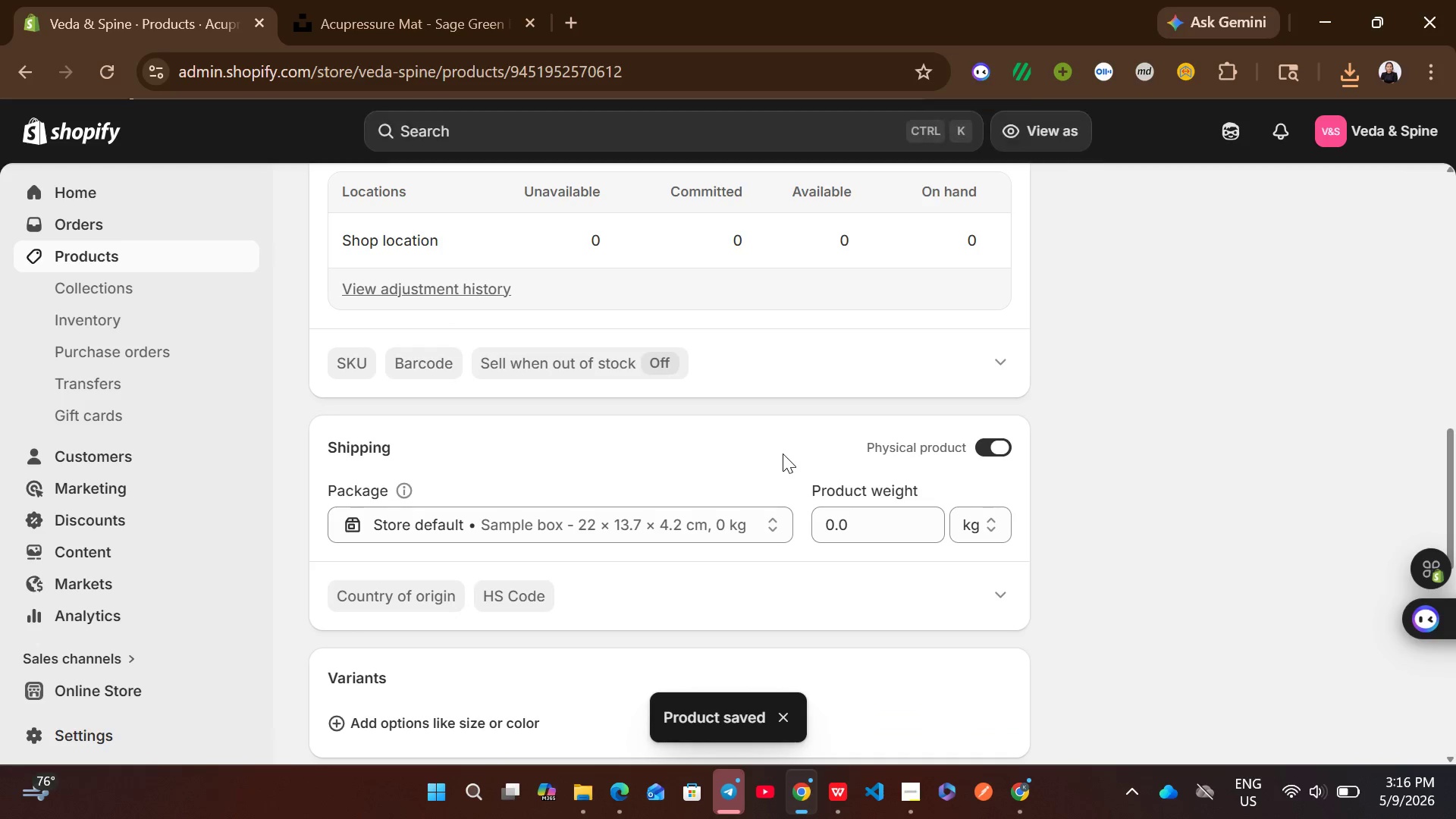 
wait(12.64)
 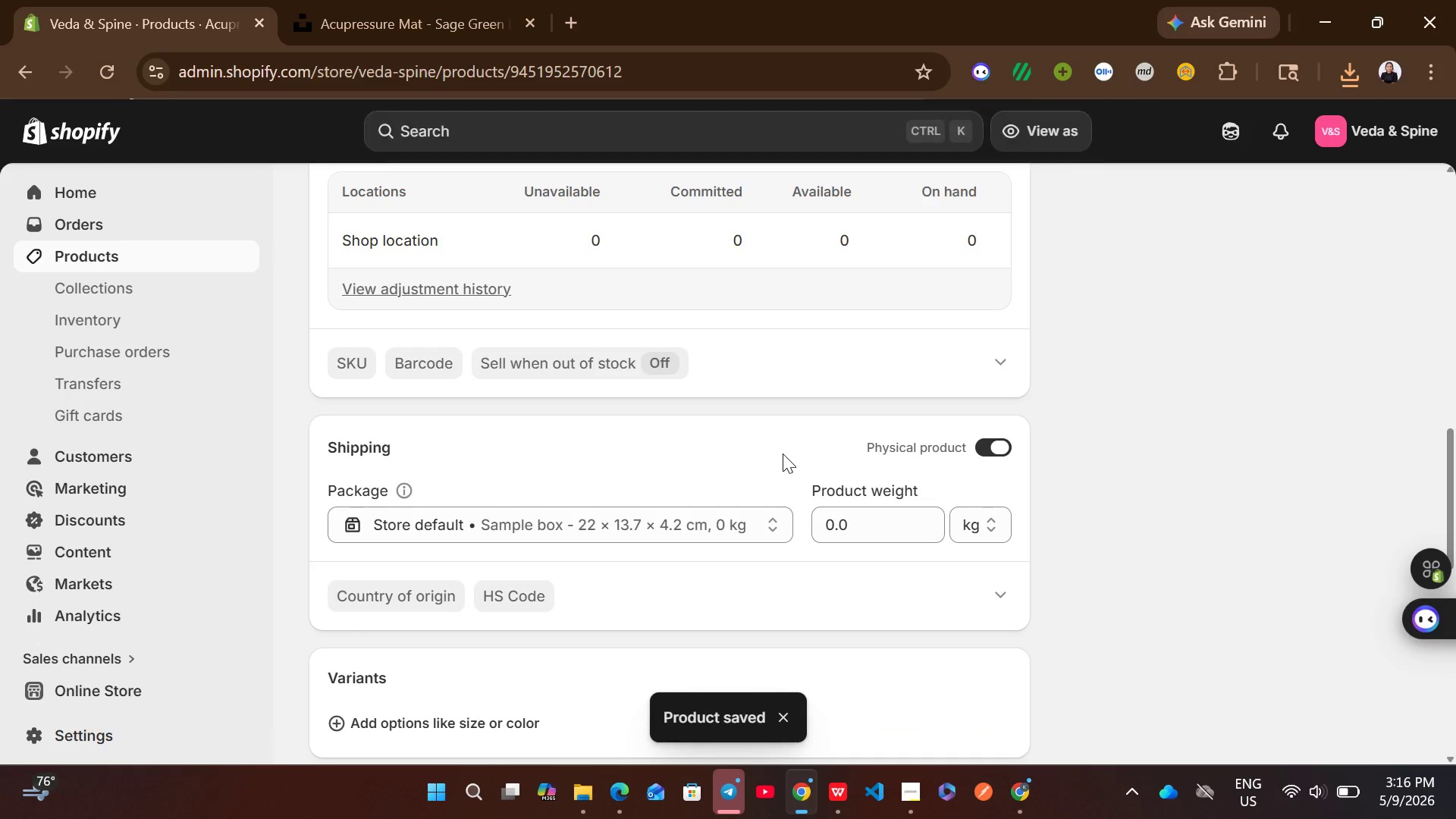 
left_click([327, 207])
 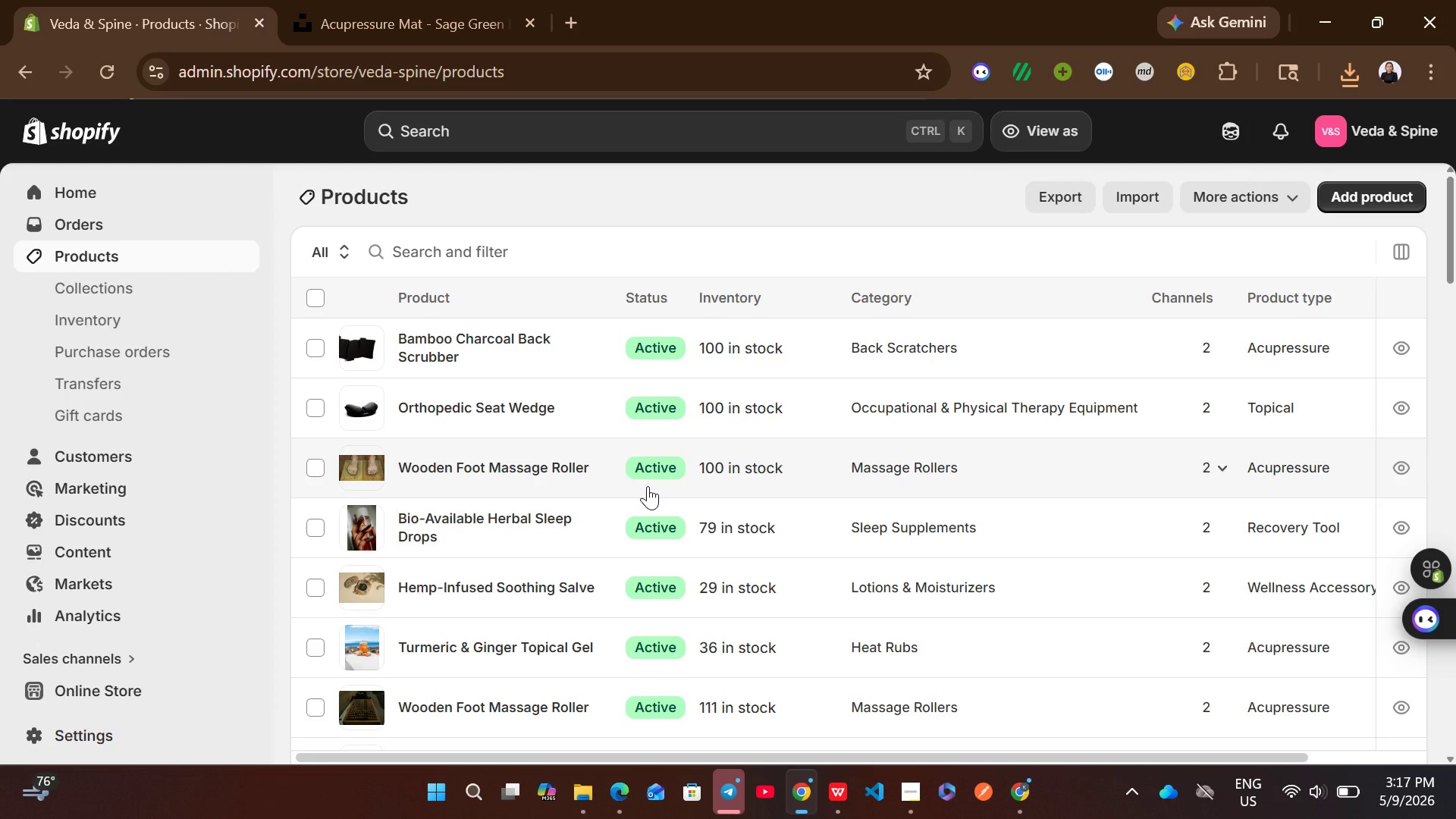 
wait(11.19)
 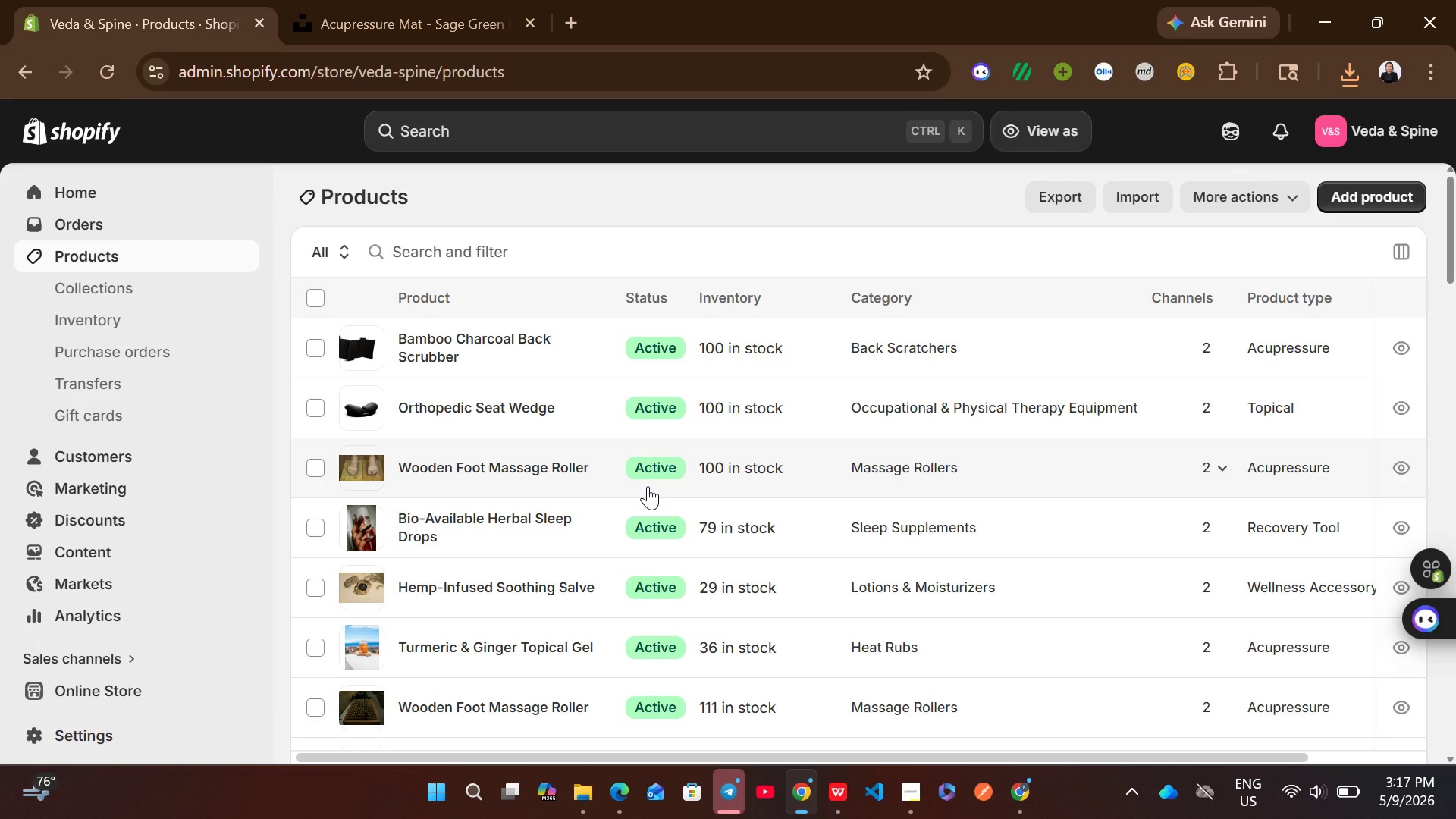 
left_click([739, 373])
 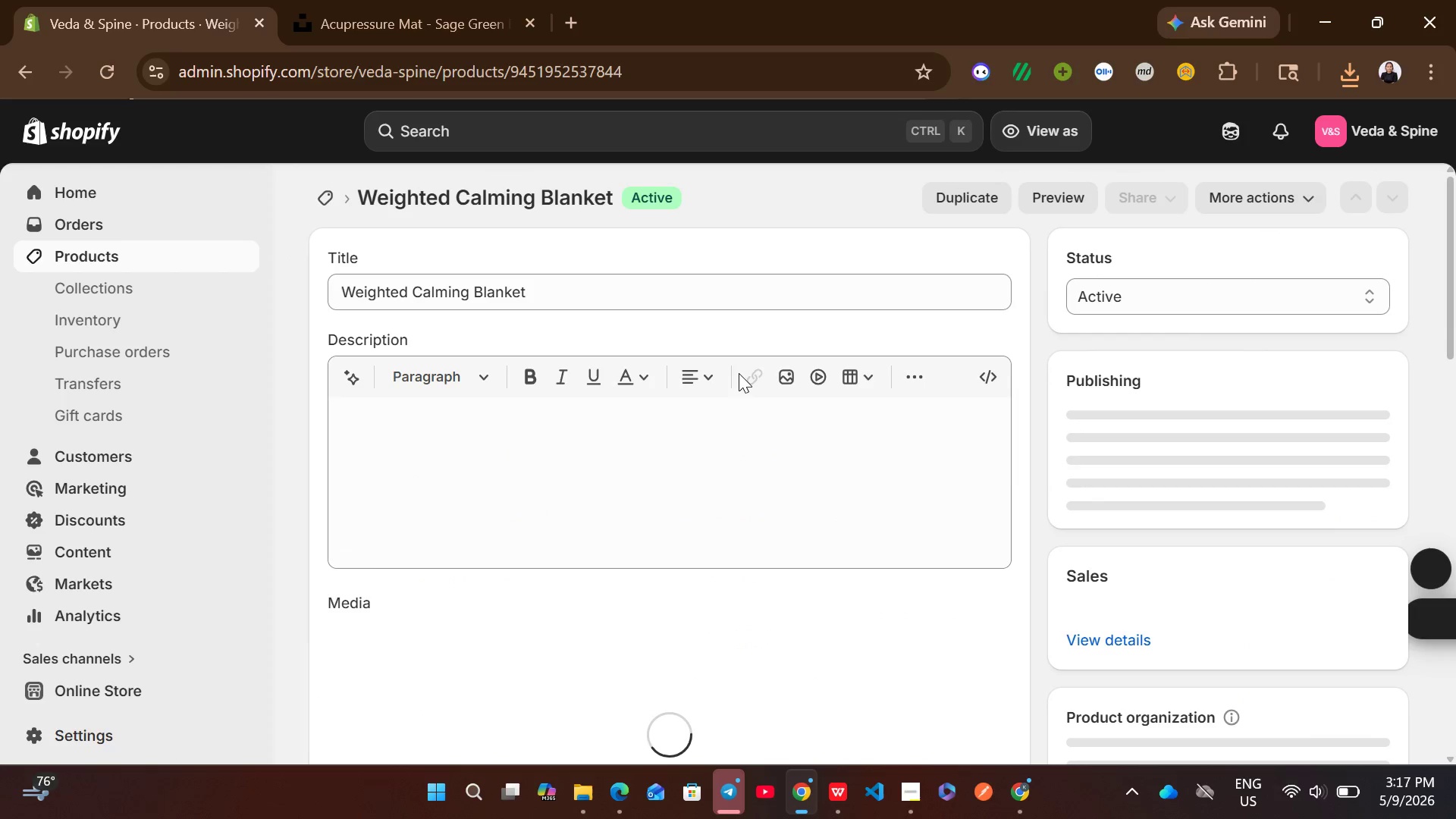 
left_click([713, 446])
 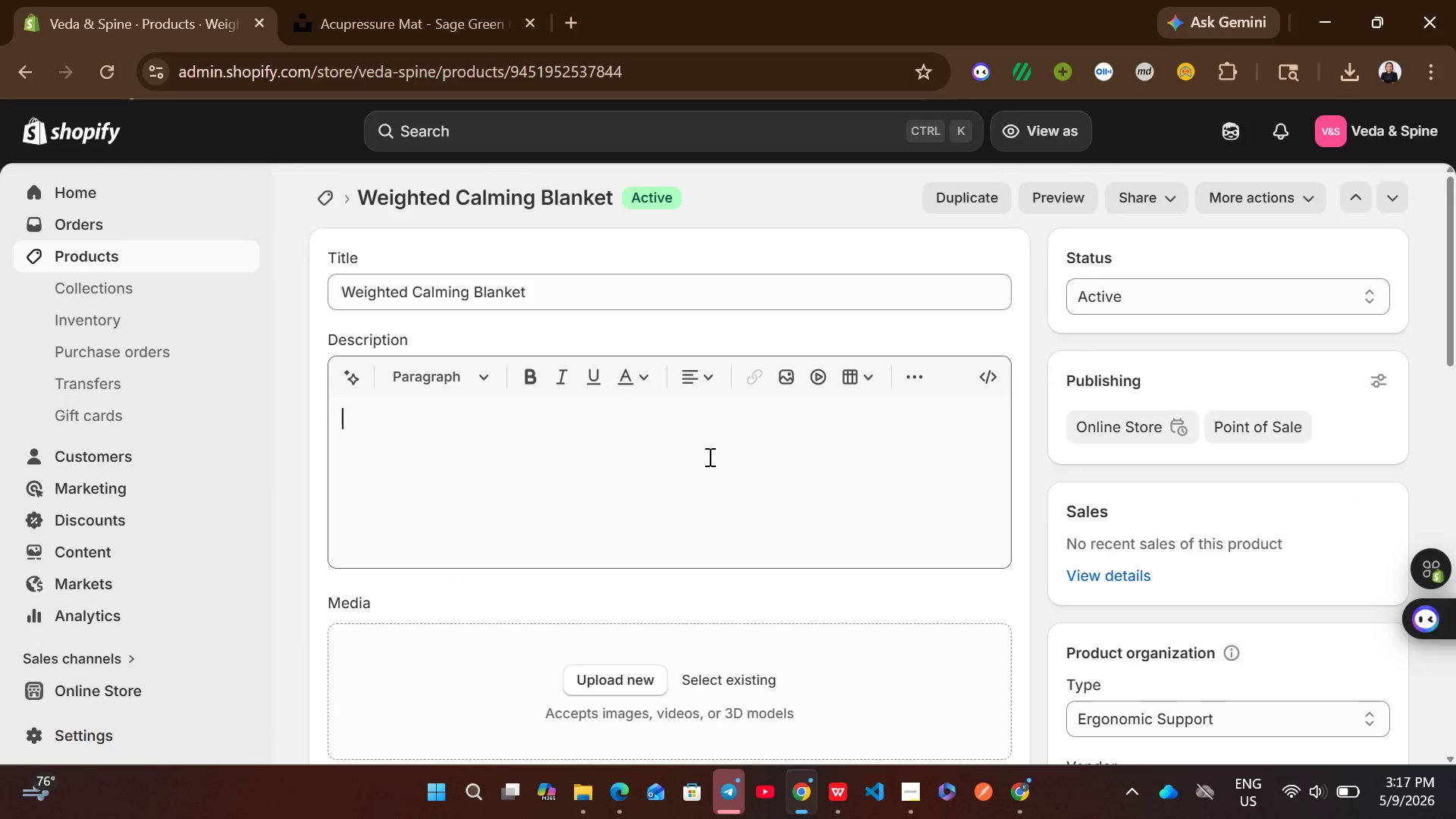 
left_click([708, 460])
 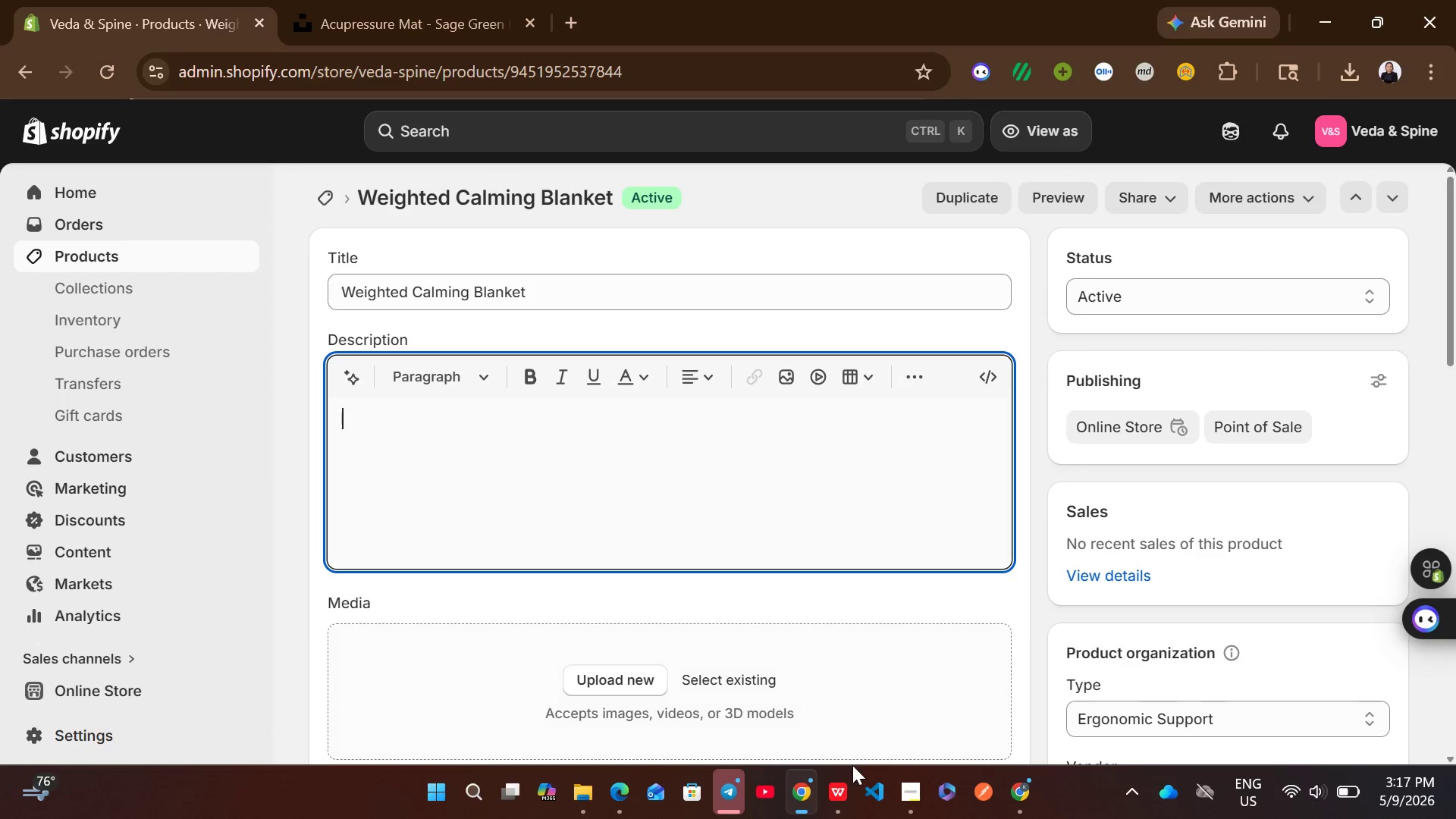 
left_click([849, 777])
 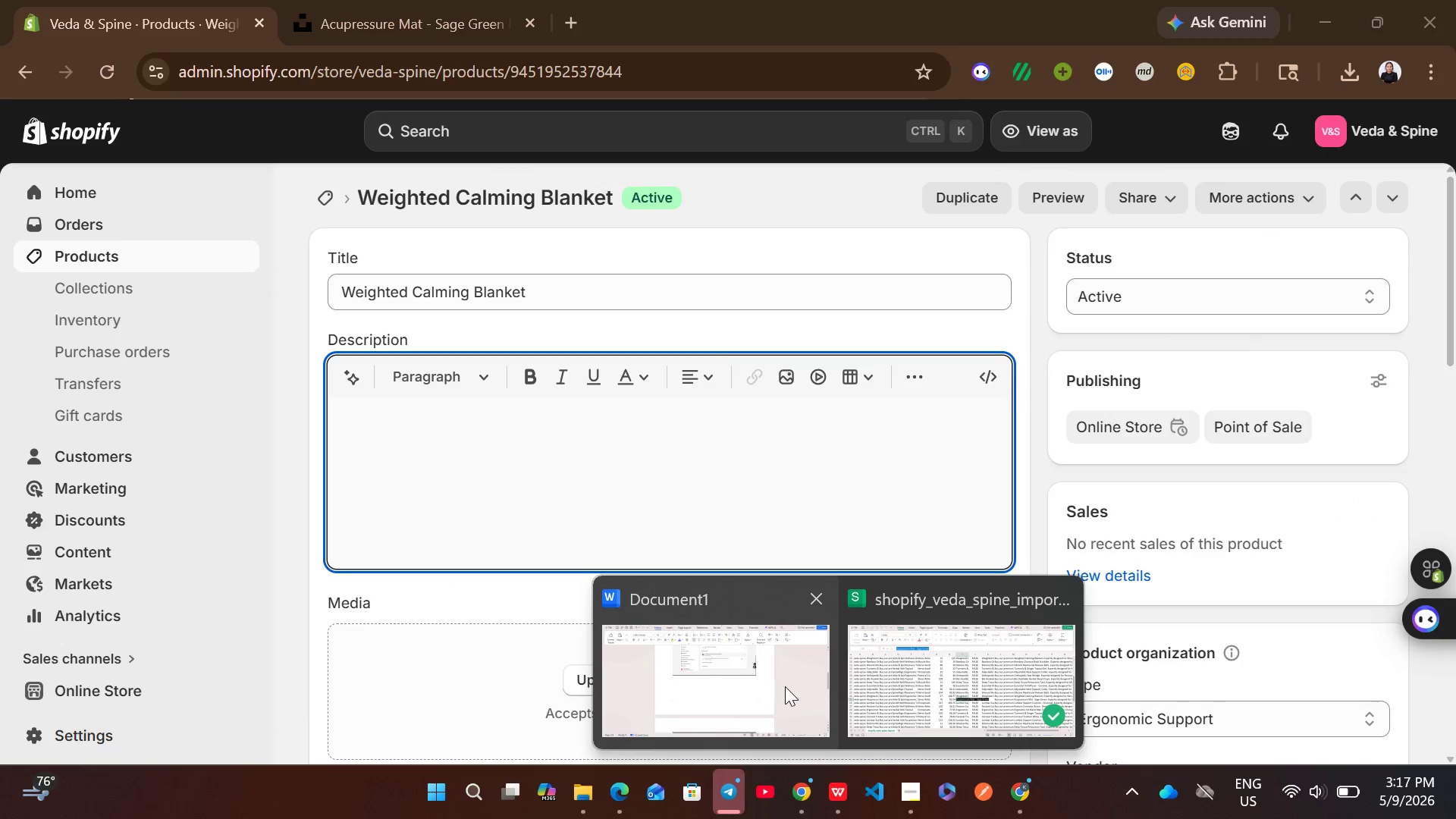 
left_click([901, 692])
 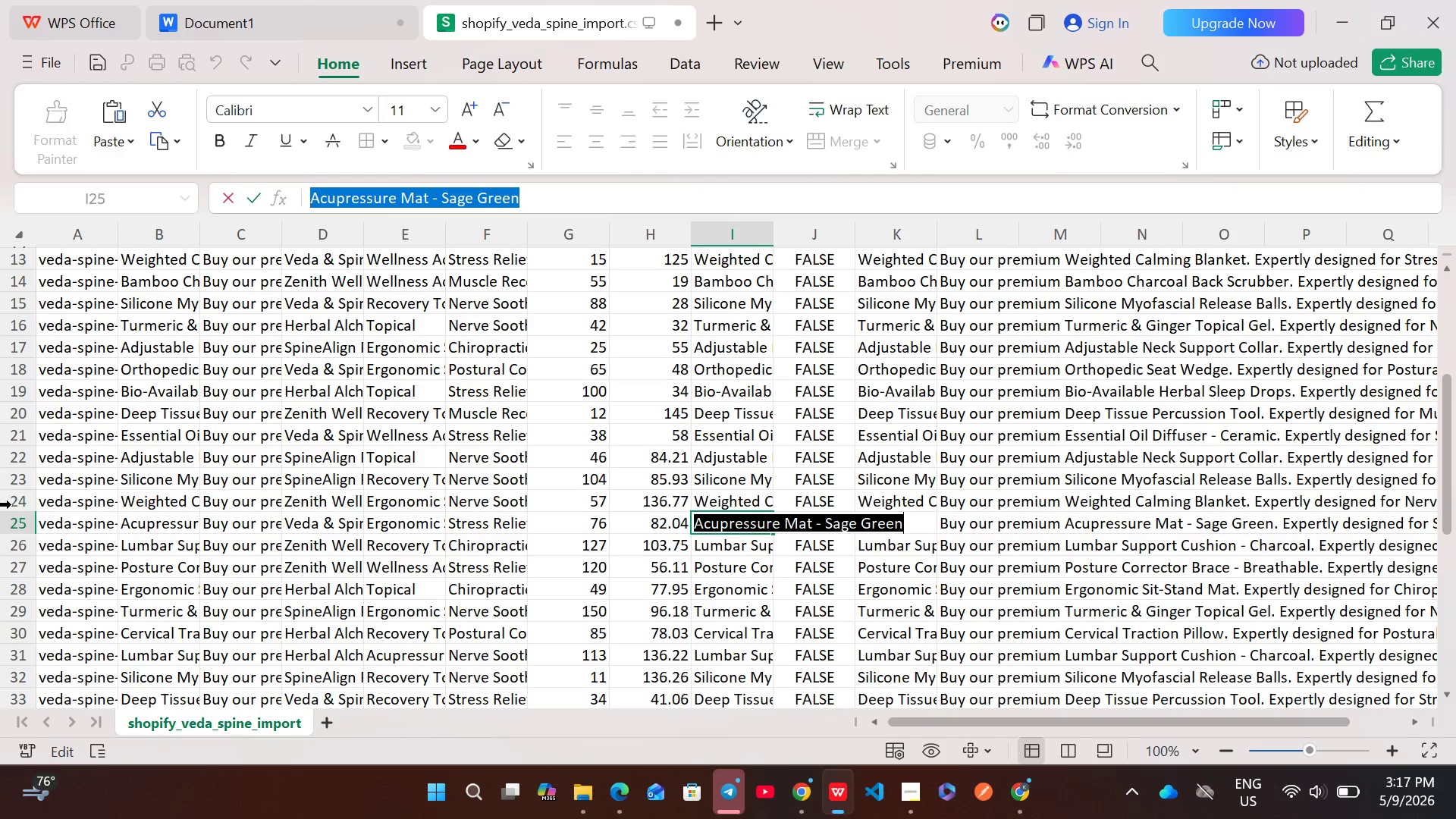 
left_click([8, 504])
 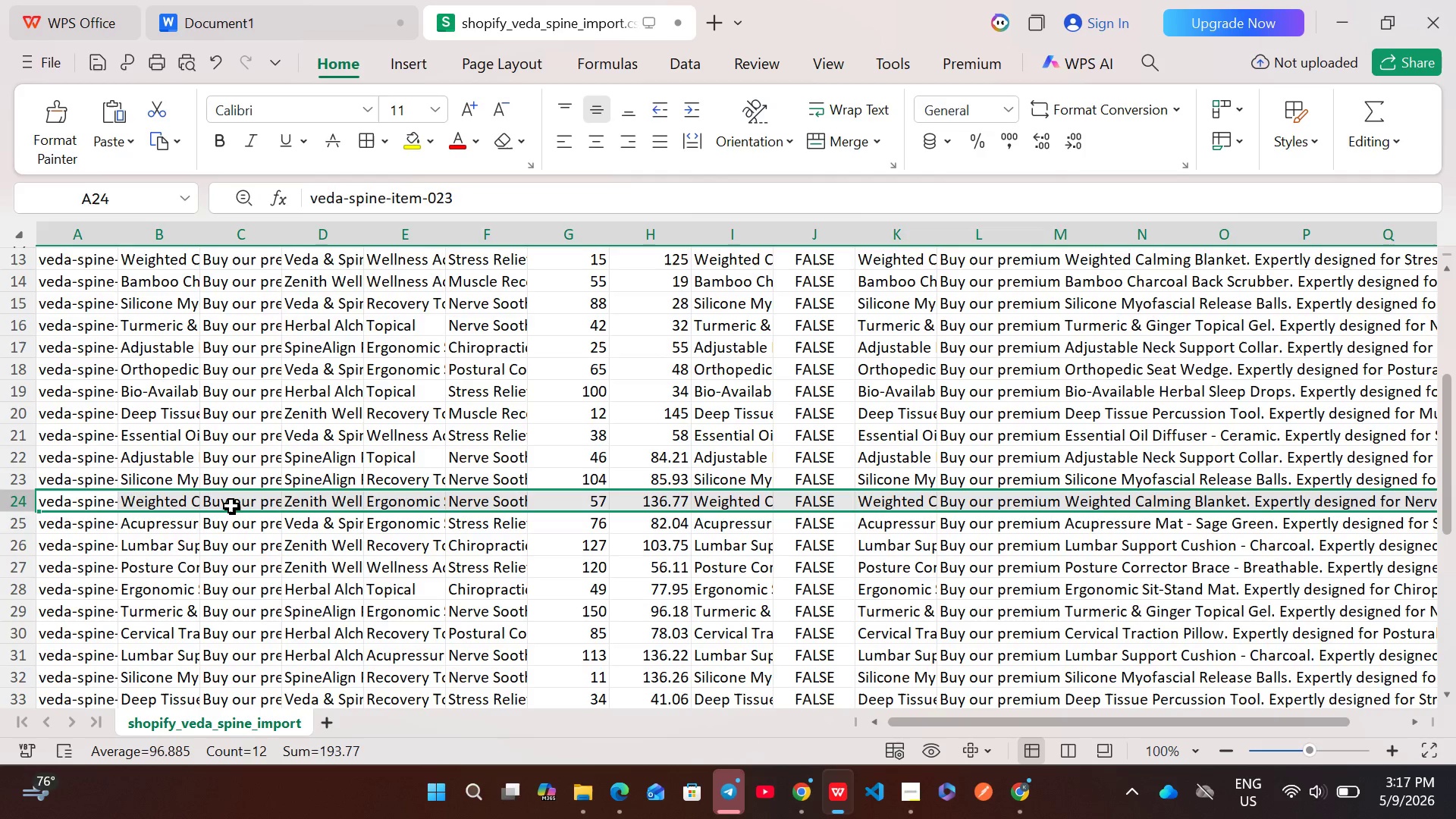 
double_click([231, 506])
 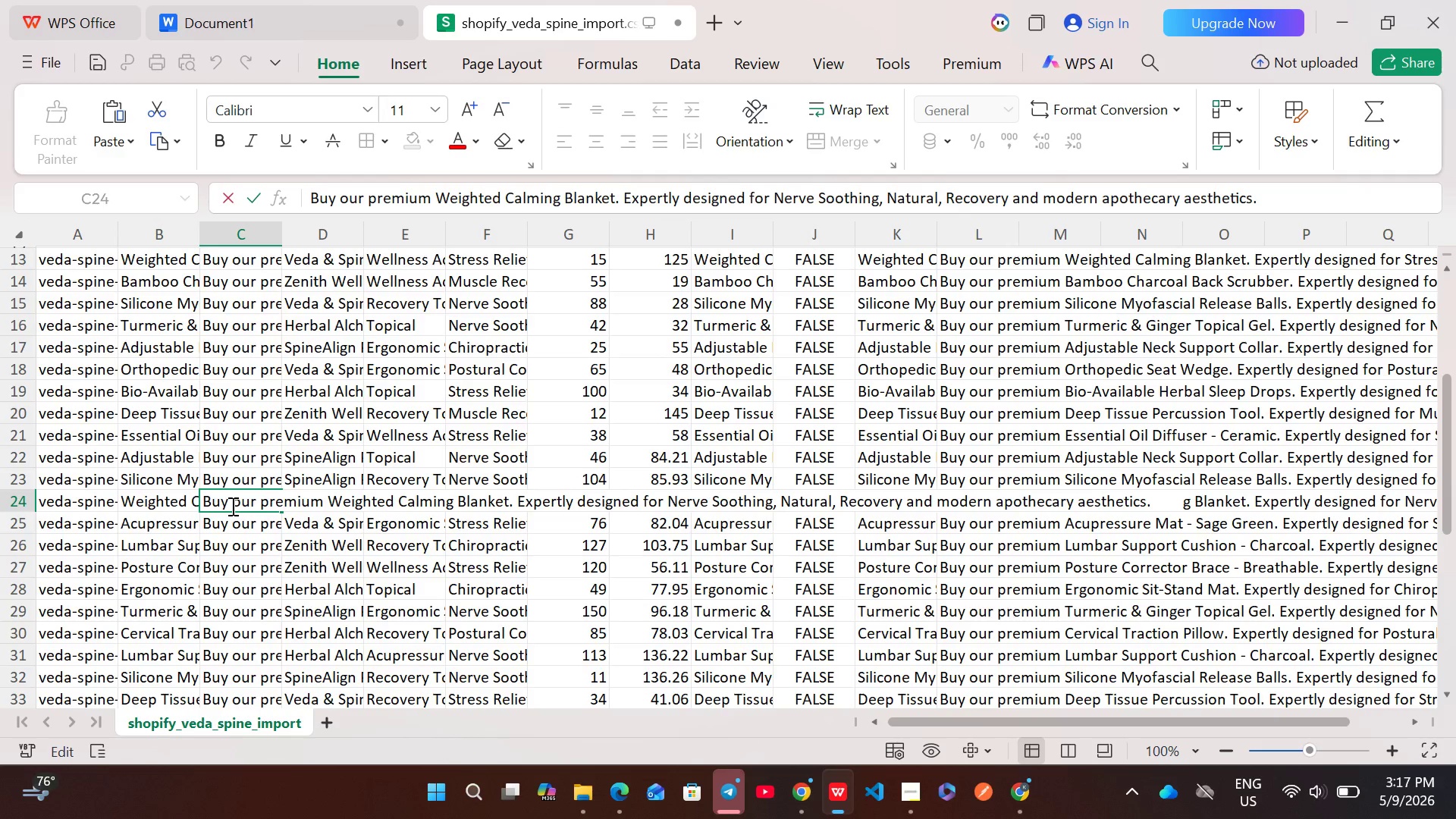 
key(Control+A)
 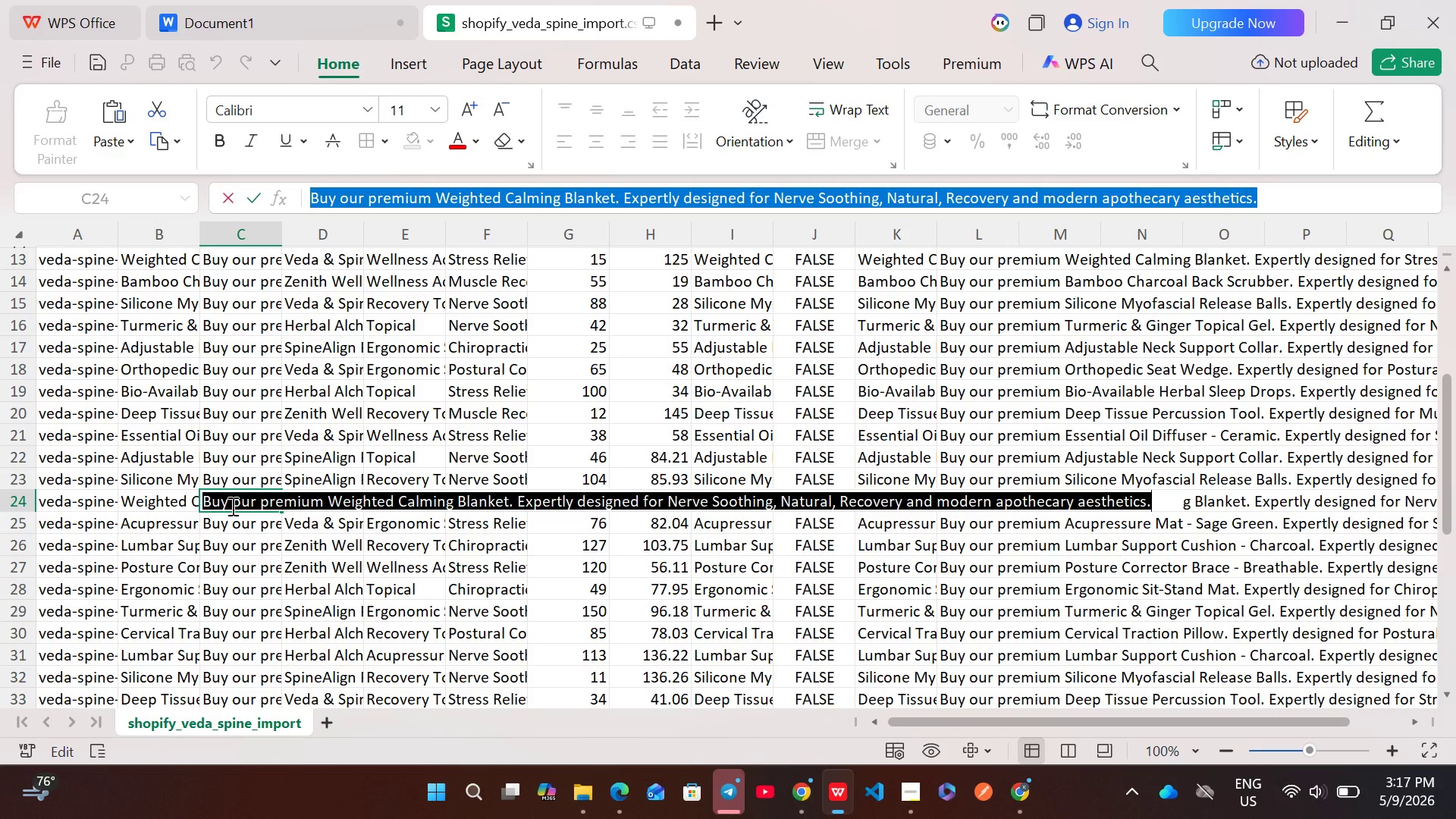 
key(Control+C)
 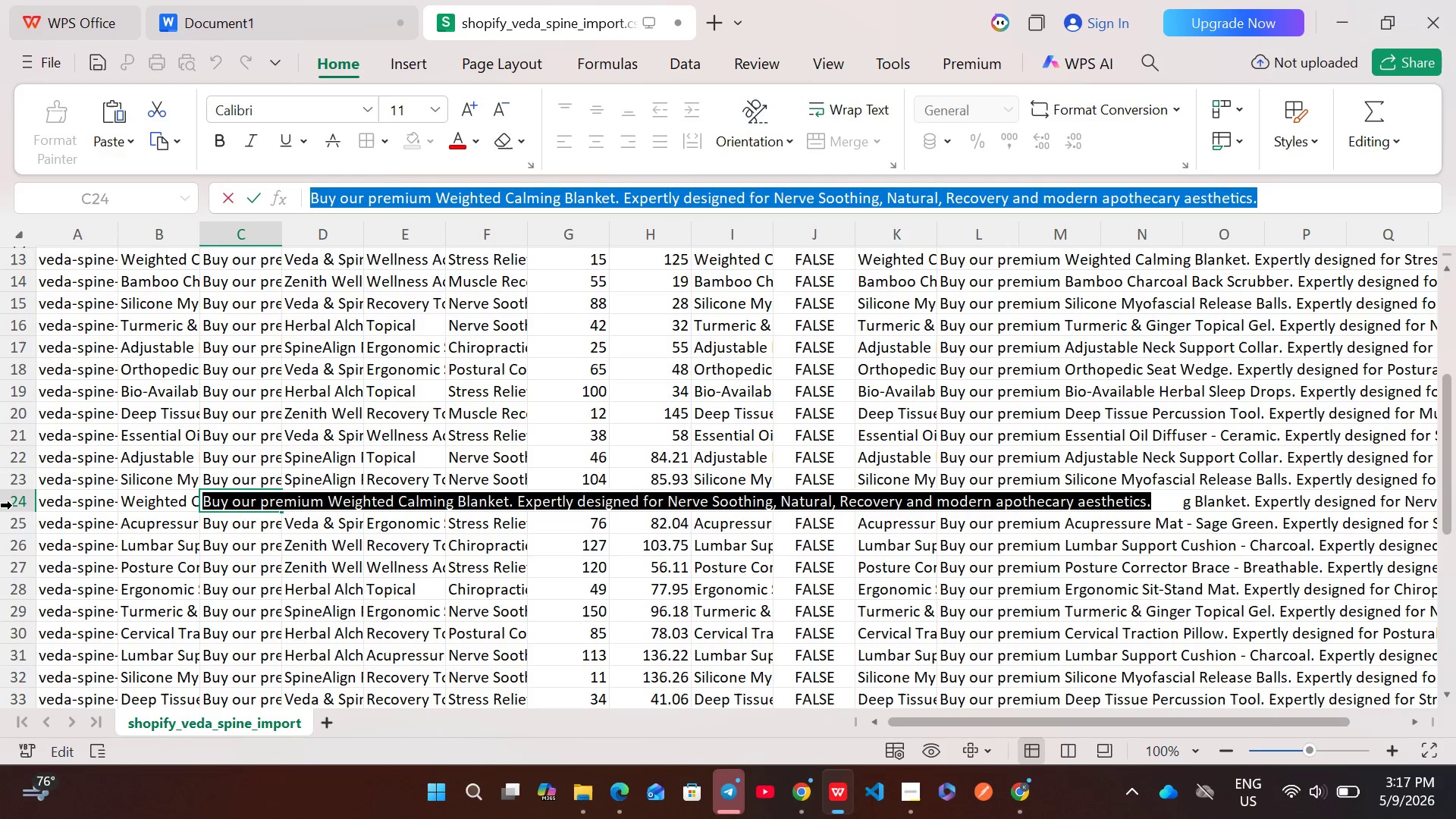 
left_click([11, 500])
 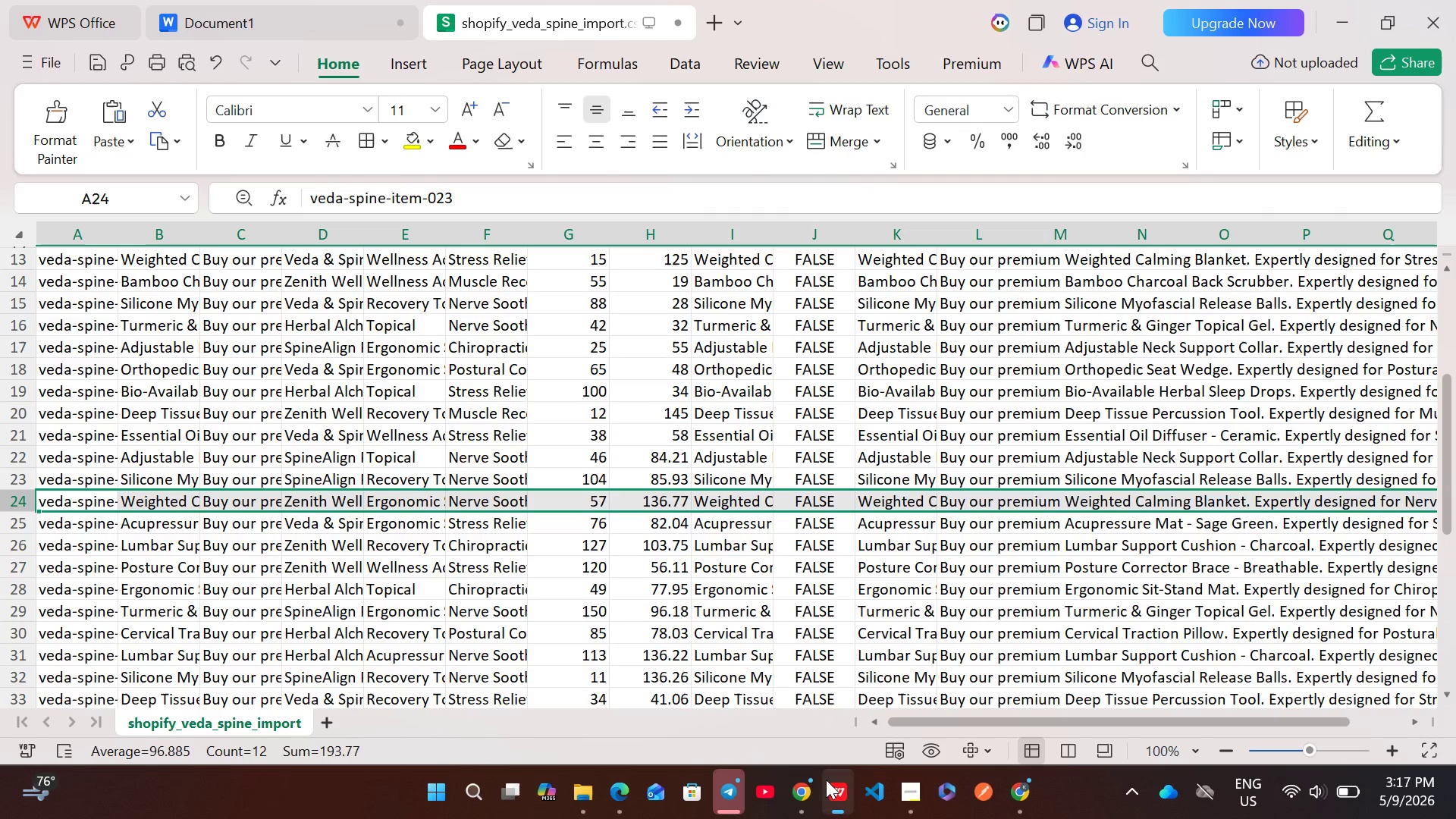 
left_click([808, 792])
 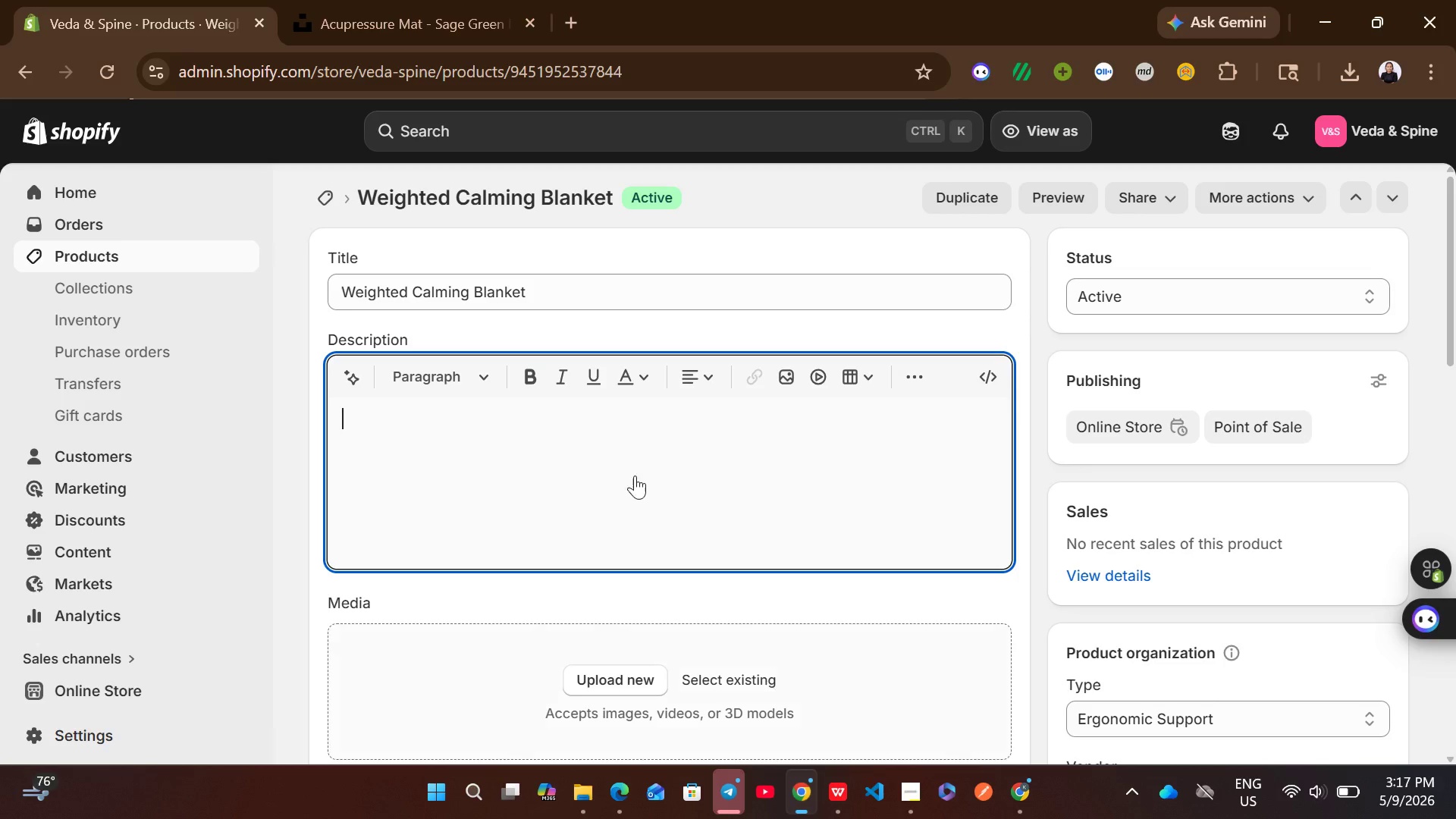 
left_click([627, 460])
 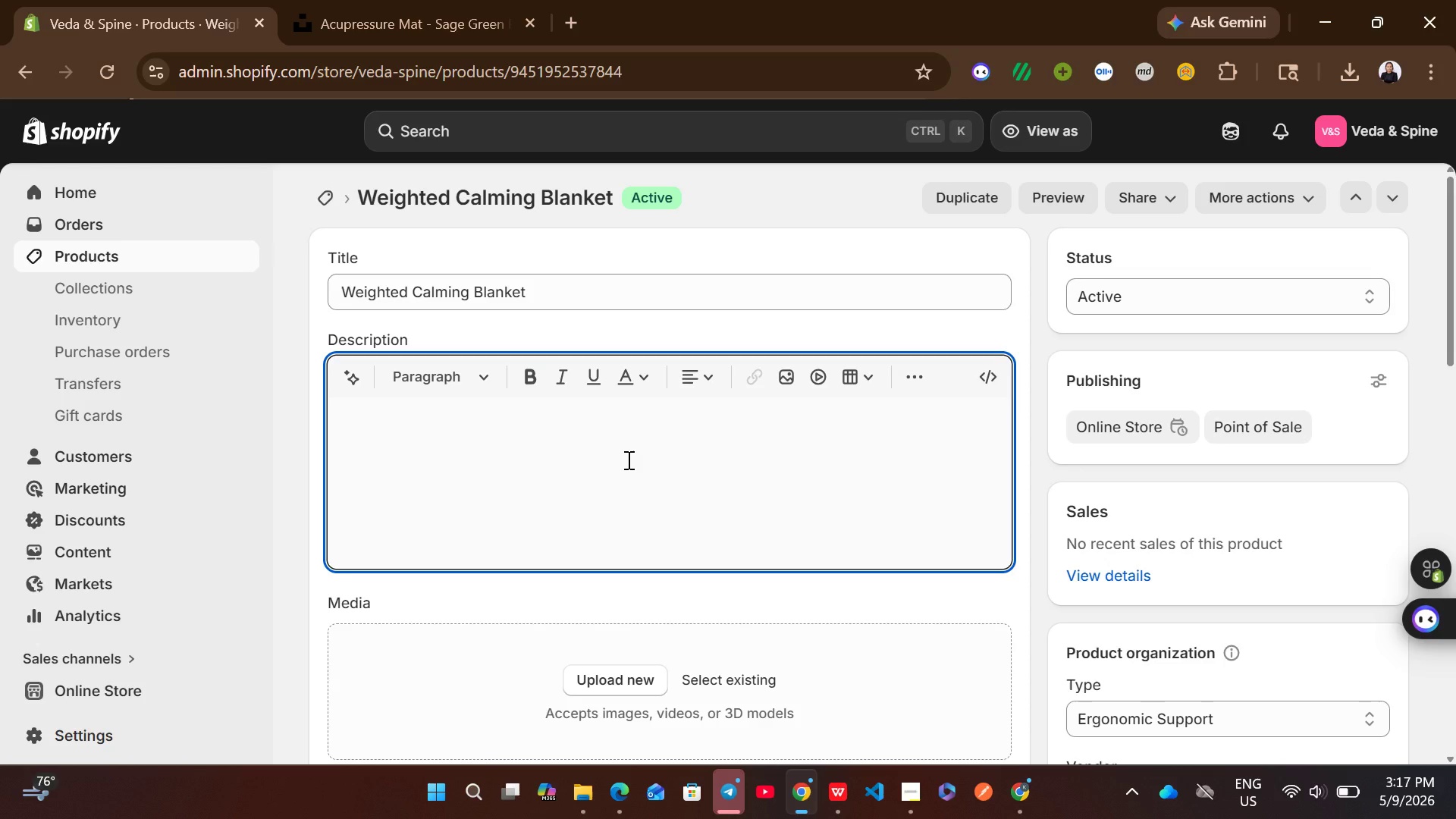 
key(Control+V)
 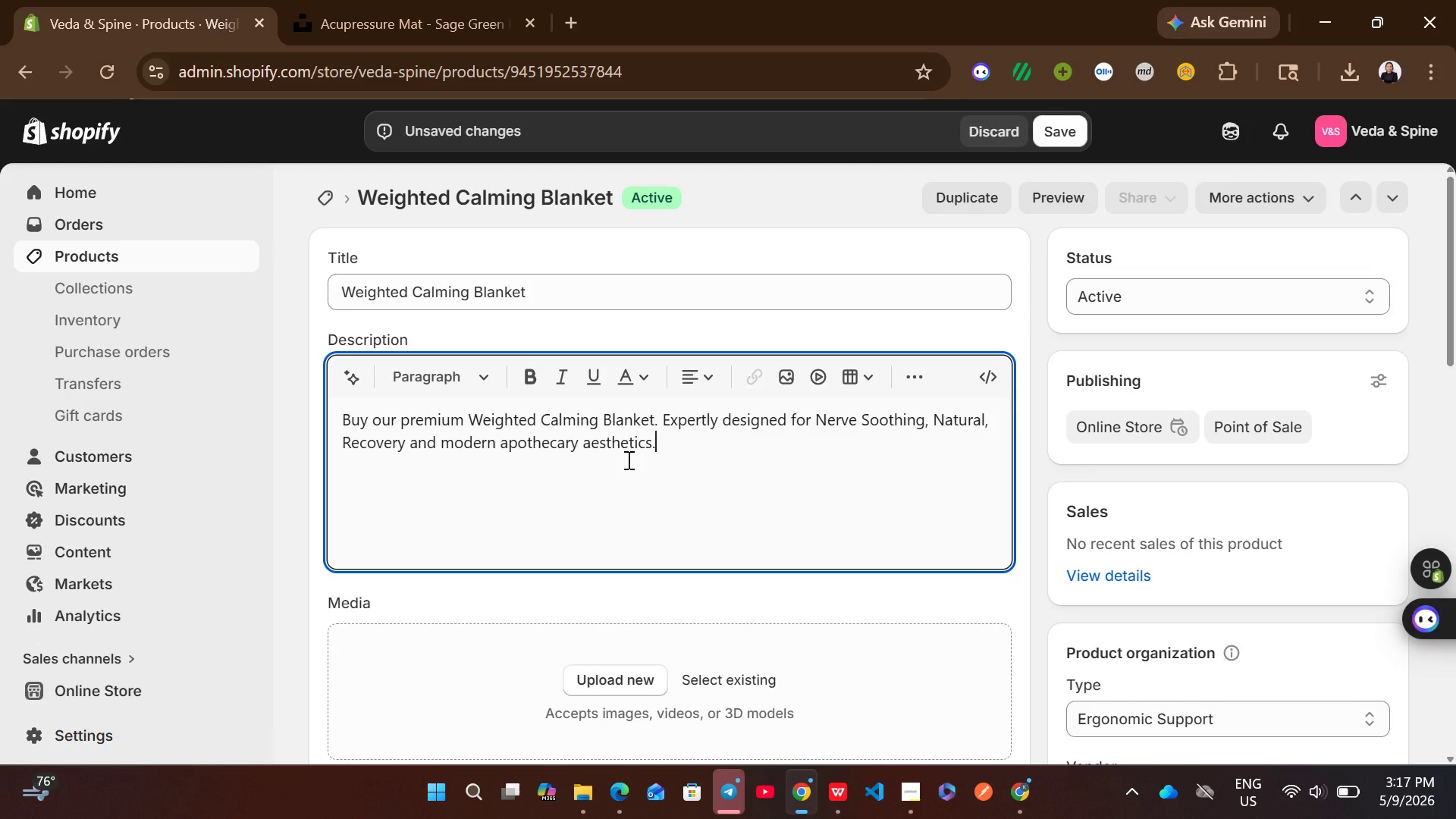 
mouse_move([795, 596])
 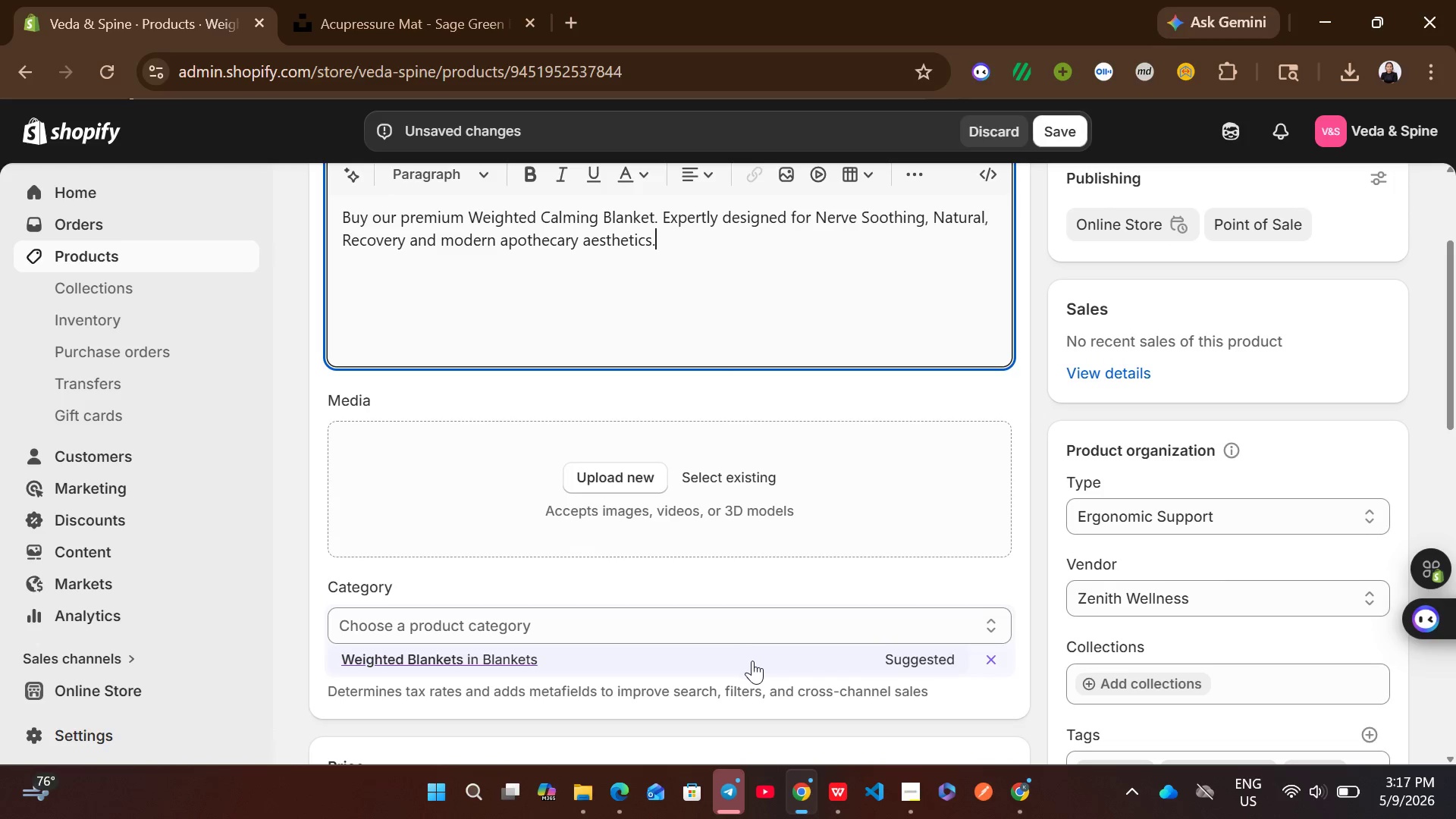 
left_click([752, 661])
 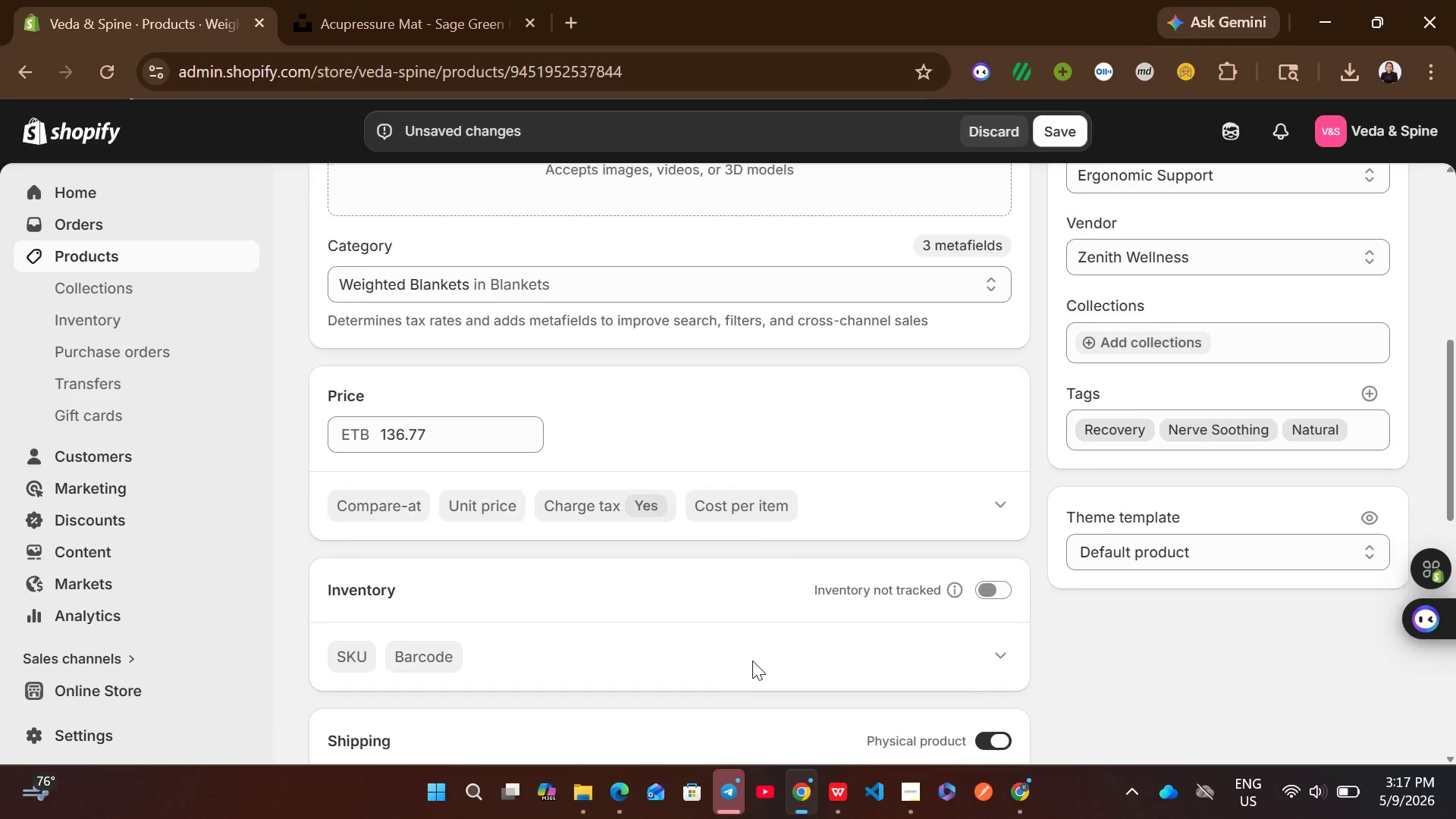 
left_click([978, 518])
 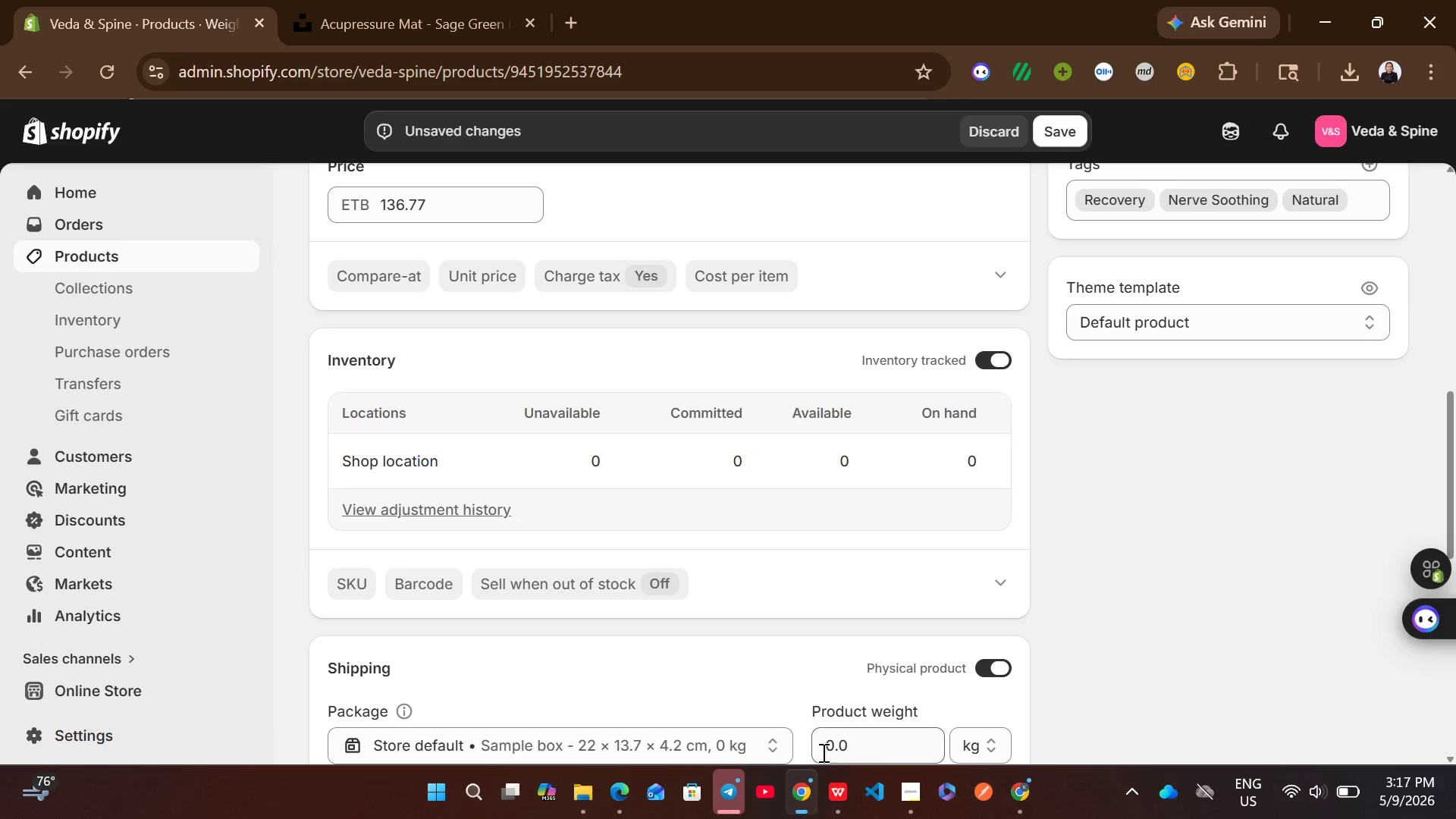 
left_click([822, 794])
 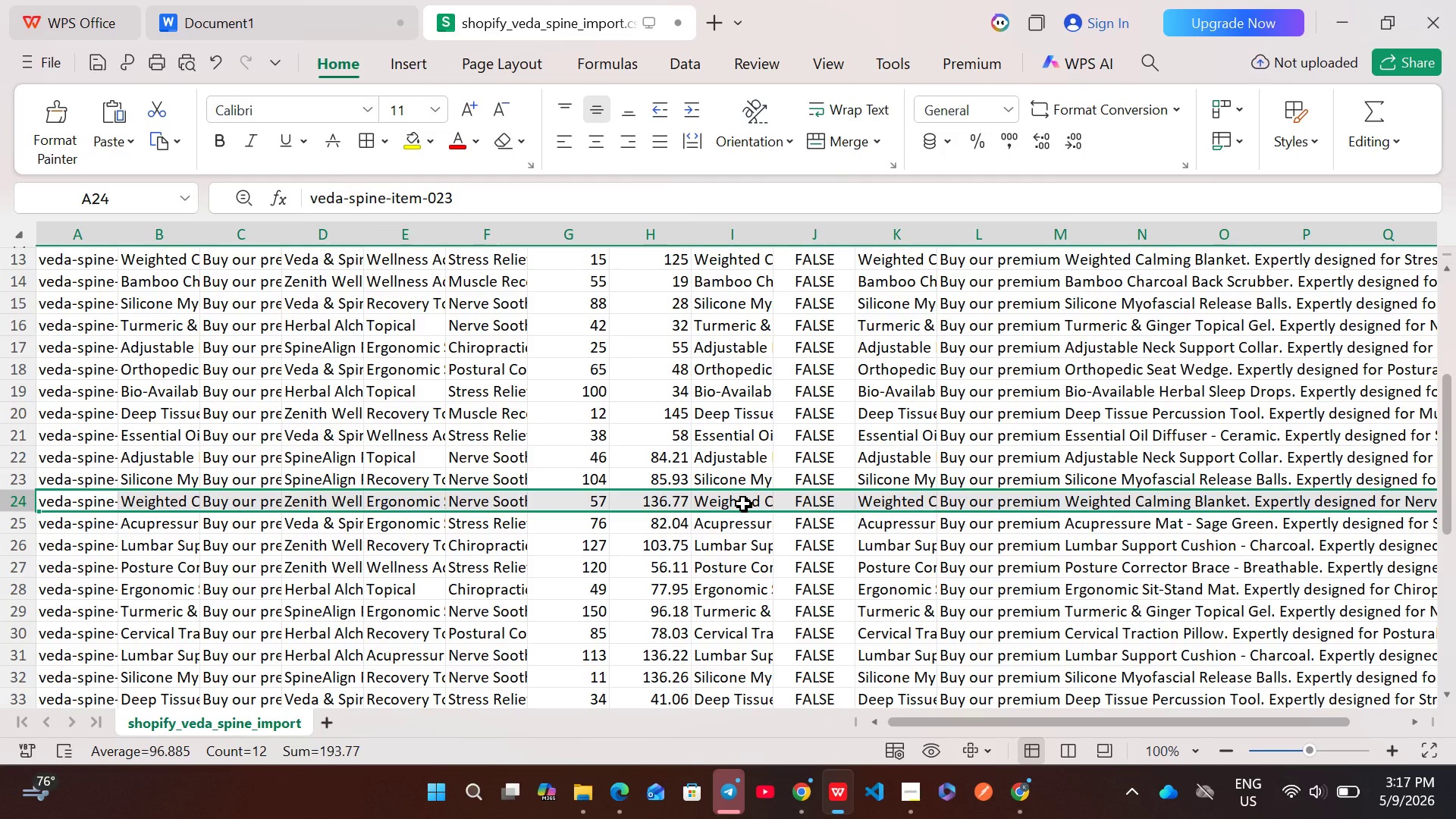 
double_click([743, 504])
 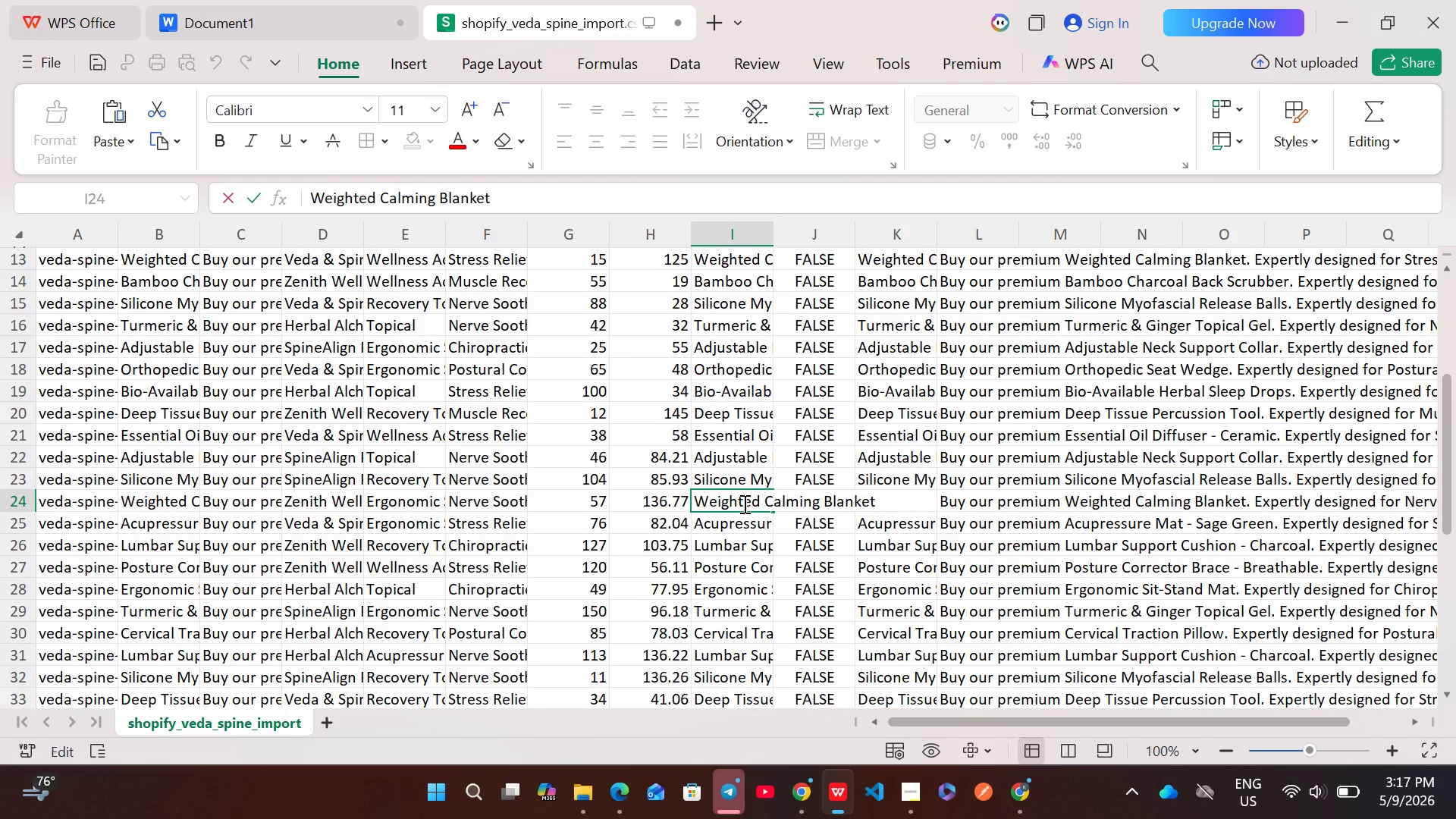 
key(Control+A)
 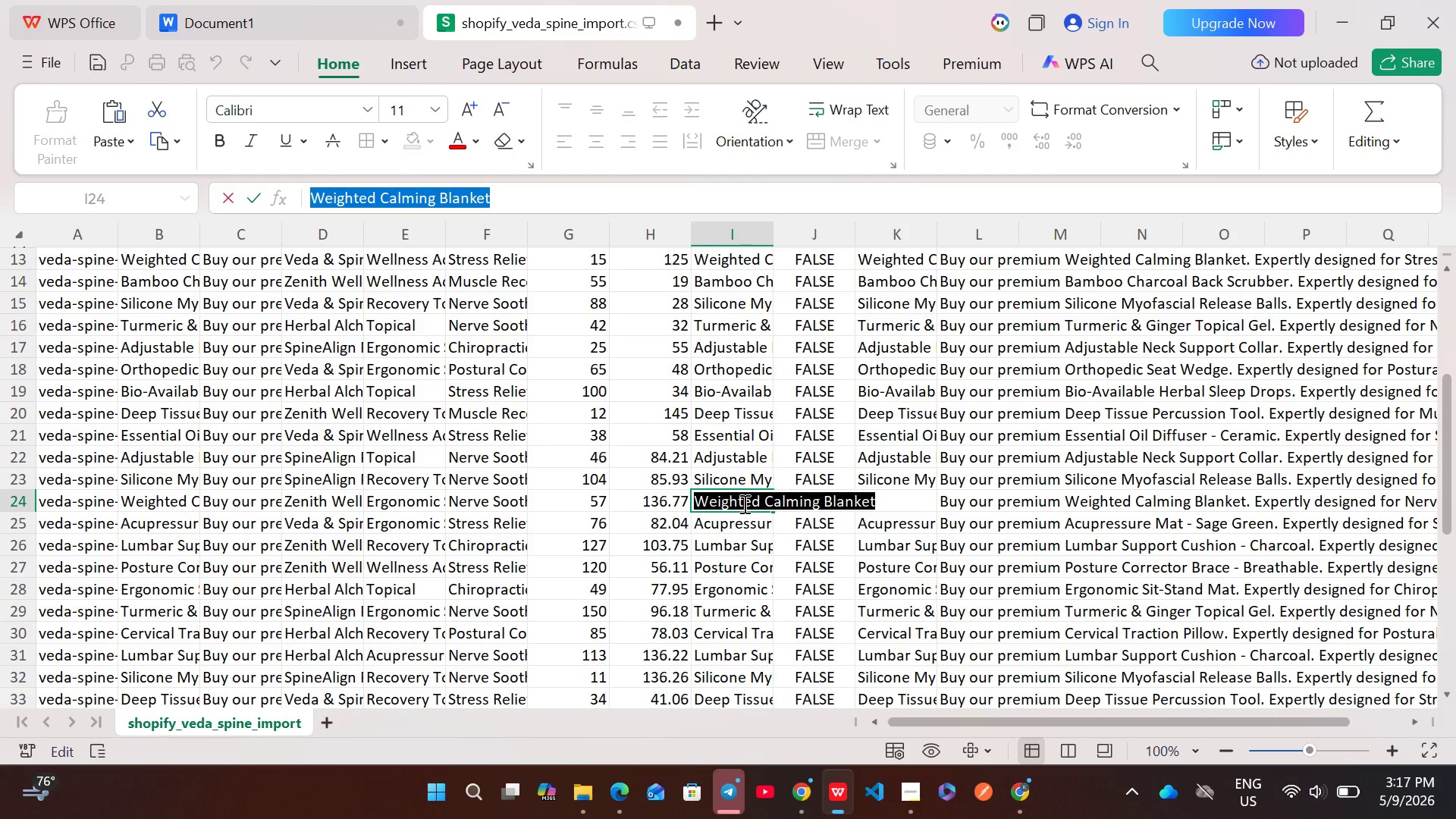 
key(Control+C)
 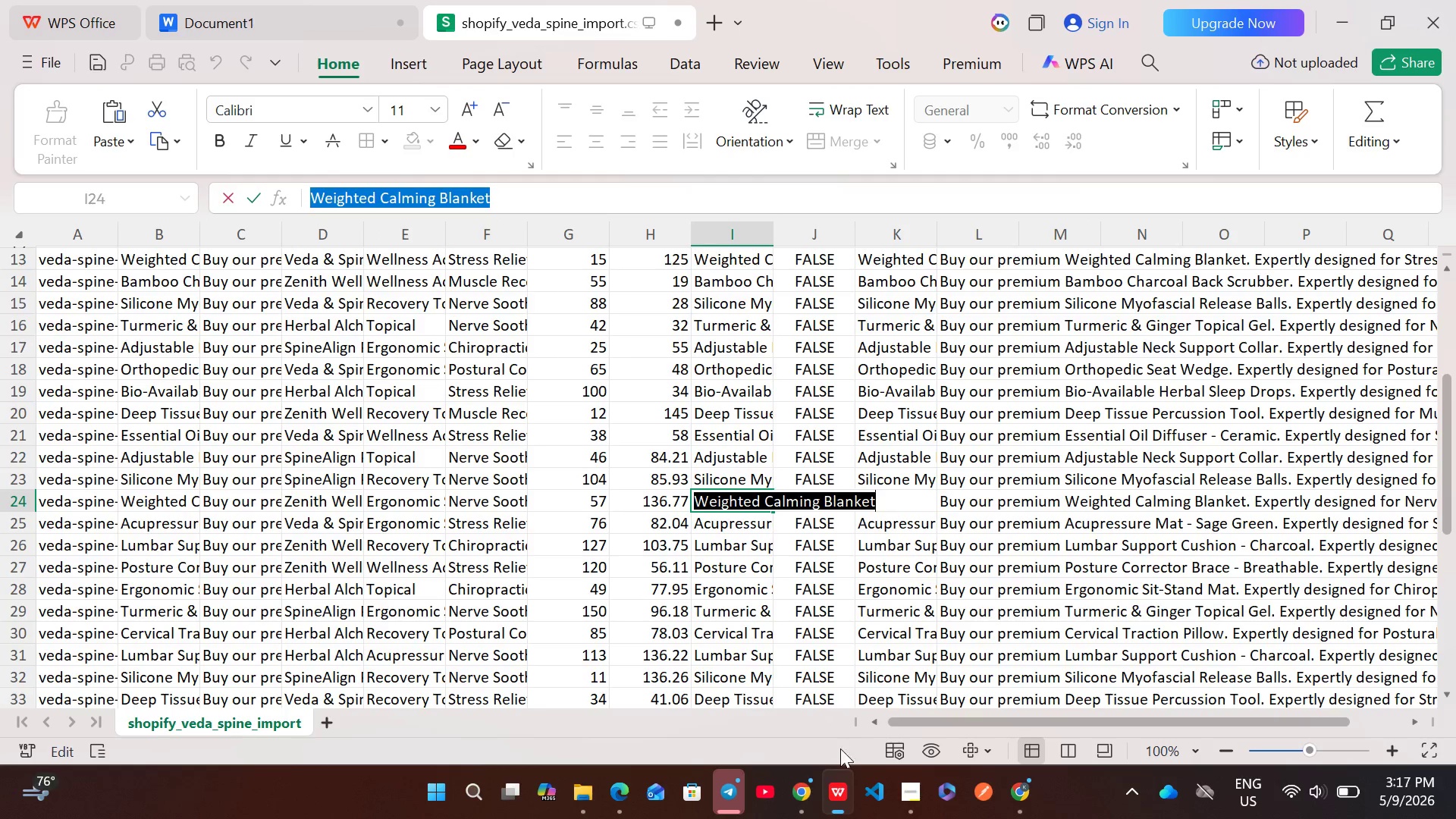 
left_click([806, 784])
 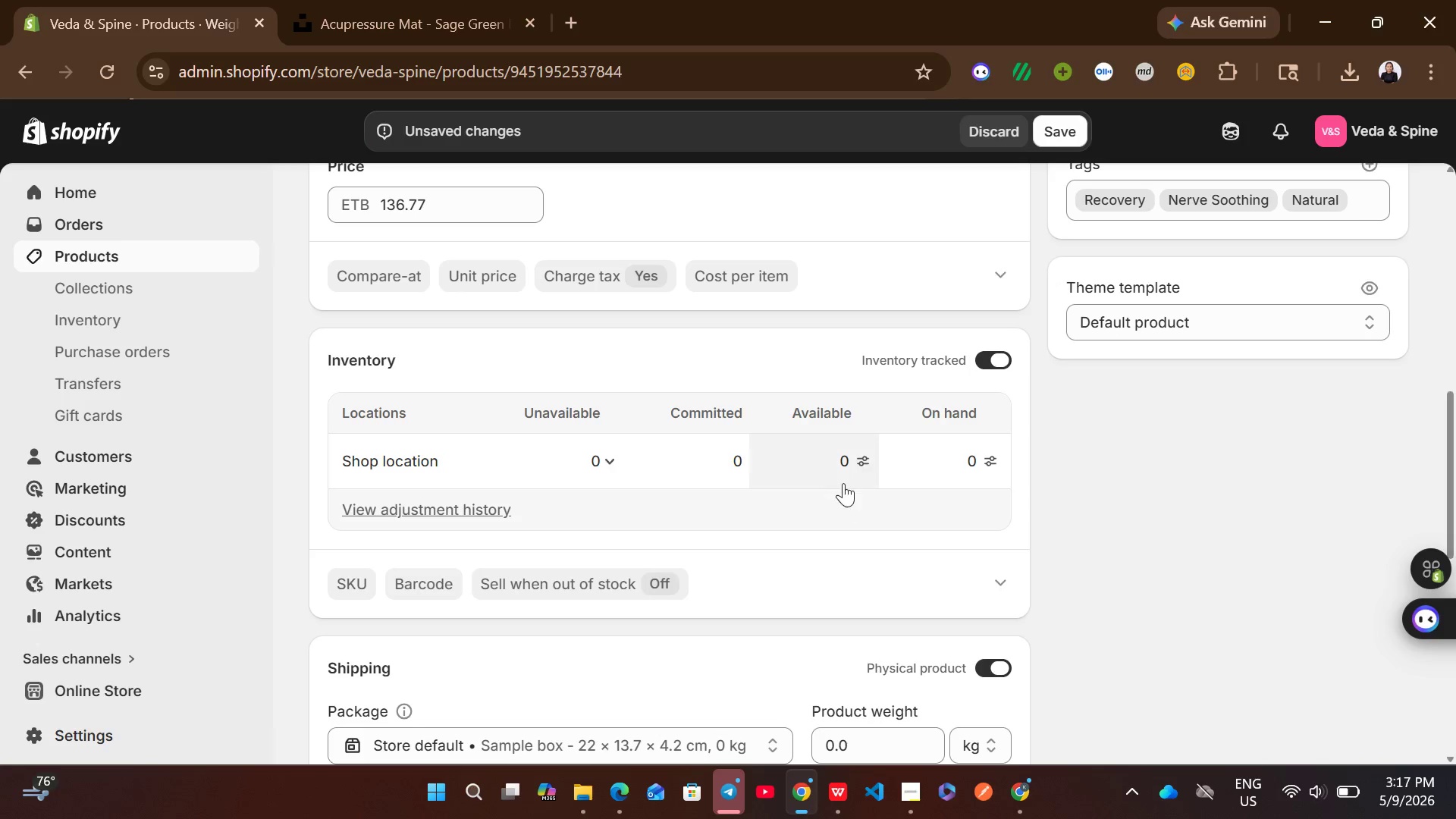 
left_click([843, 482])
 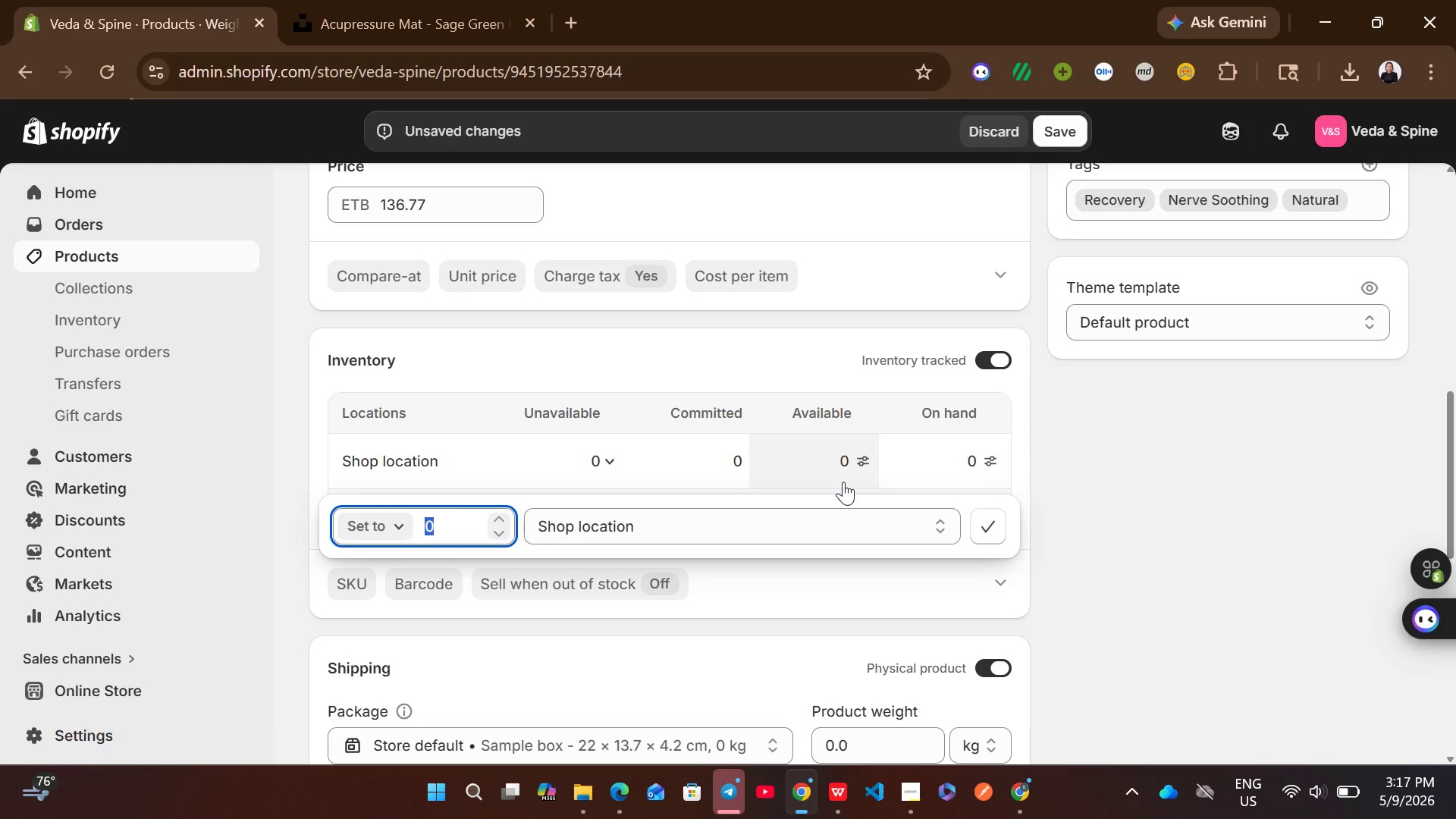 
type(57)
 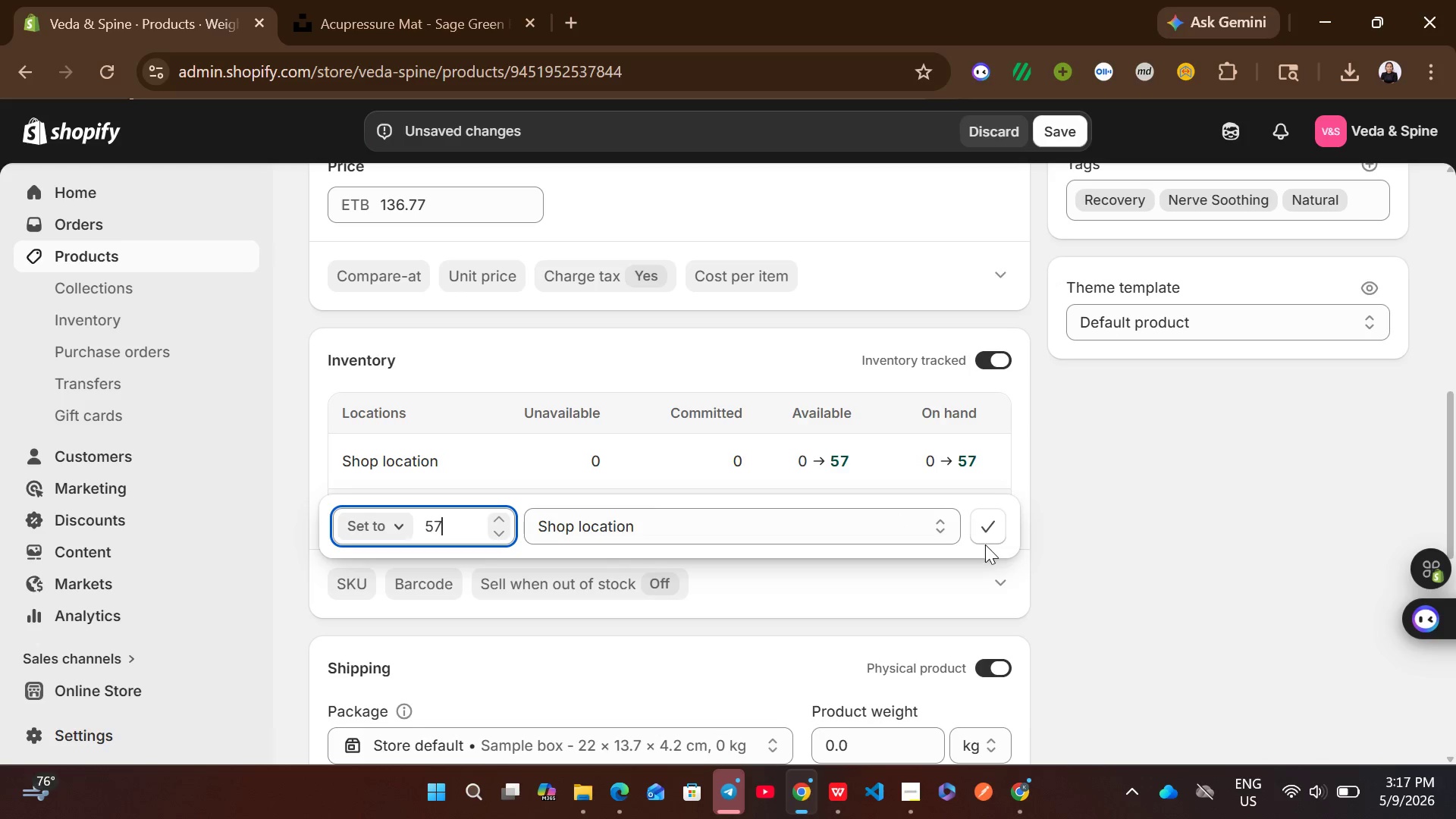 
left_click([989, 533])
 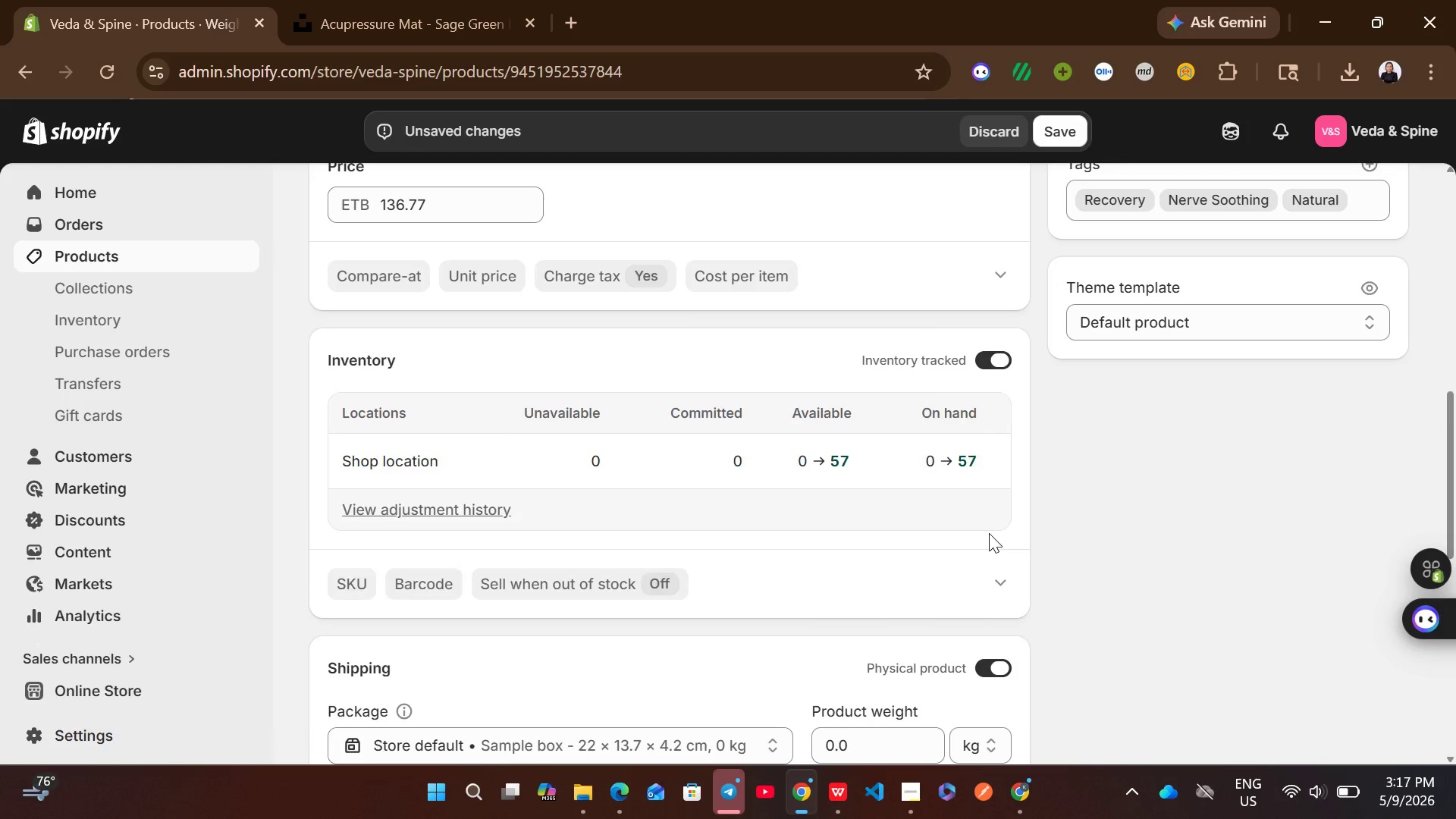 
wait(8.39)
 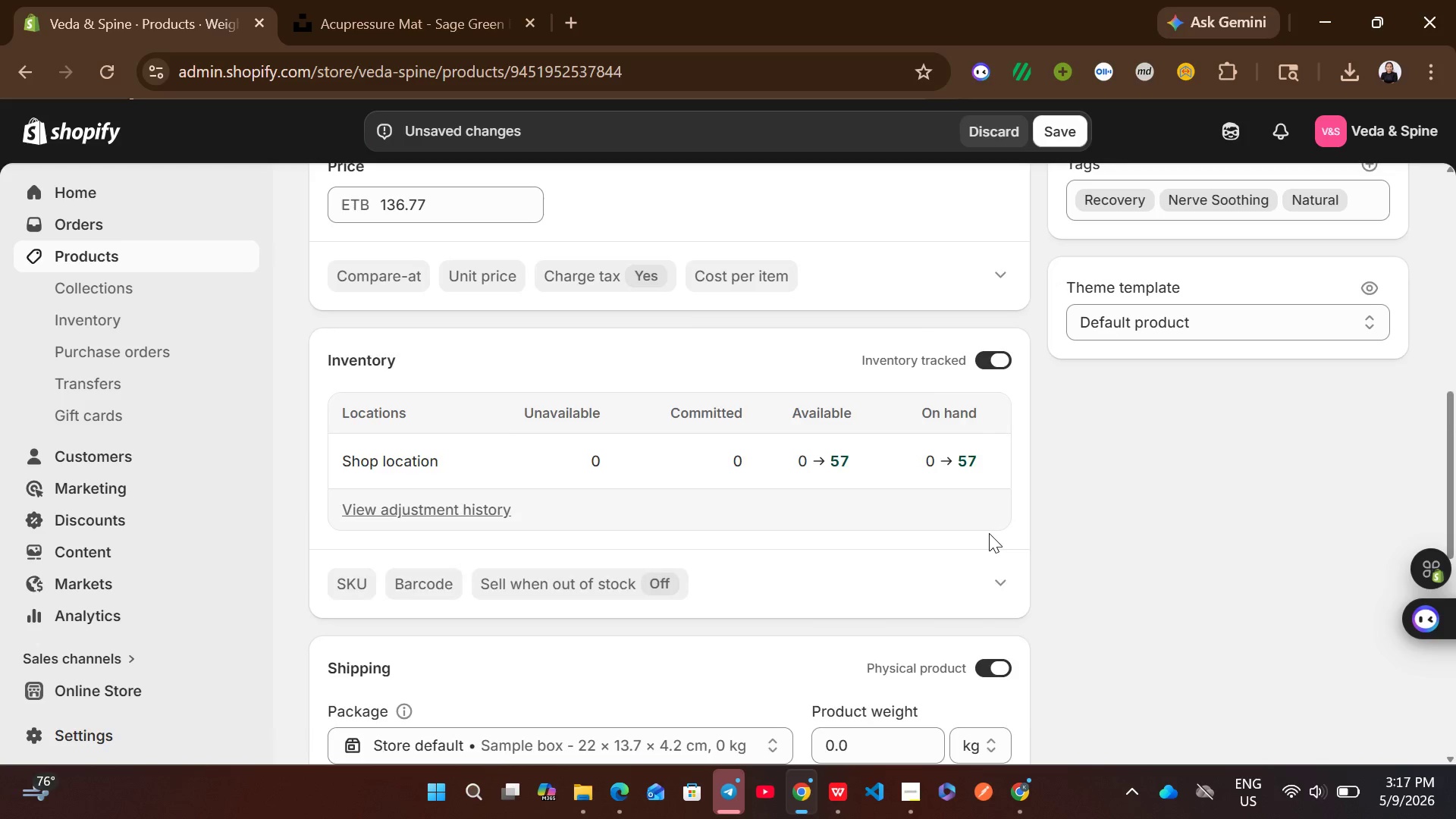 
left_click([392, 0])
 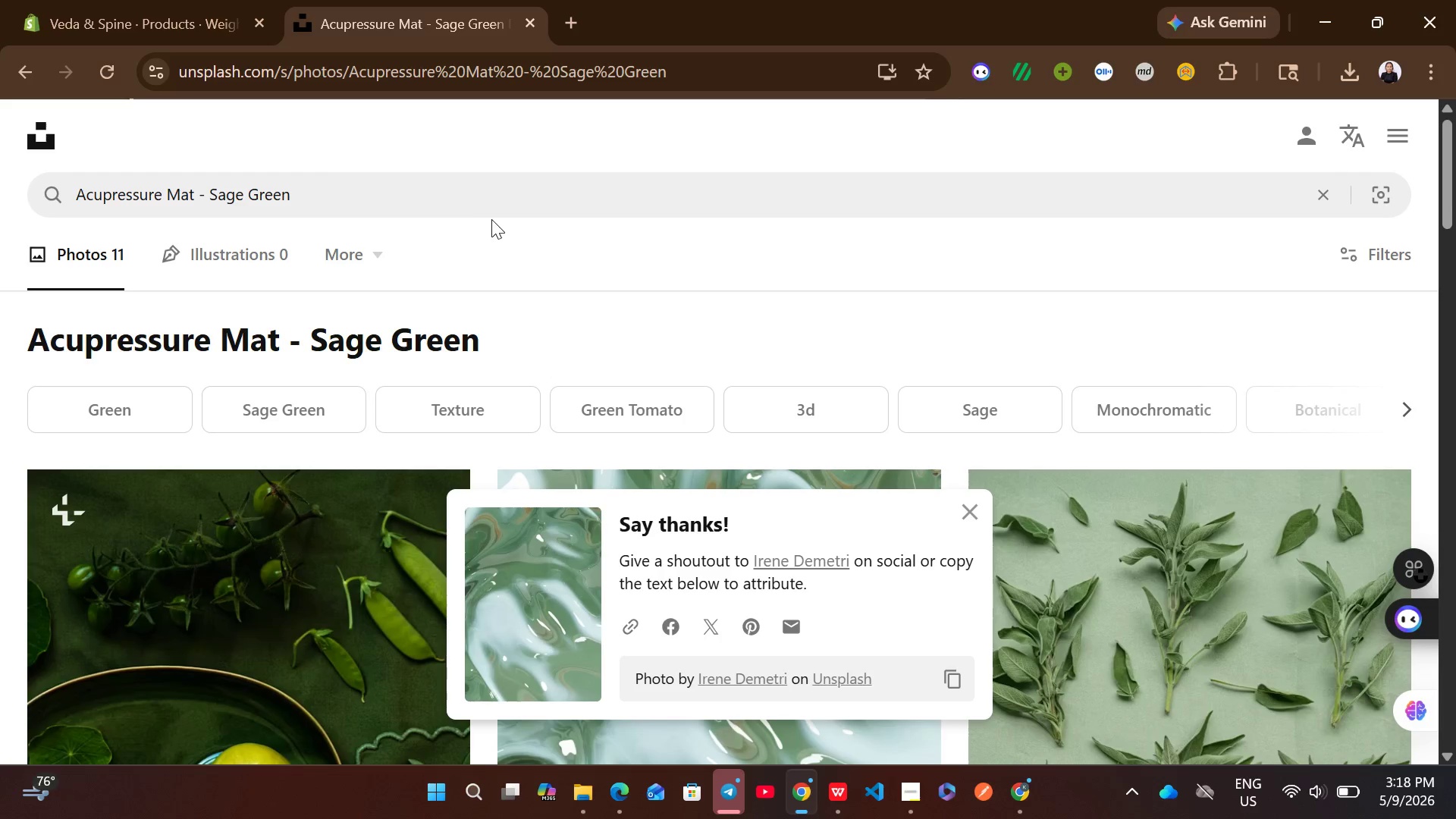 
left_click([435, 199])
 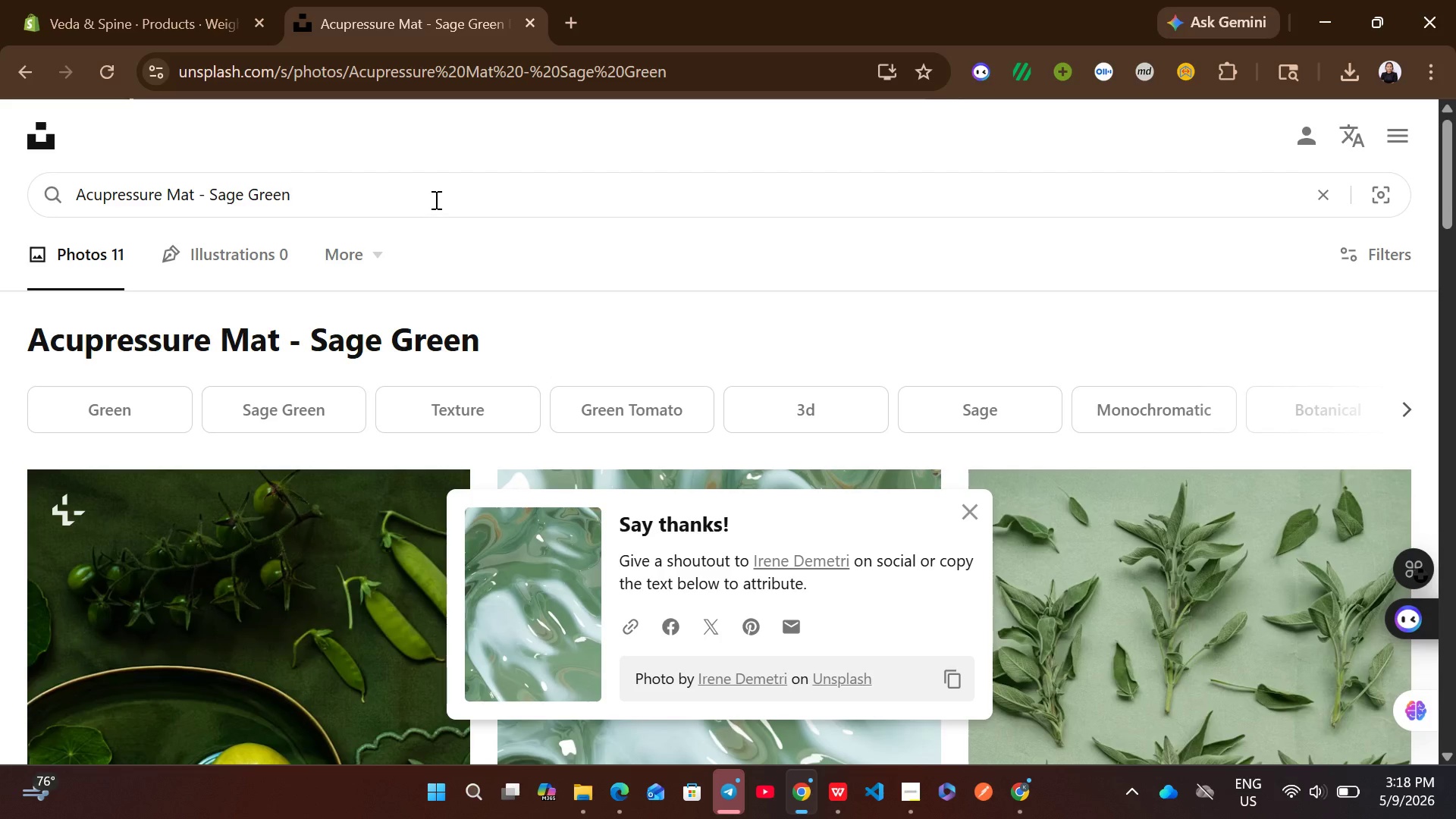 
key(Control+A)
 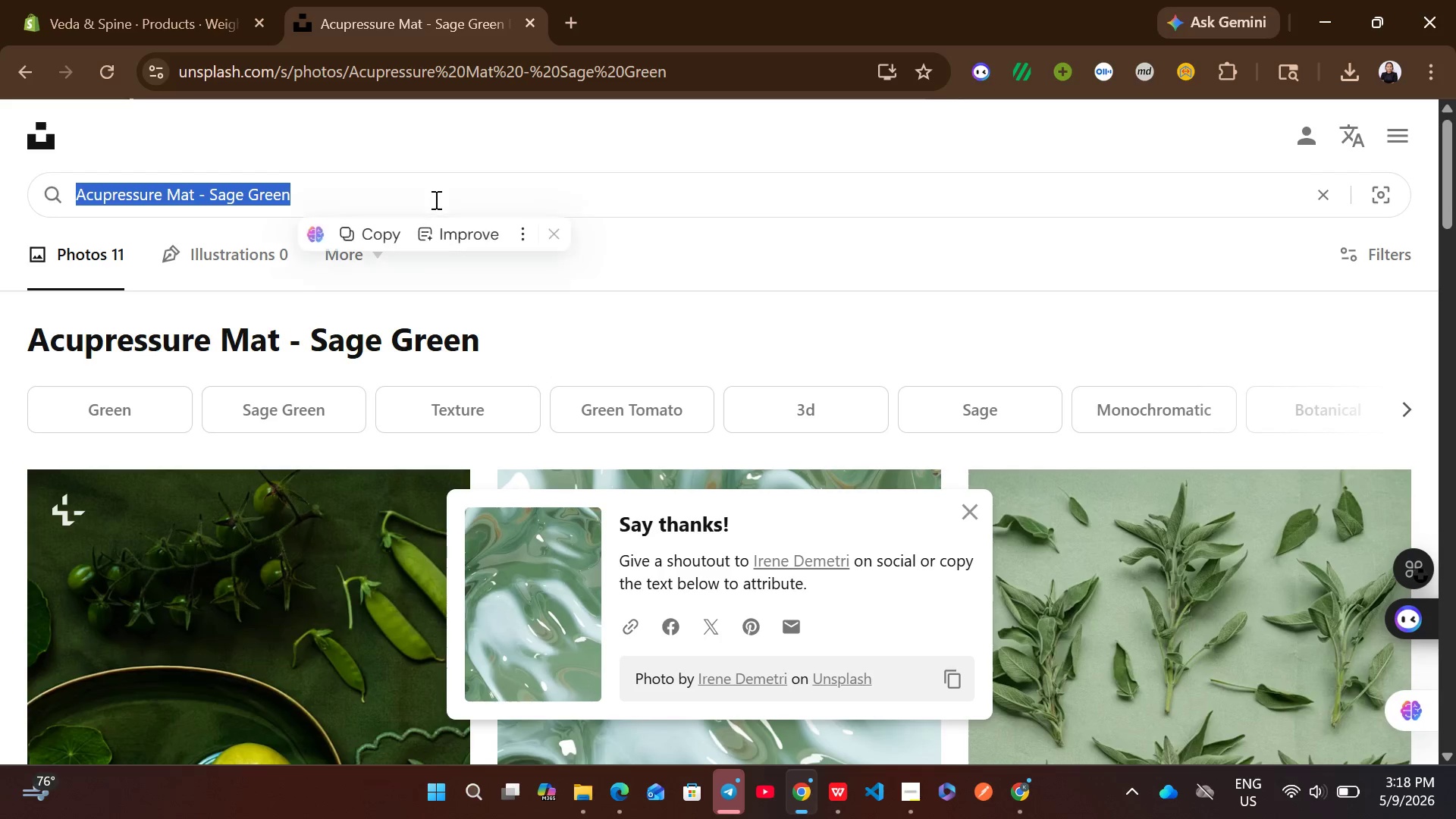 
key(Control+V)
 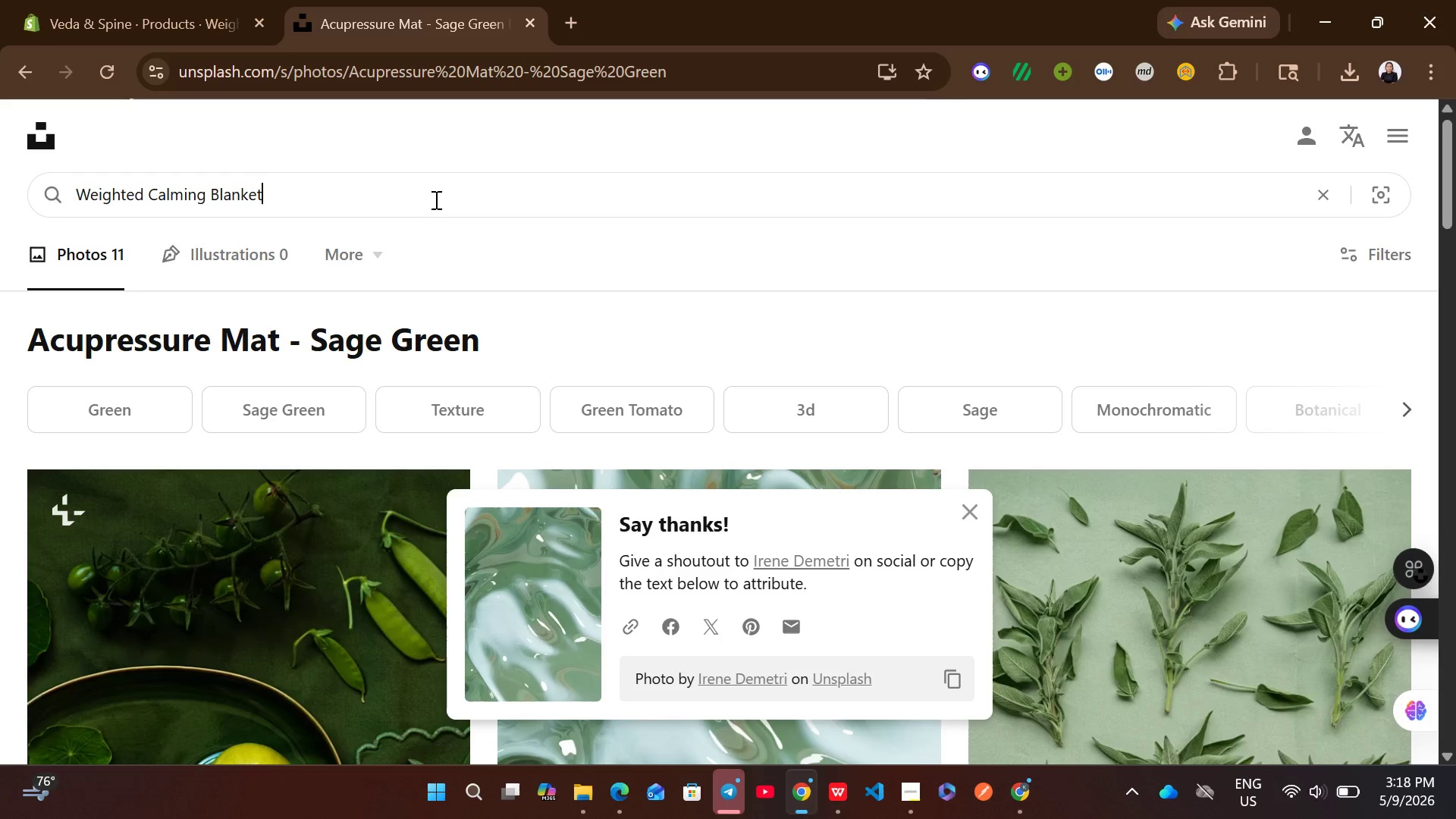 
key(Enter)
 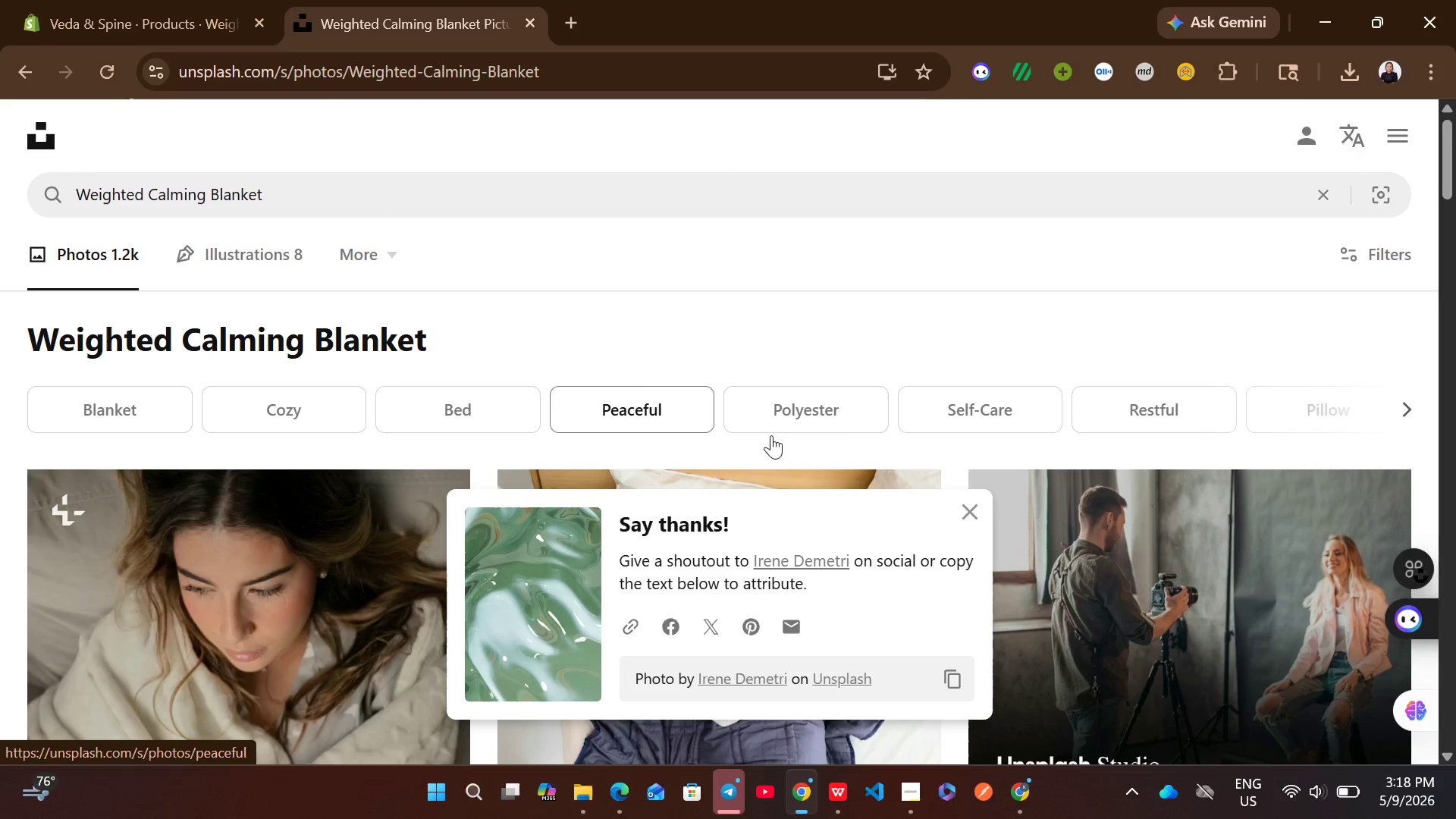 
left_click([971, 515])
 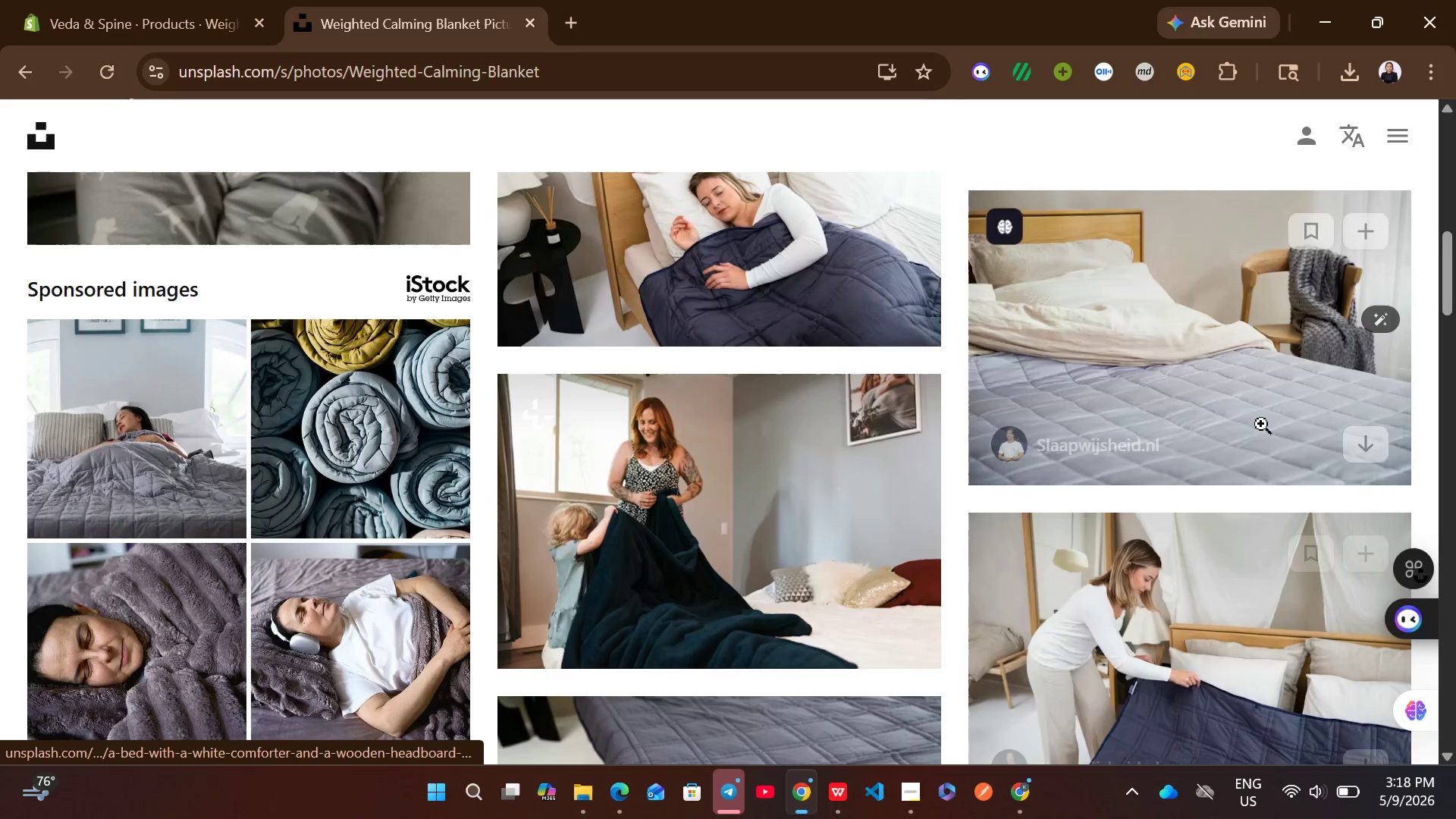 
wait(6.17)
 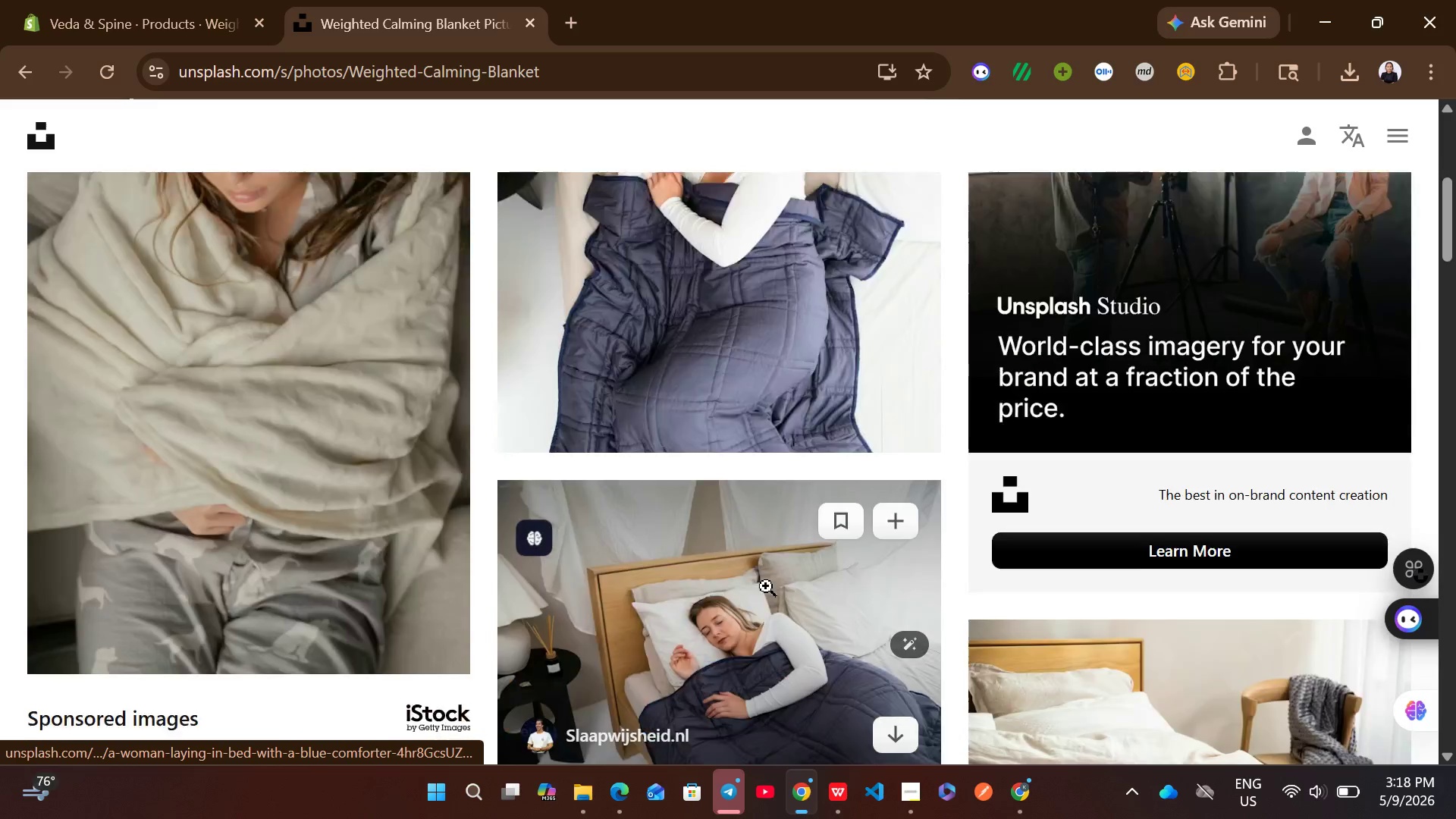 
left_click([1358, 445])
 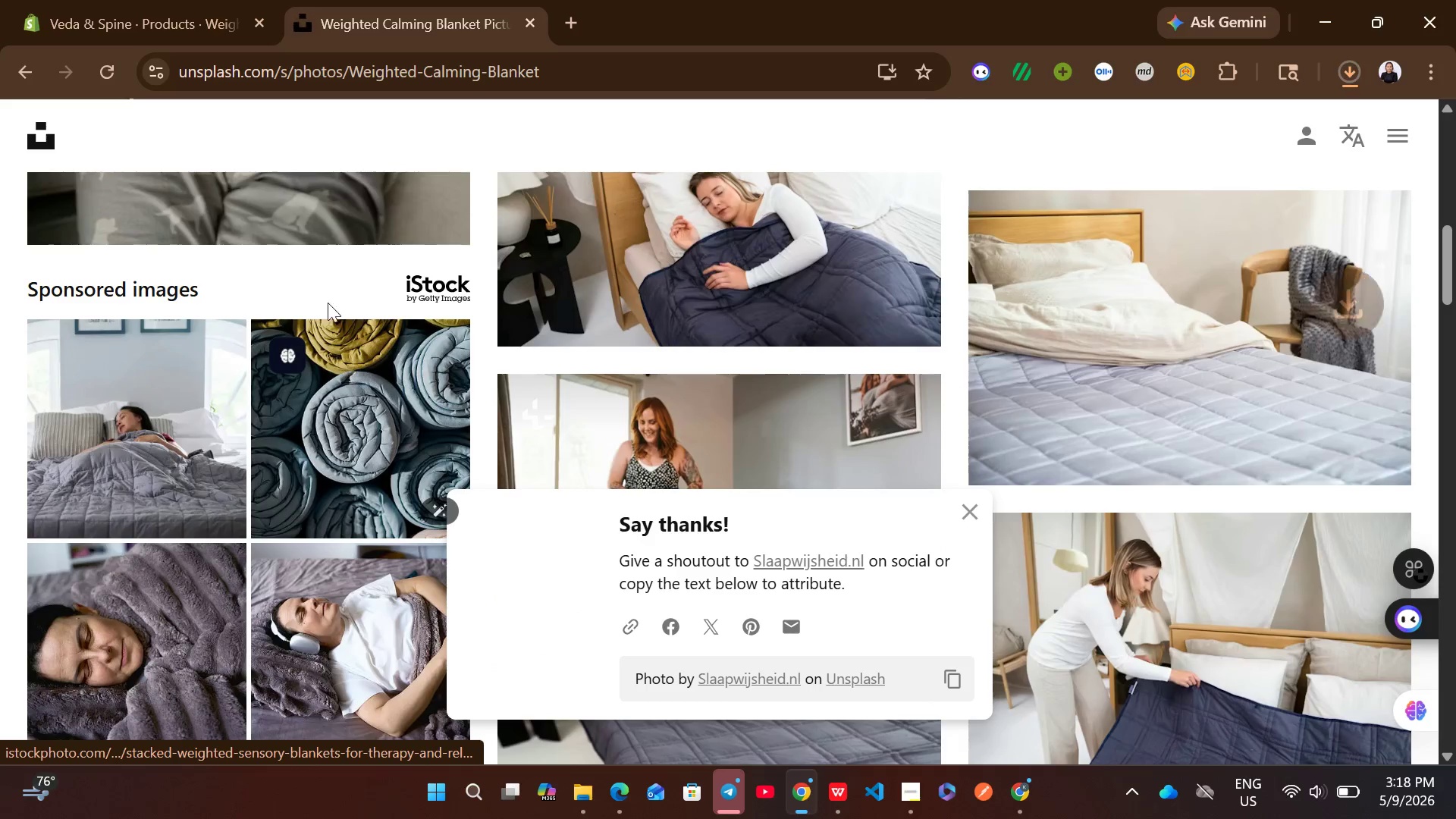 
left_click([210, 0])
 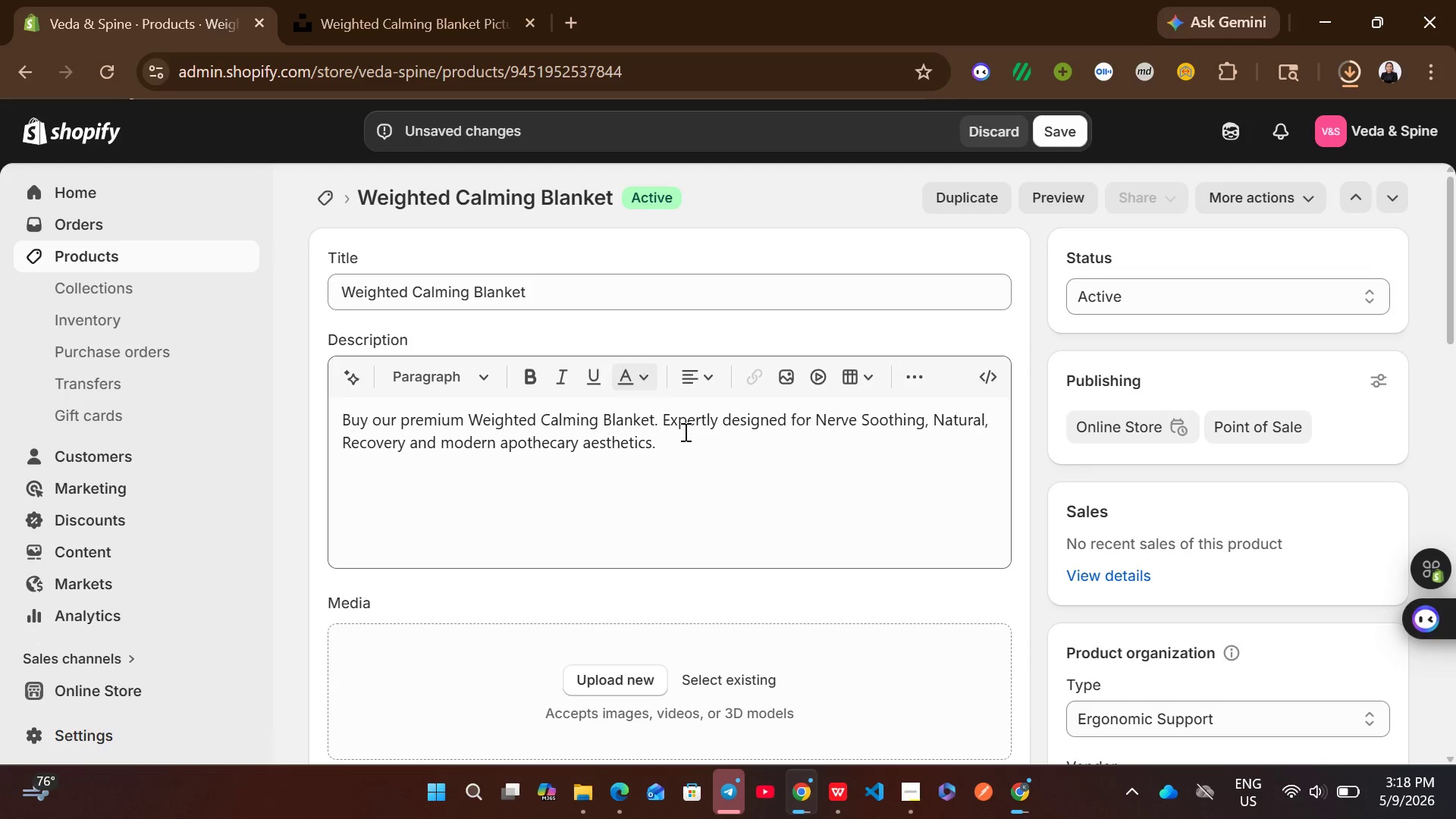 
wait(5.74)
 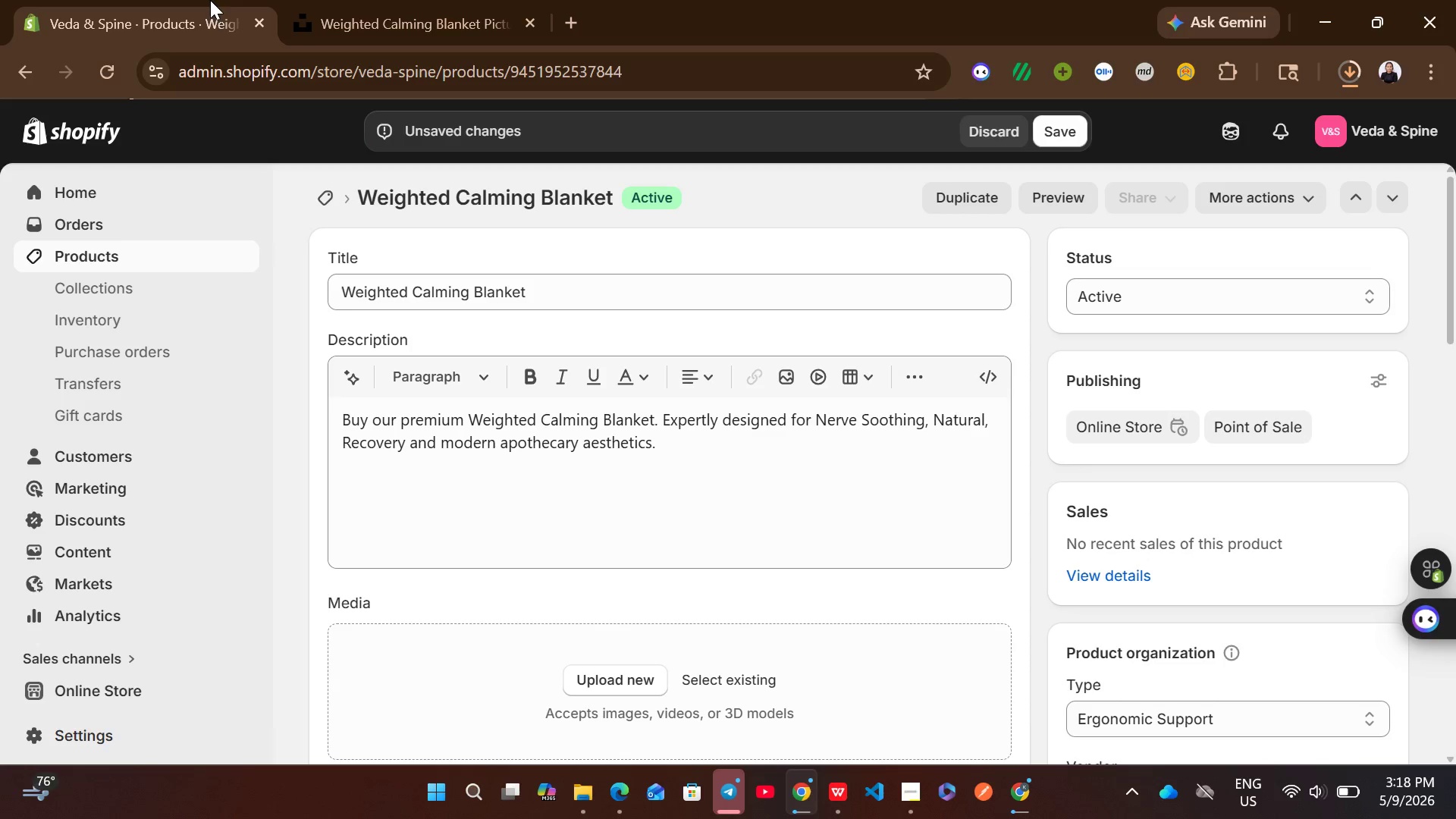 
mouse_move([917, 358])
 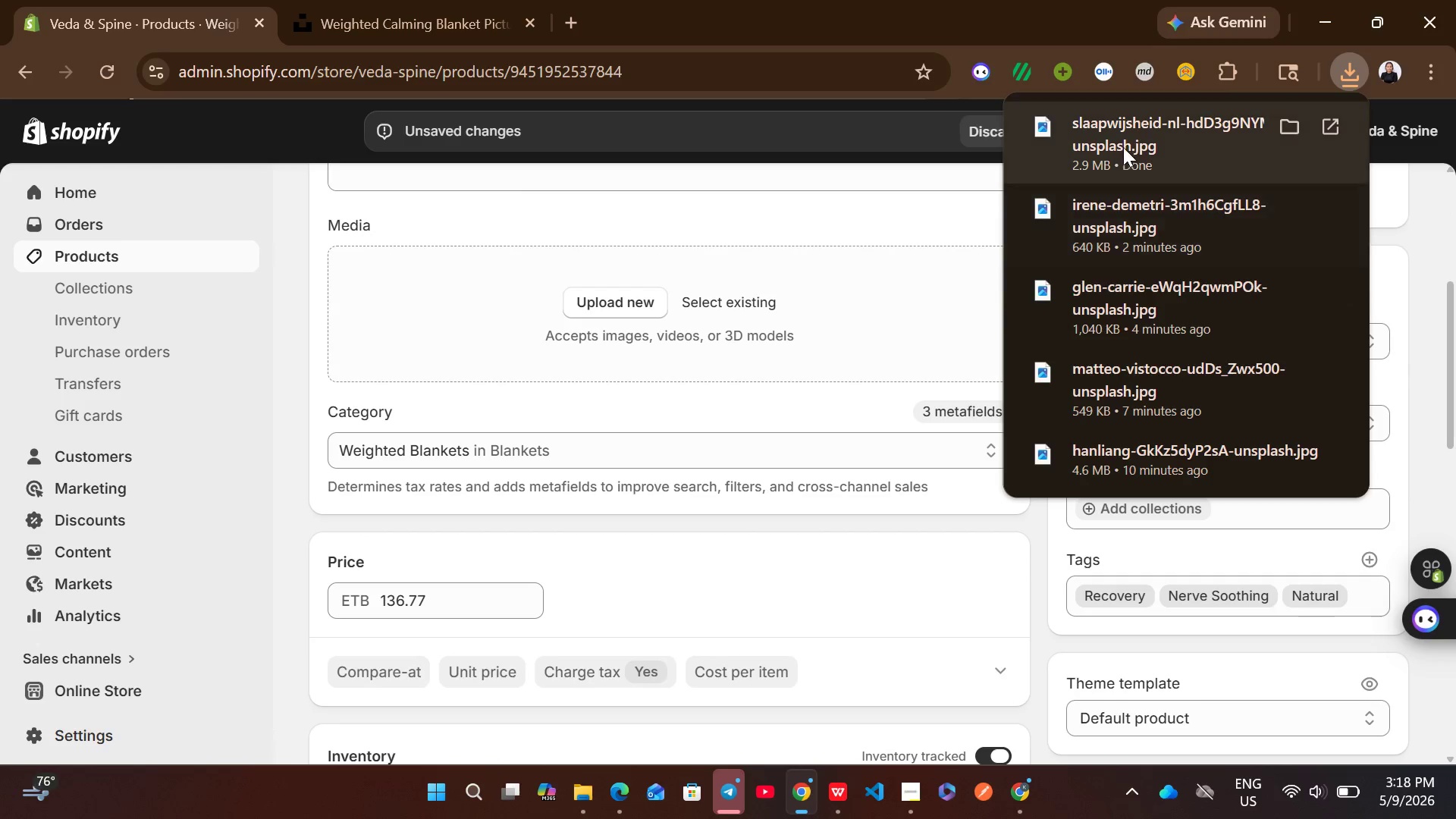 
left_click_drag(start_coordinate=[1124, 147], to_coordinate=[768, 321])
 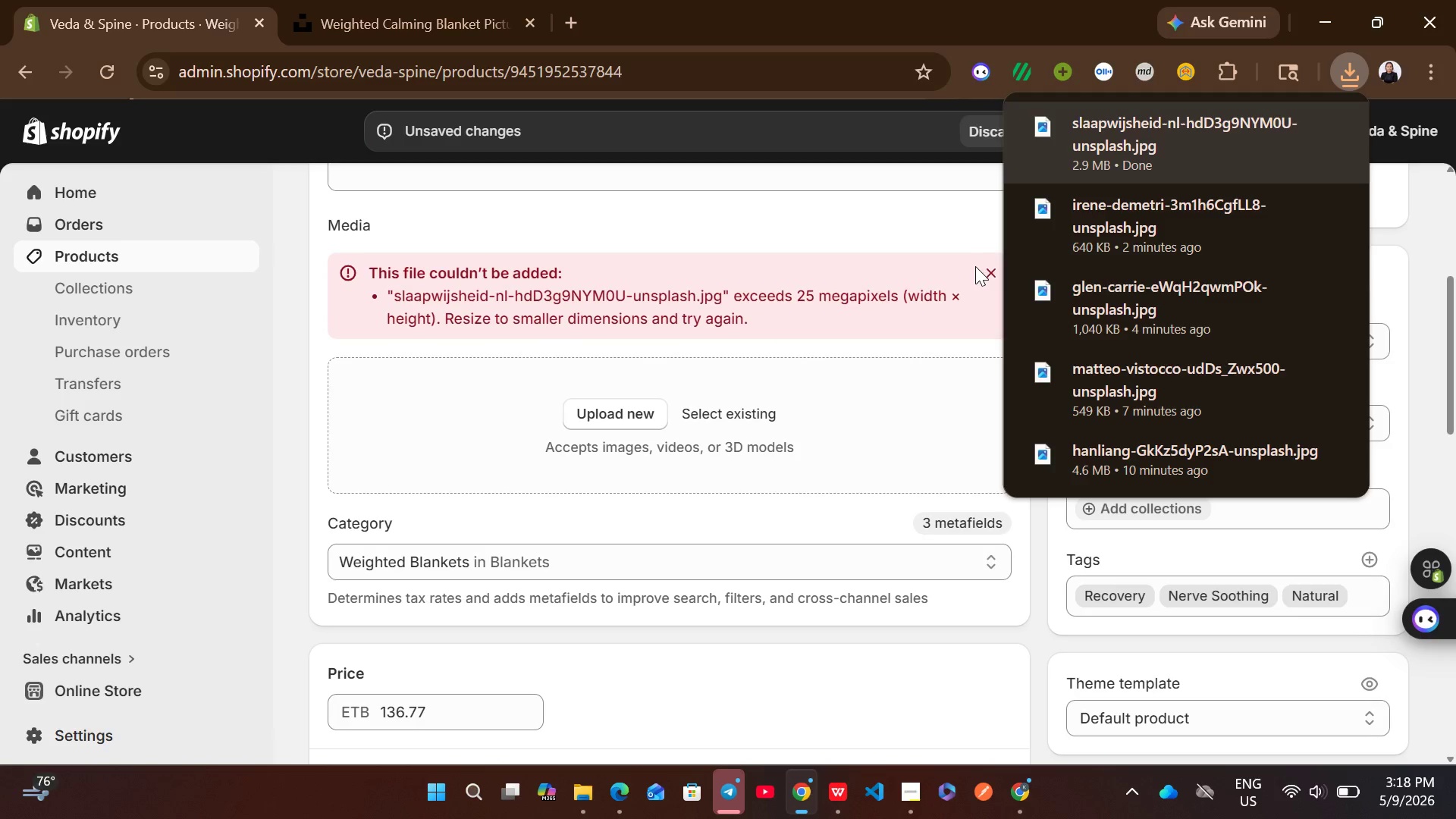 
left_click([985, 268])
 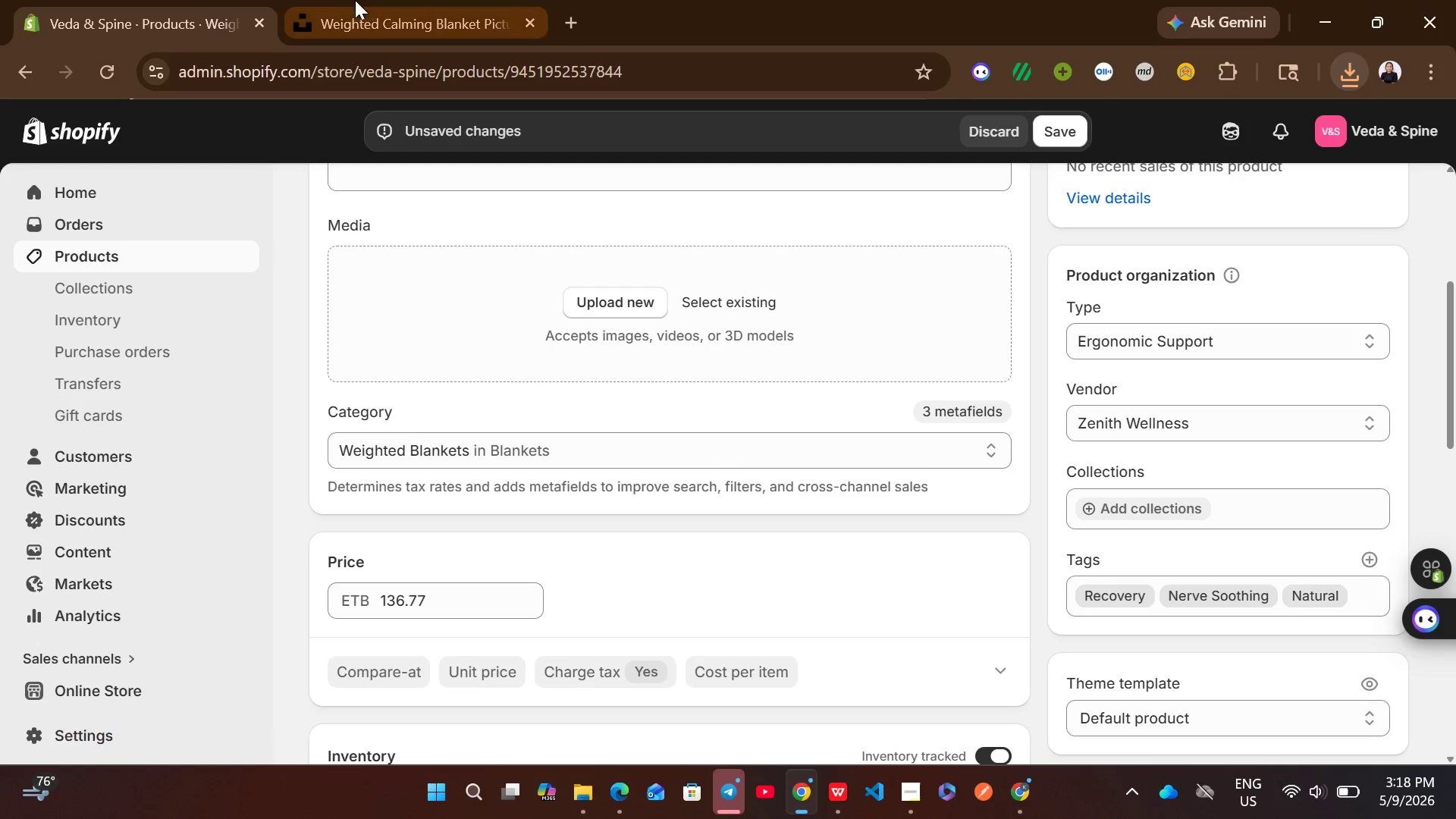 
left_click([355, 0])
 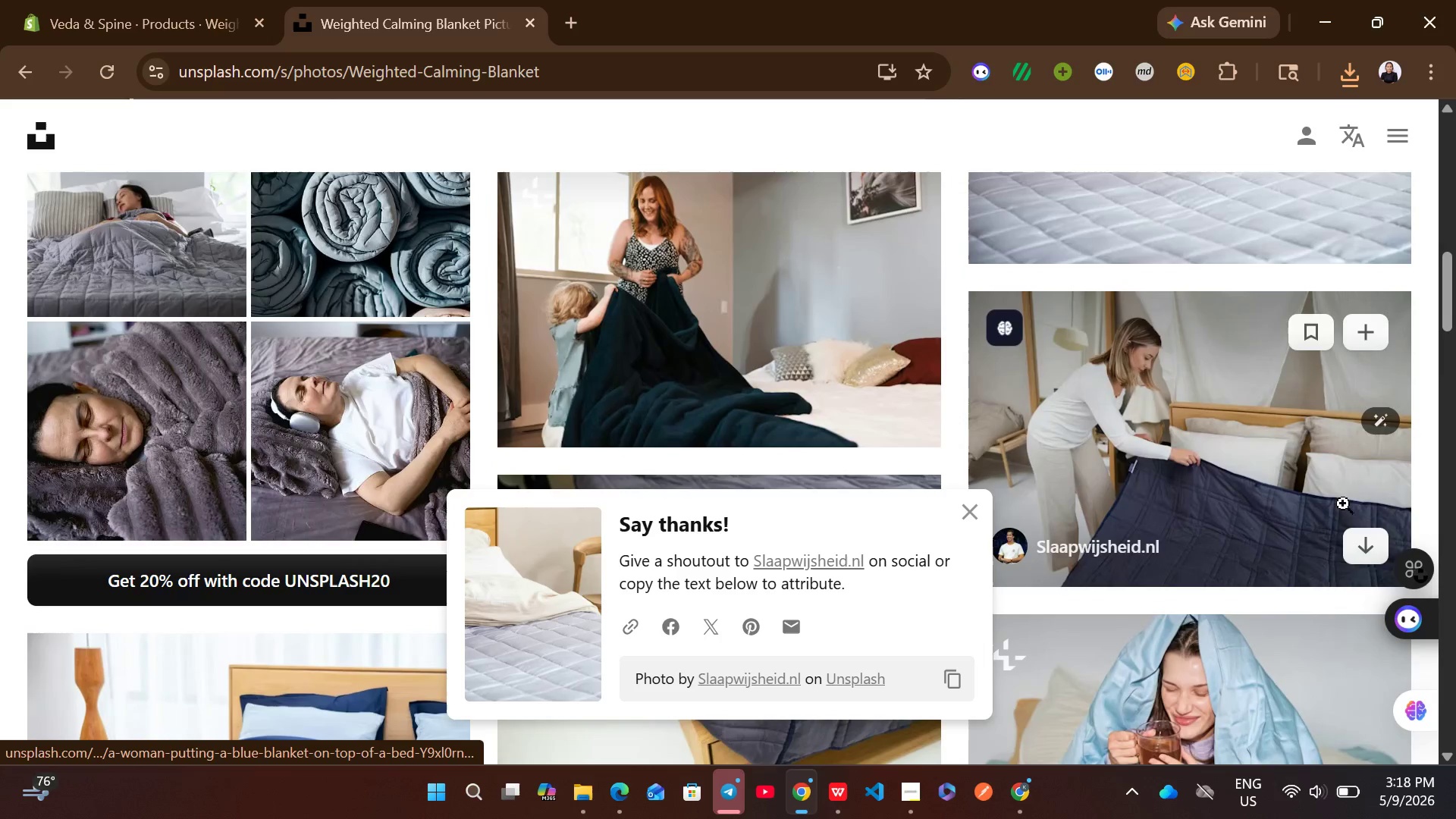 
left_click([1367, 551])
 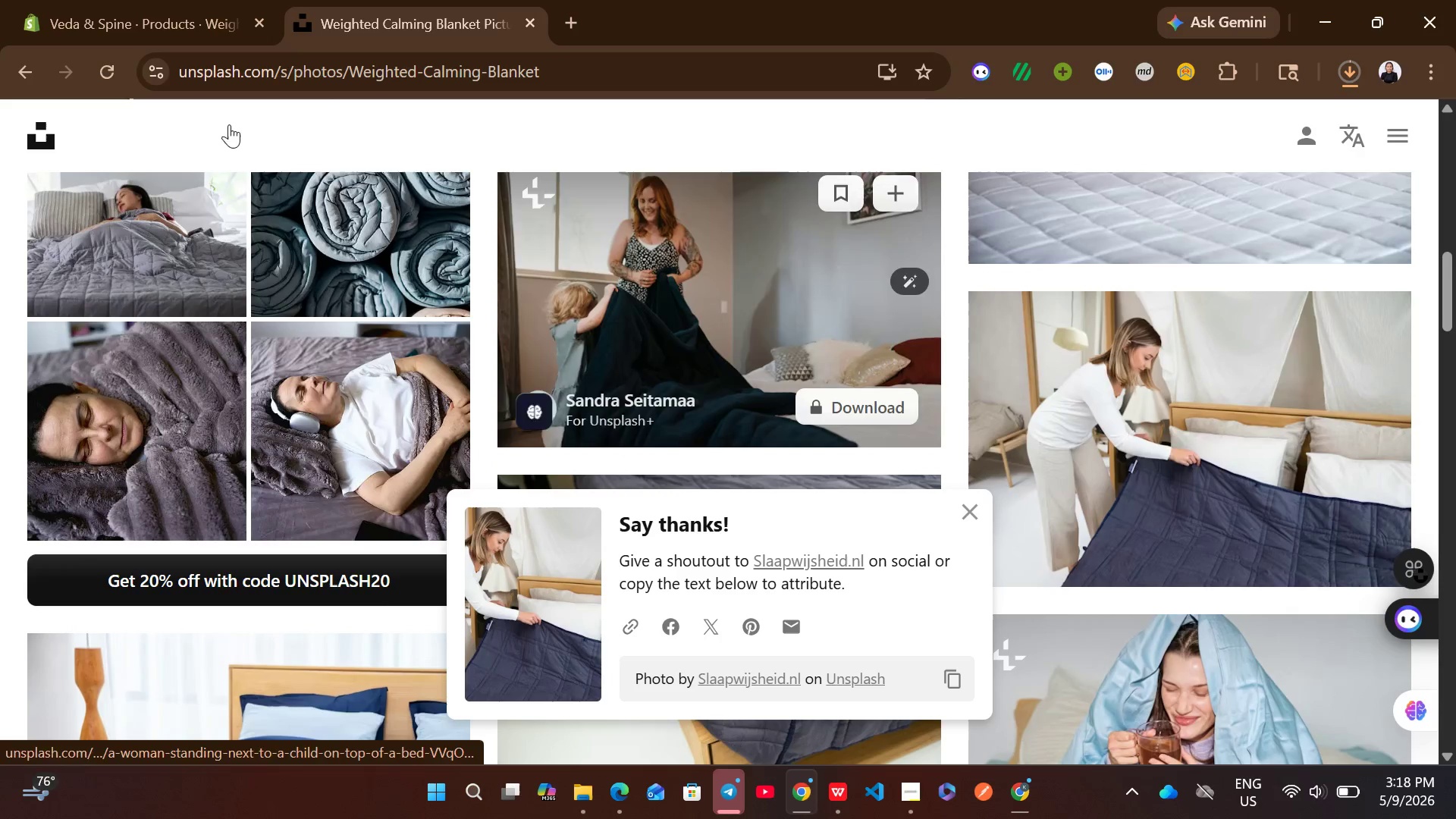 
left_click([98, 0])
 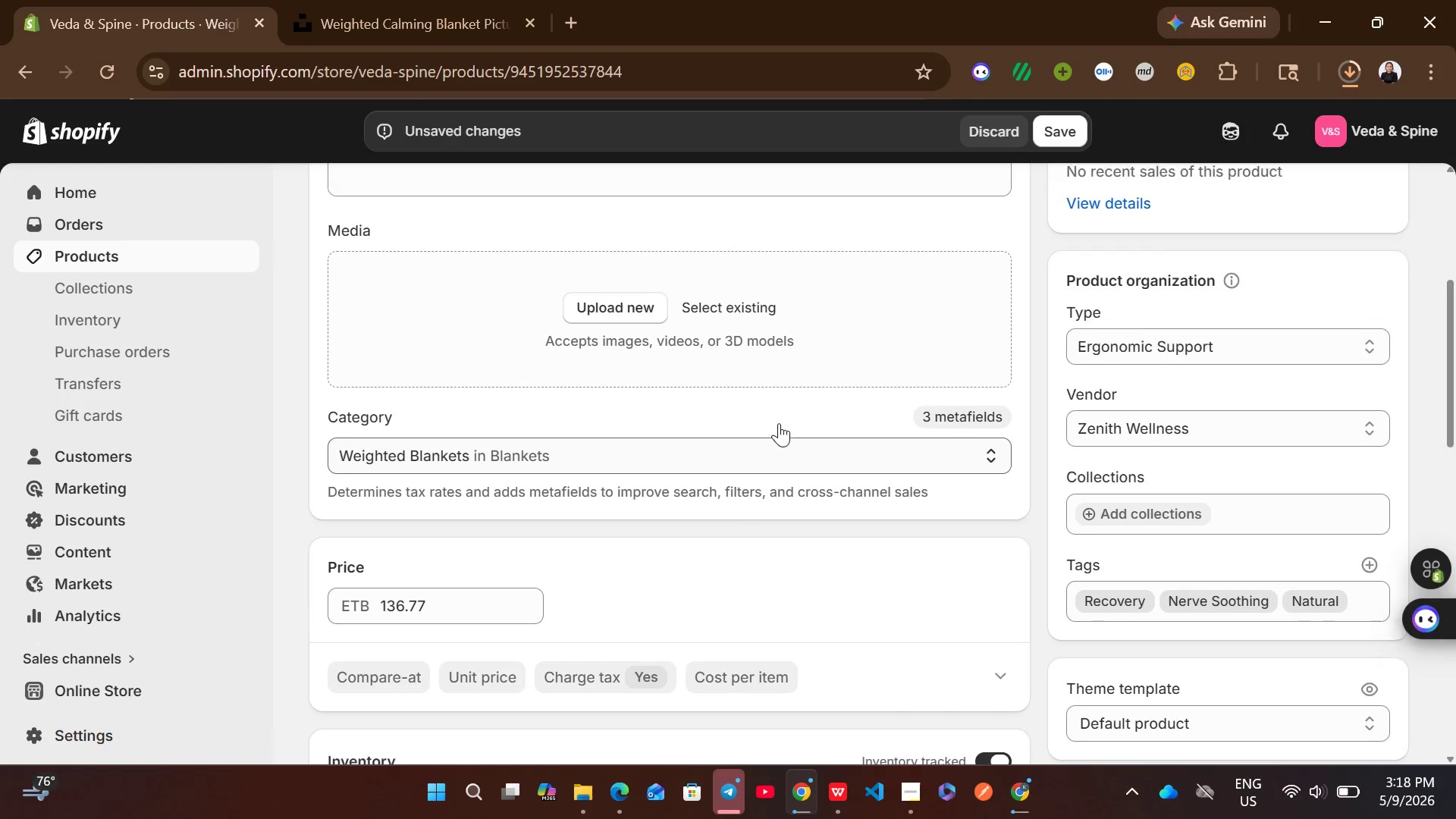 
left_click([1348, 82])
 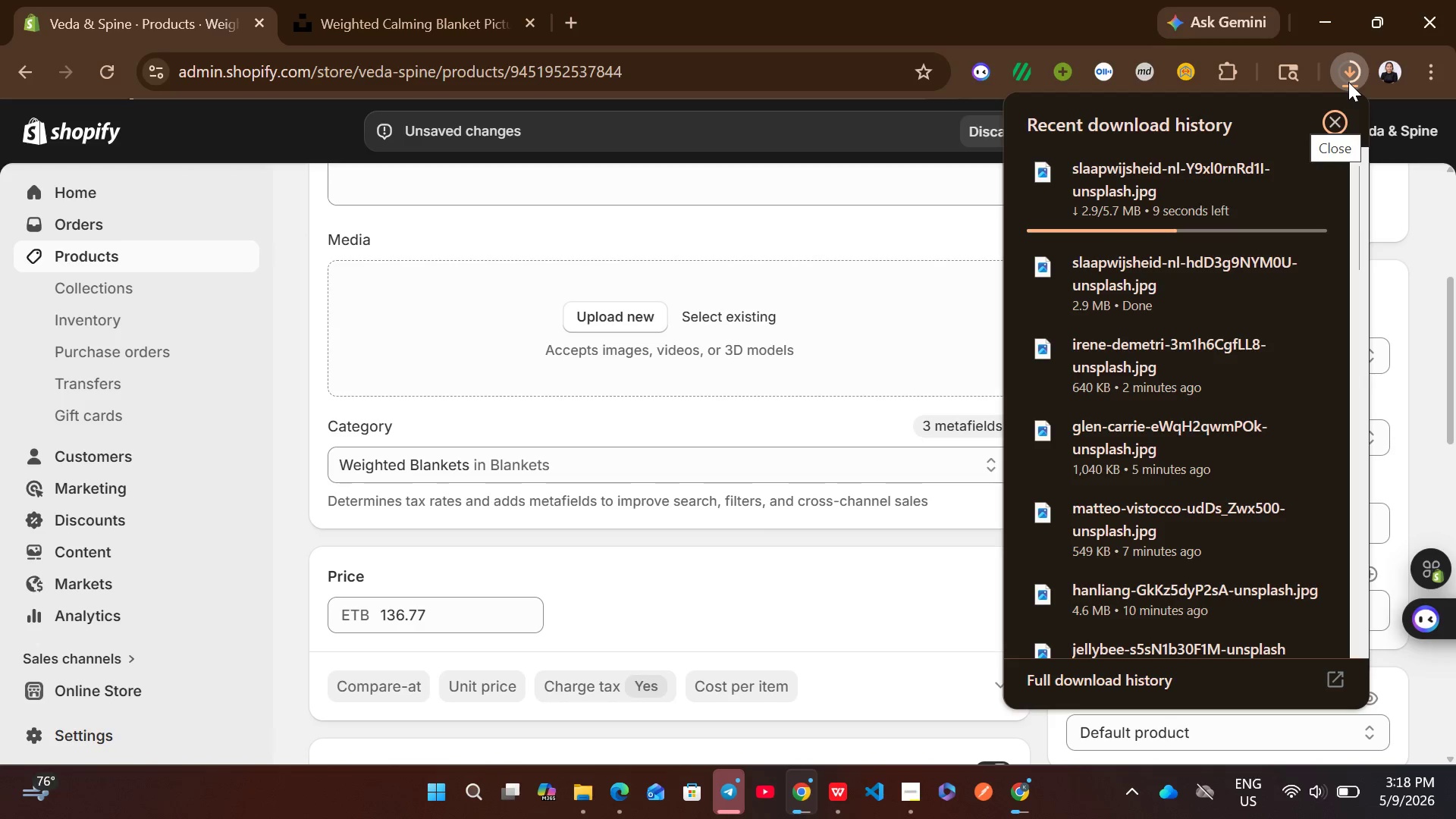 
wait(5.23)
 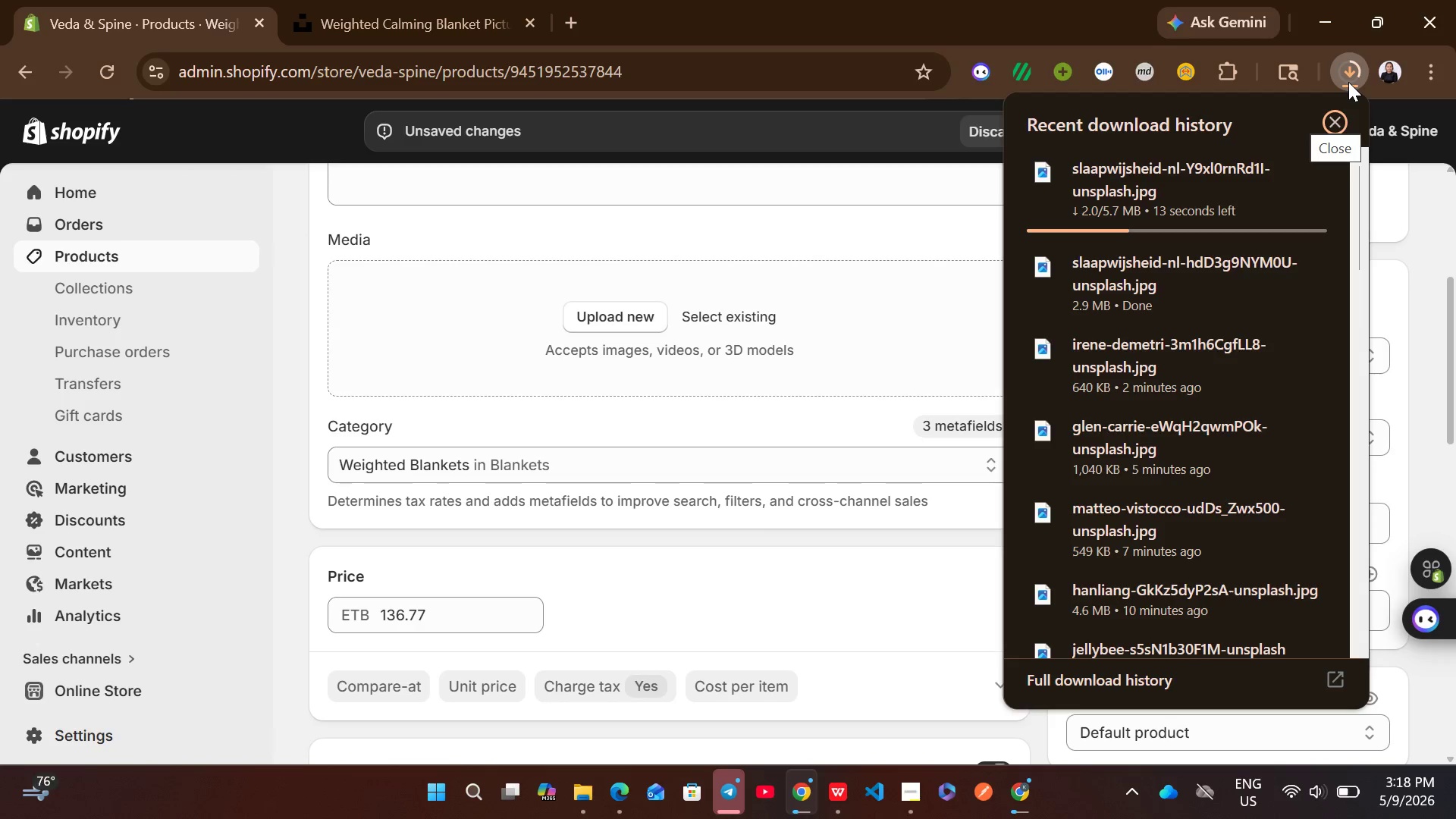 
left_click([406, 0])
 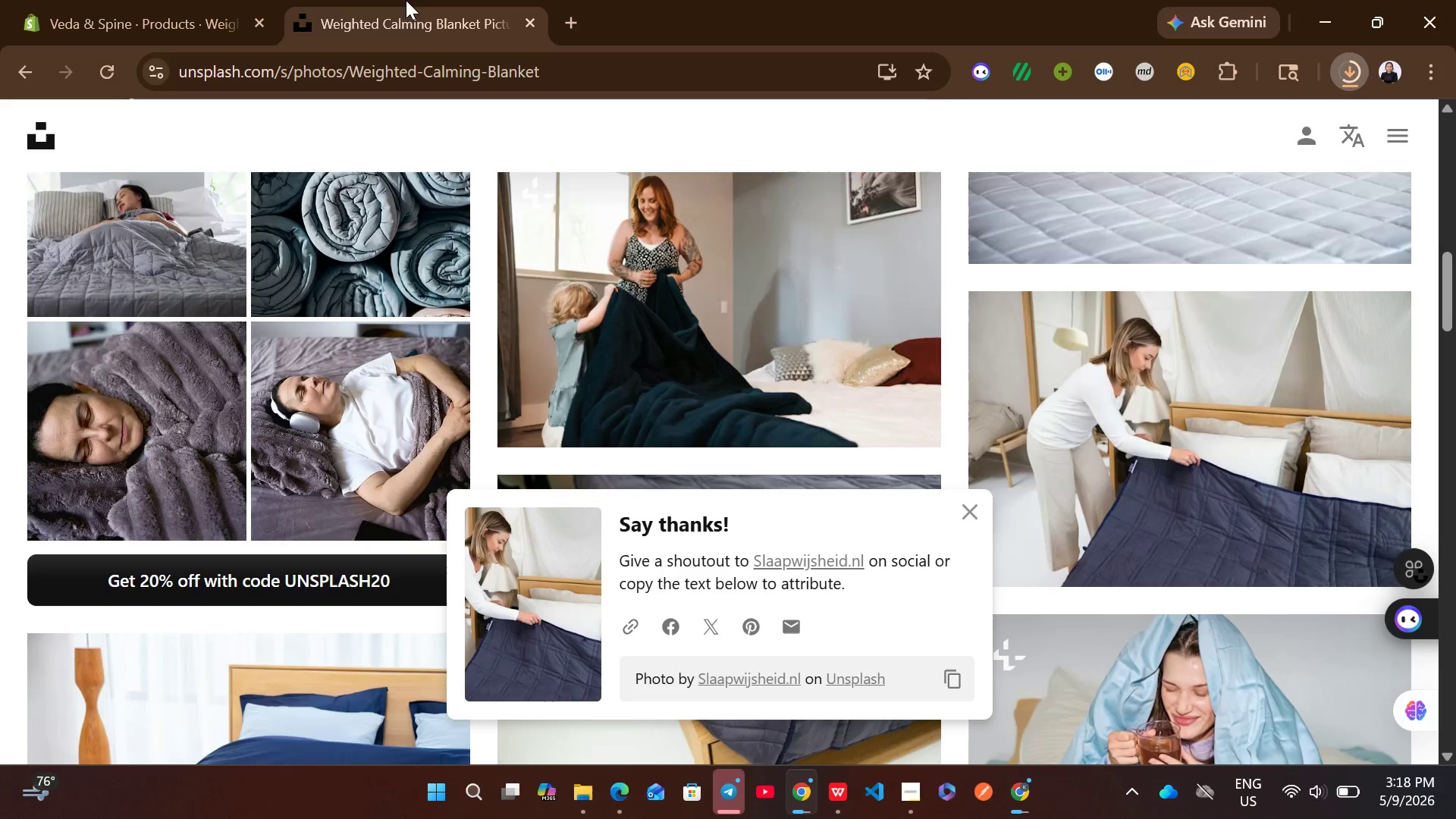 
mouse_move([896, 315])
 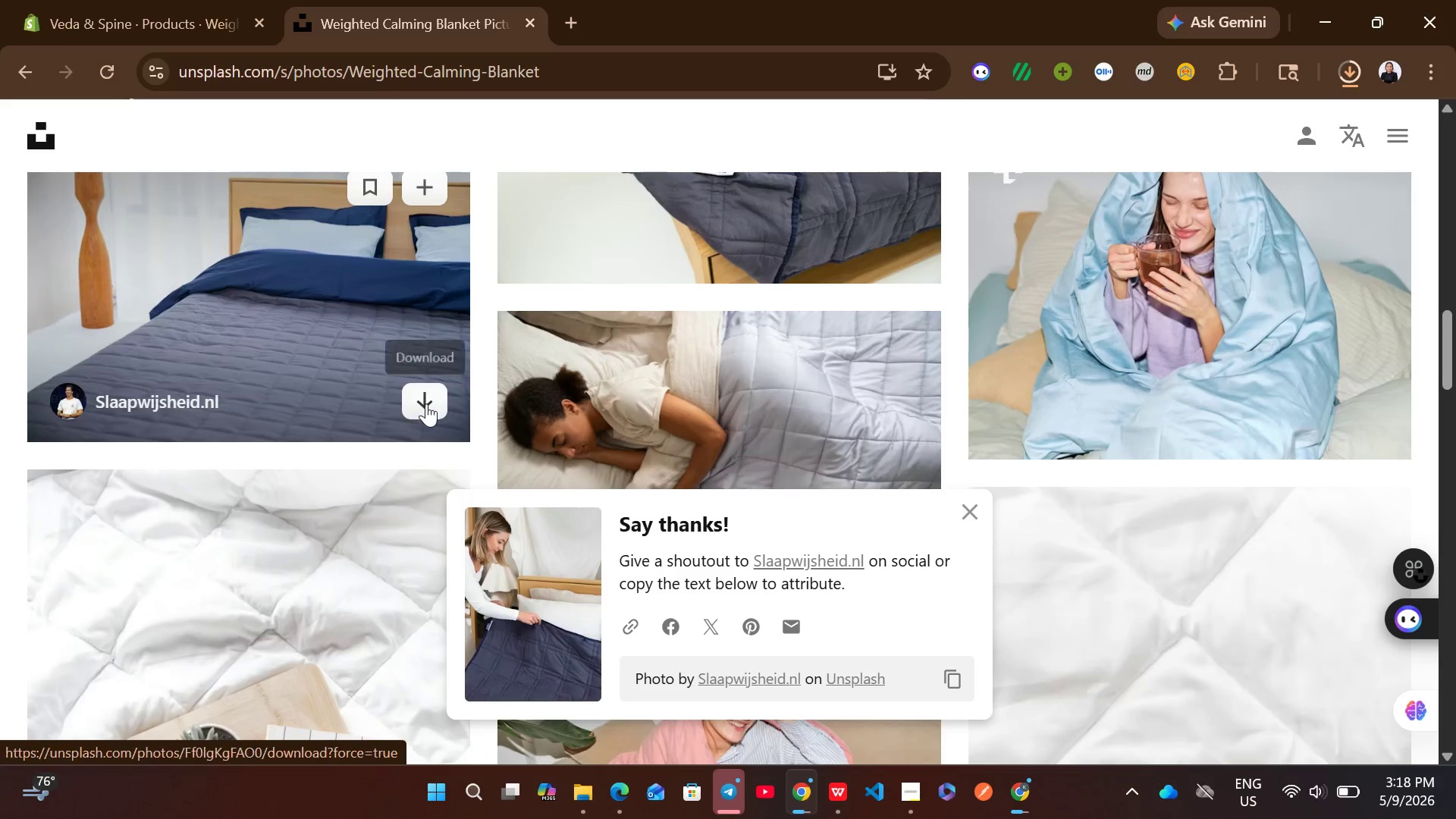 
left_click([426, 403])
 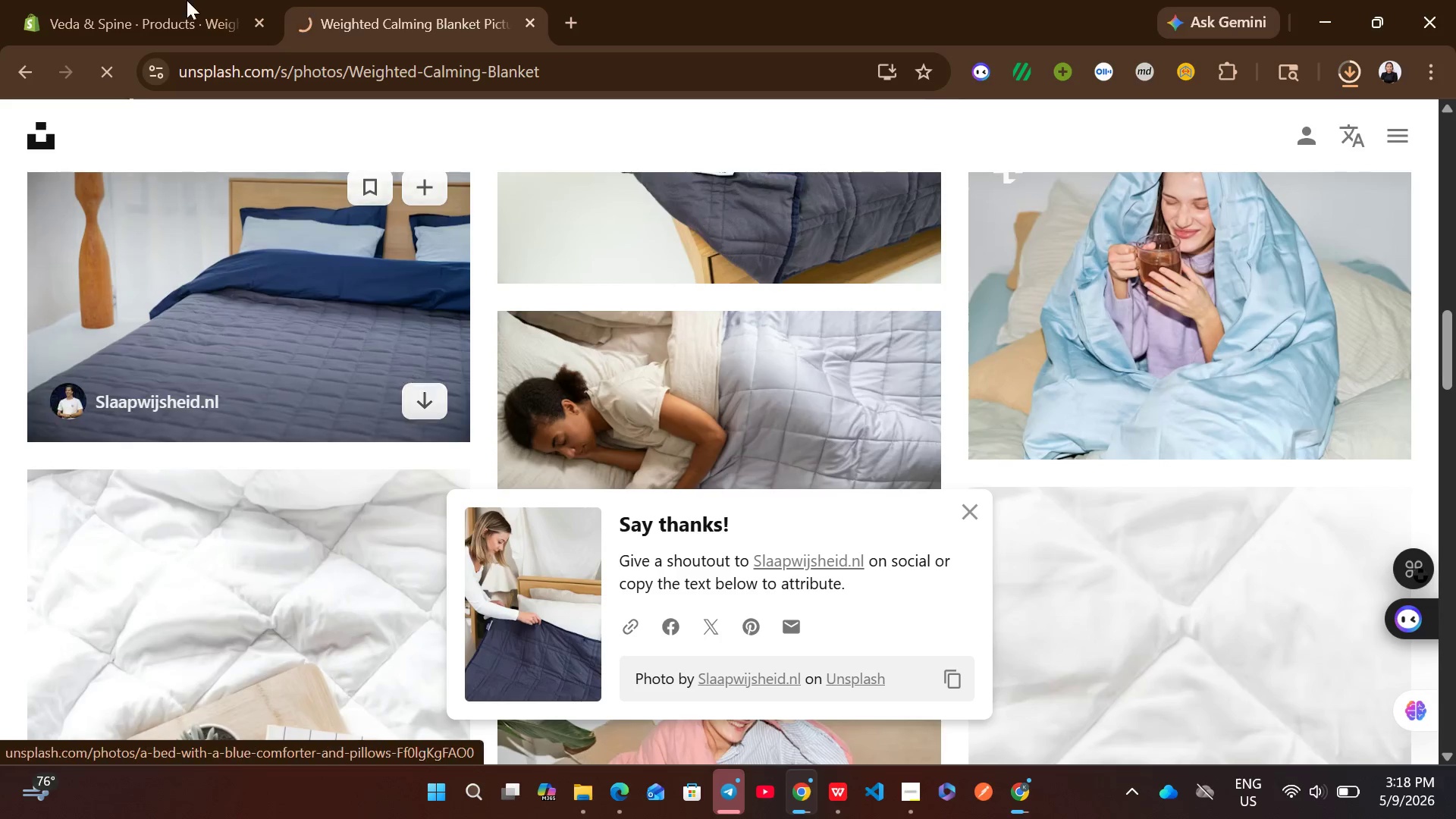 
left_click([185, 0])
 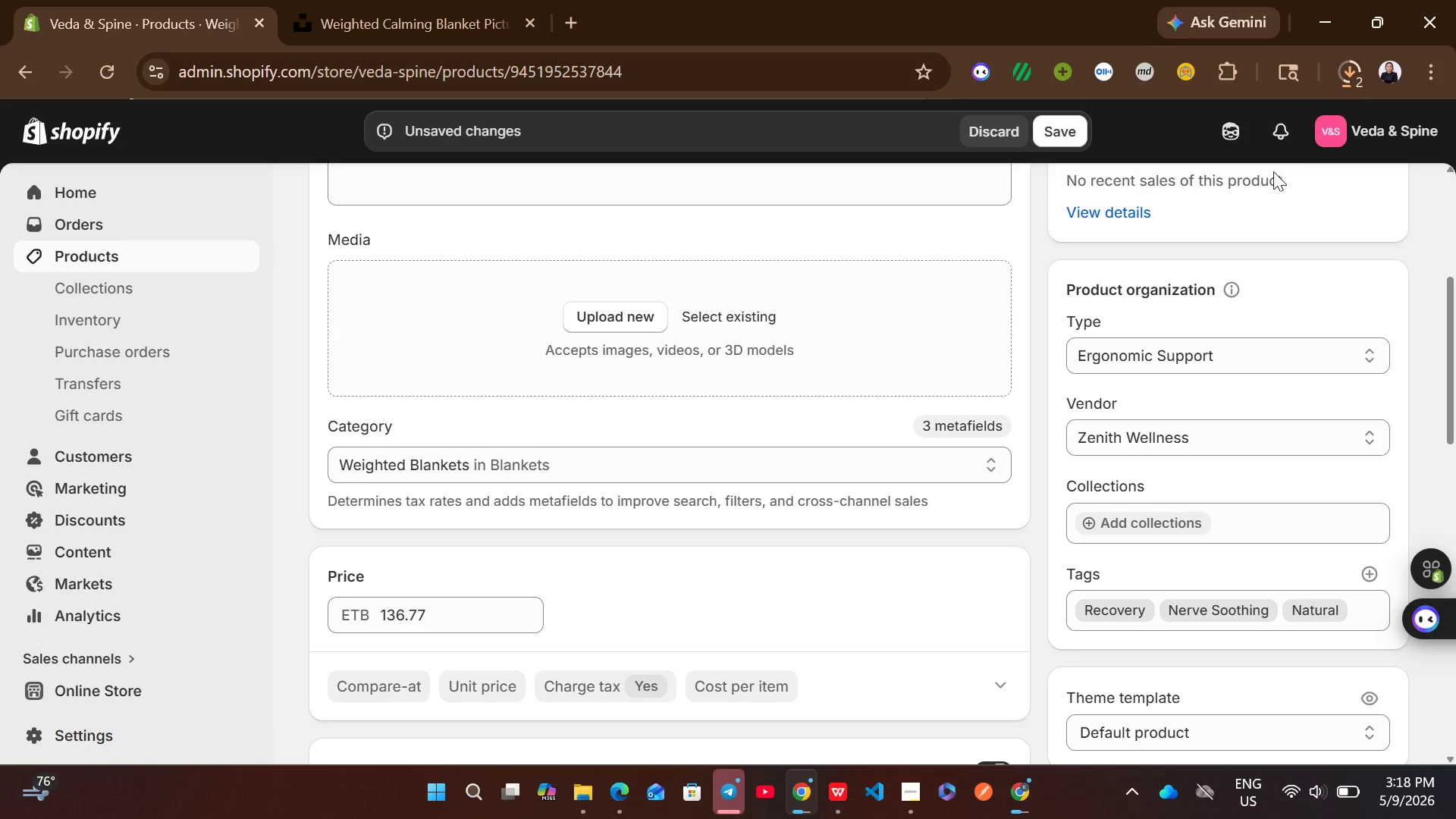 
left_click([1345, 62])
 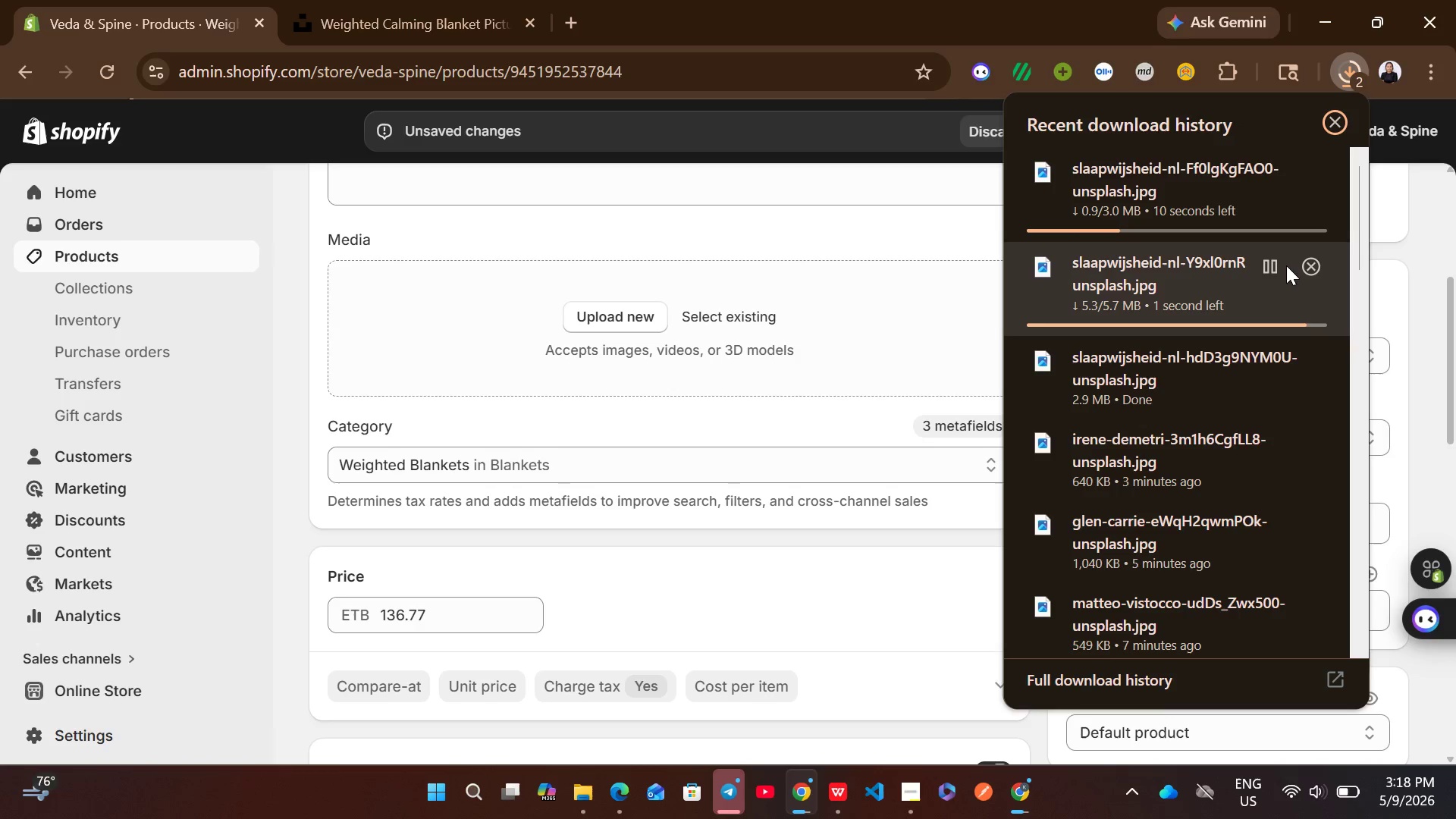 
left_click([1270, 265])
 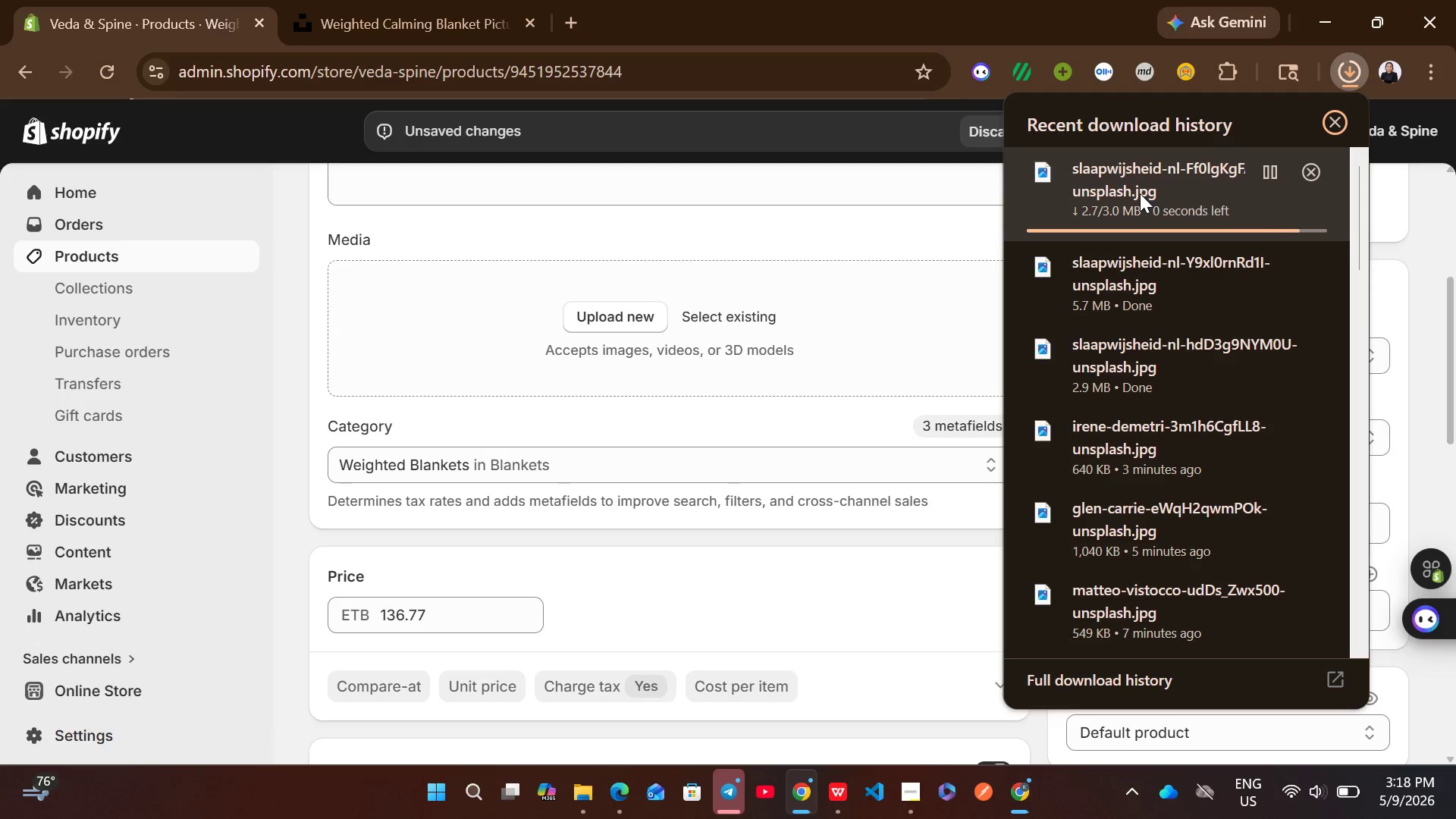 
left_click_drag(start_coordinate=[1124, 200], to_coordinate=[834, 306])
 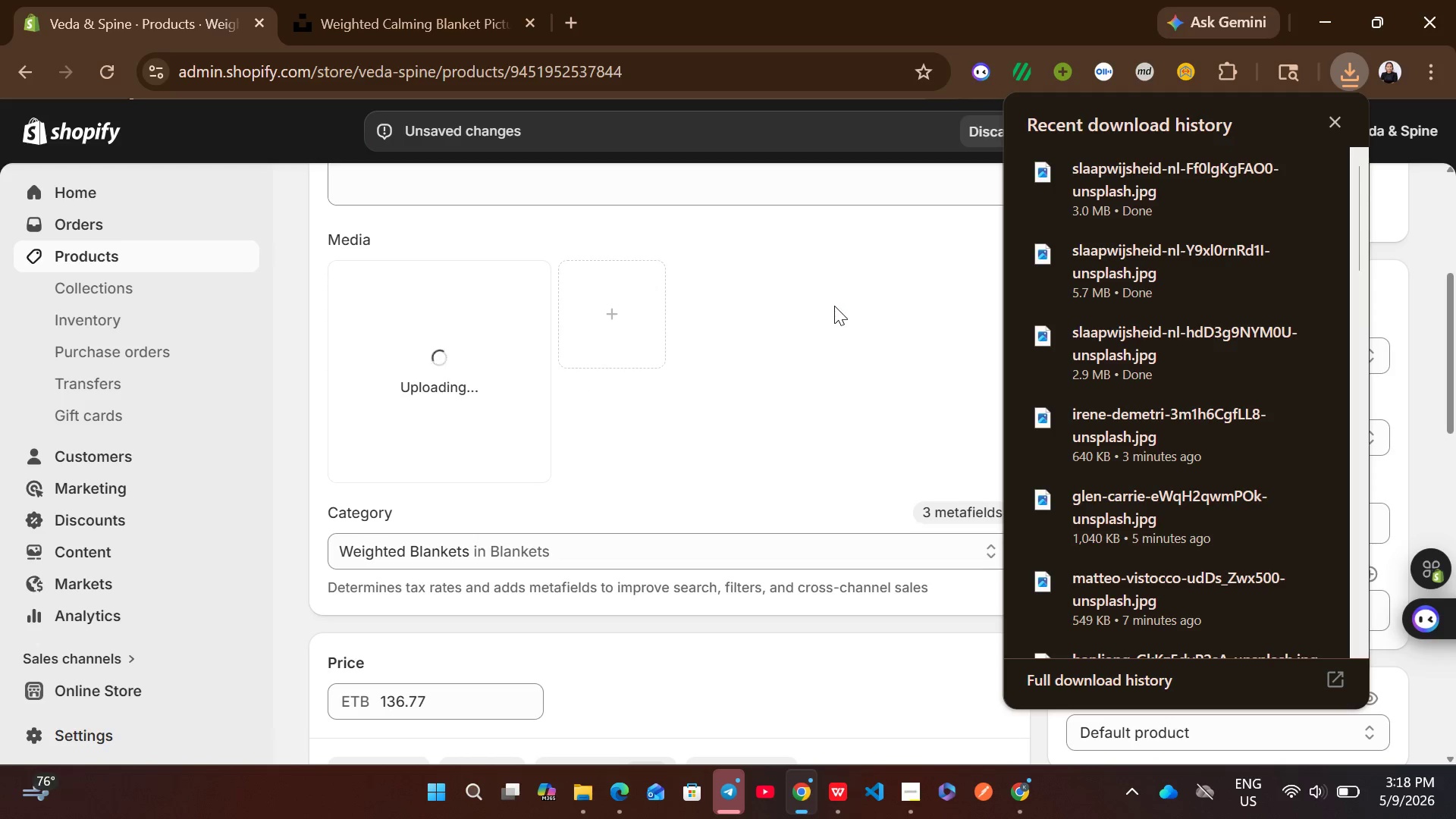 
left_click([834, 306])
 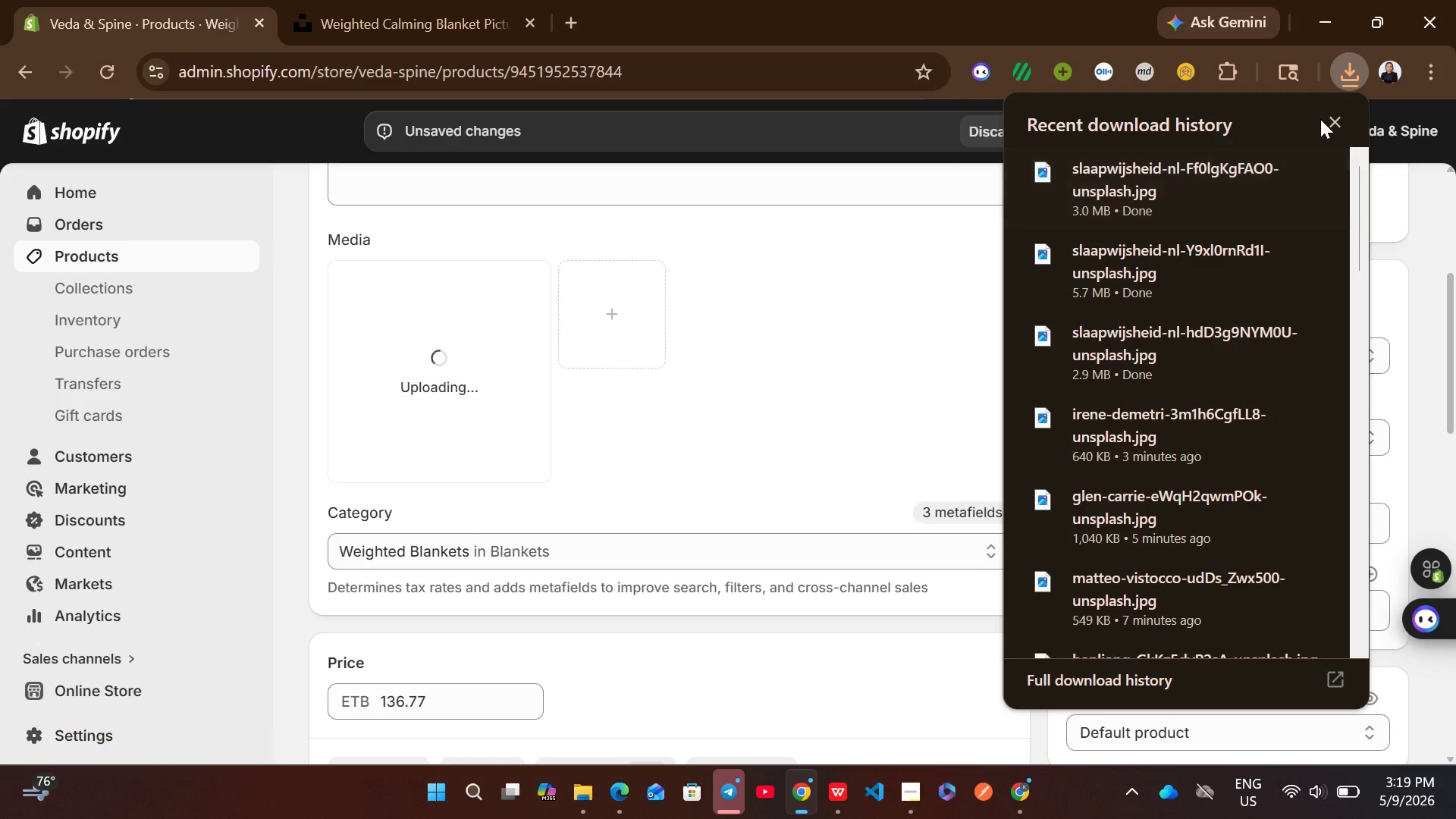 
left_click([1341, 122])
 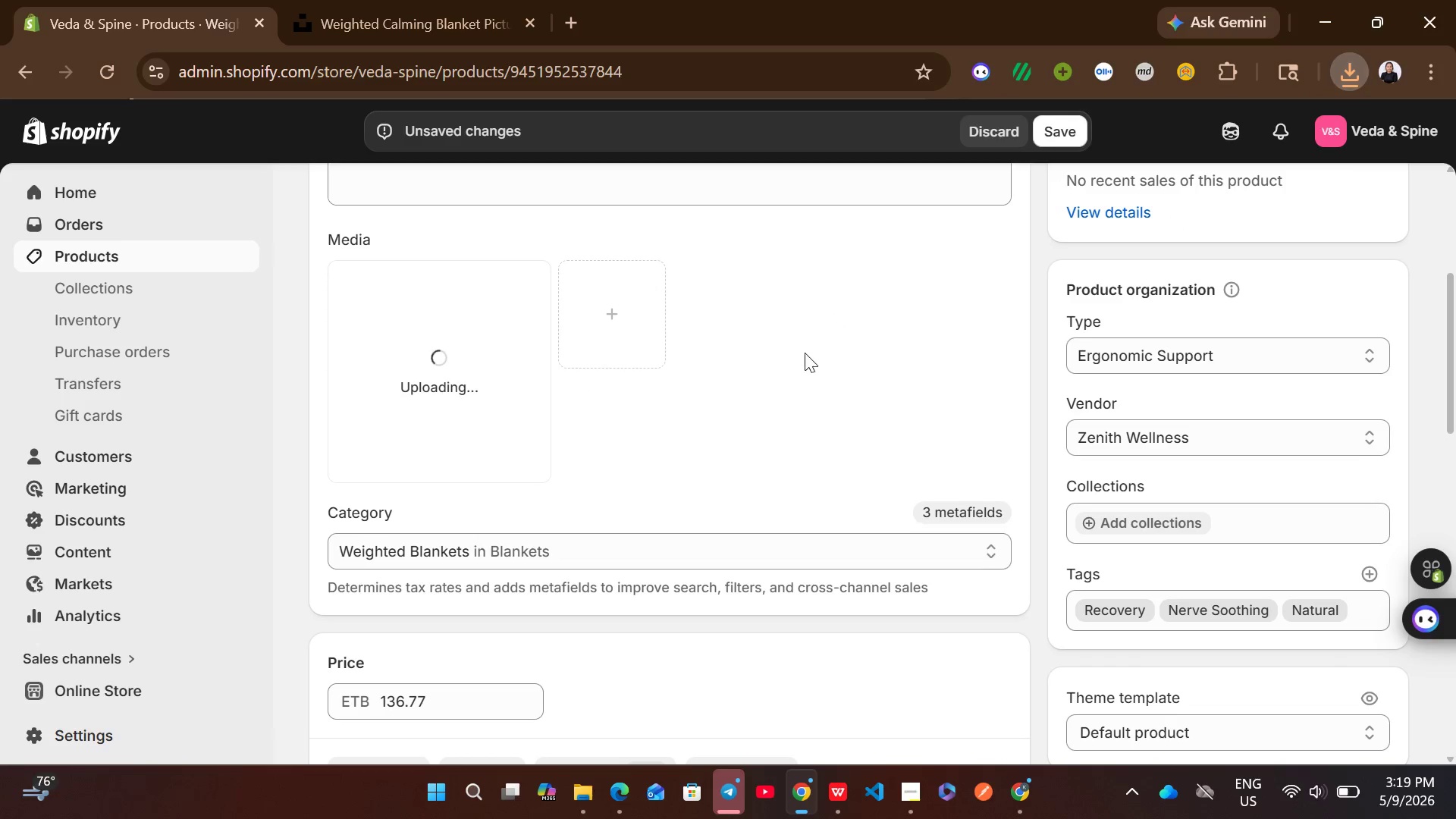 
left_click([787, 368])
 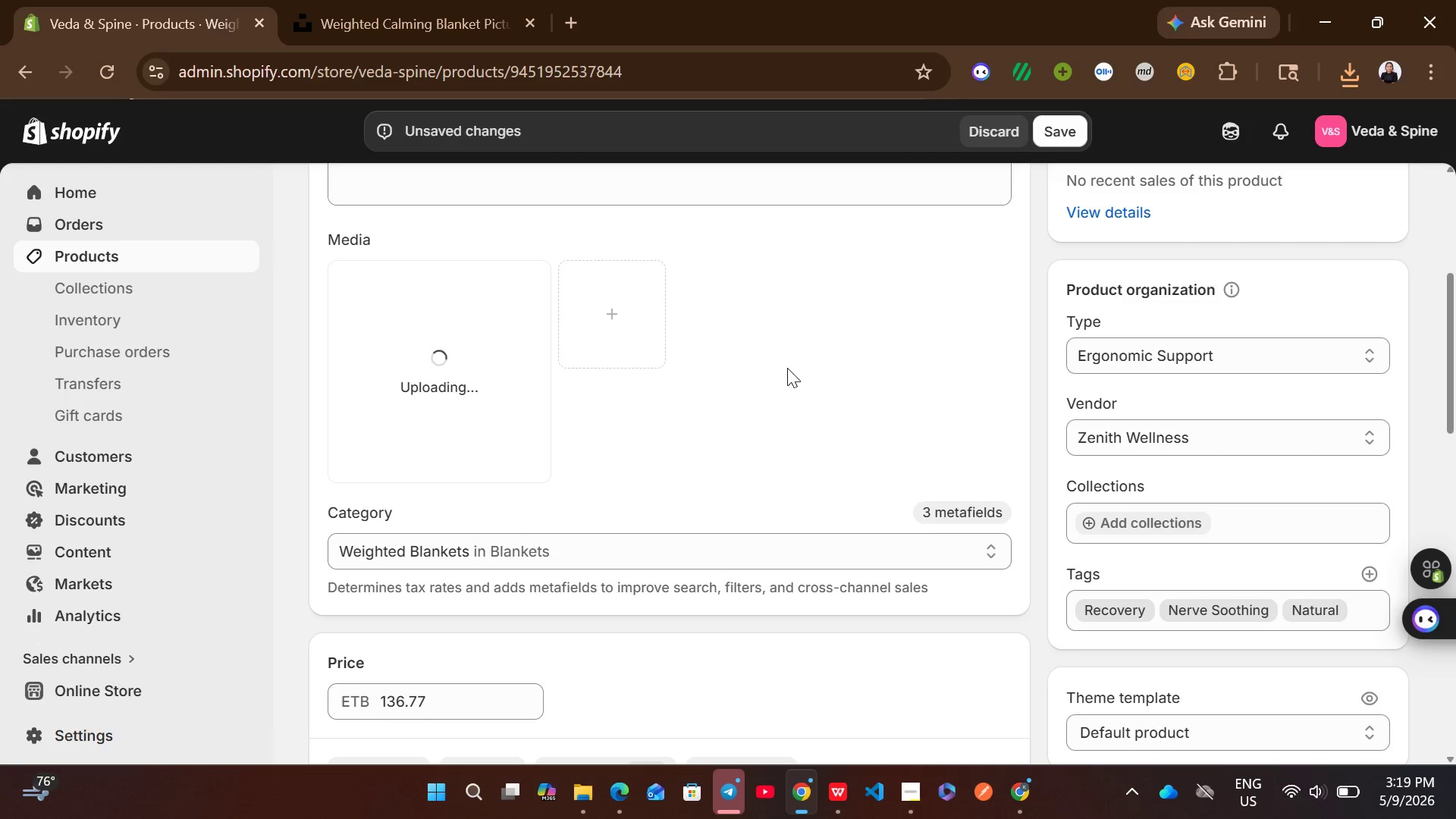 
wait(12.73)
 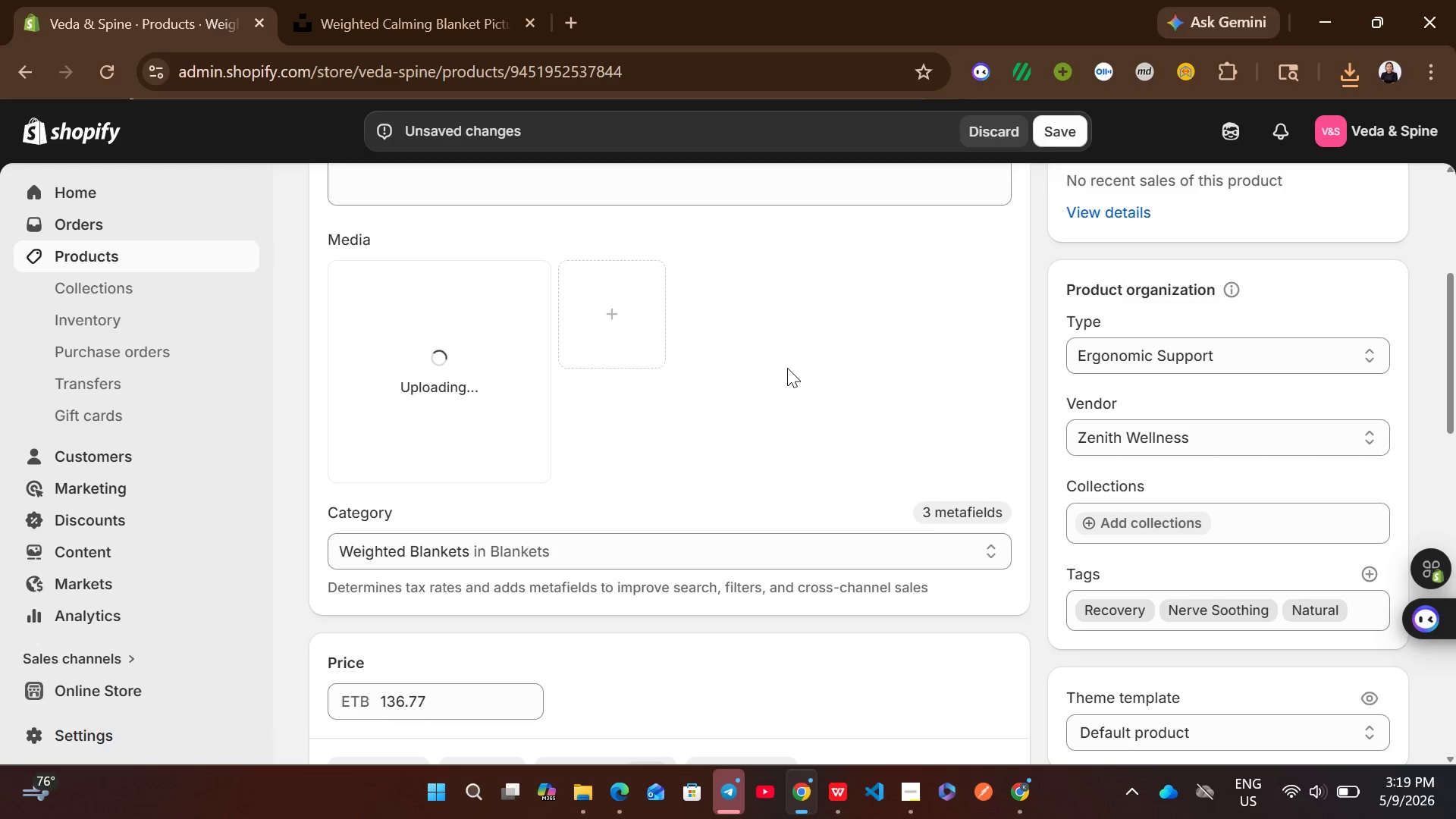 
left_click([459, 429])
 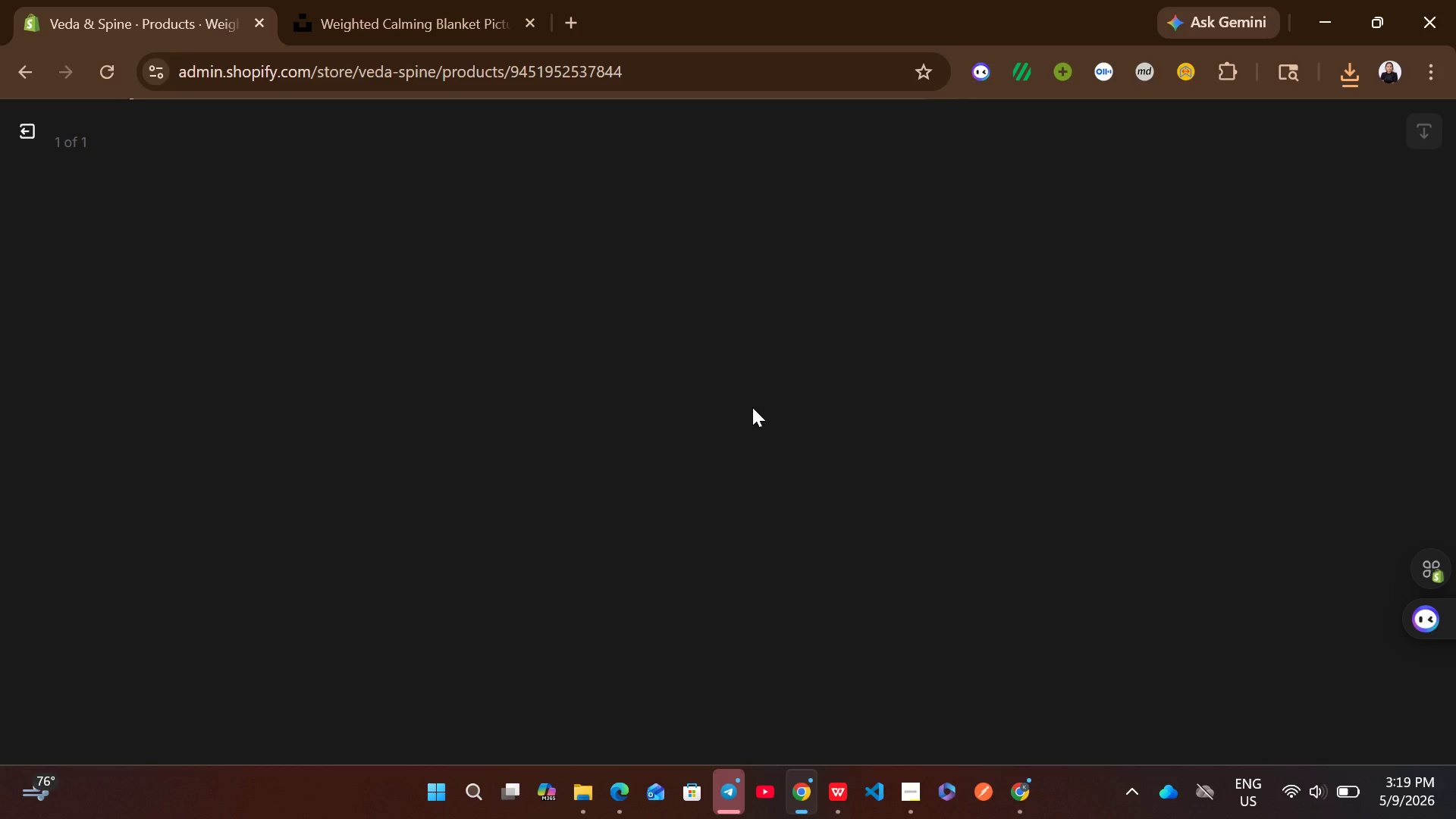 
wait(10.84)
 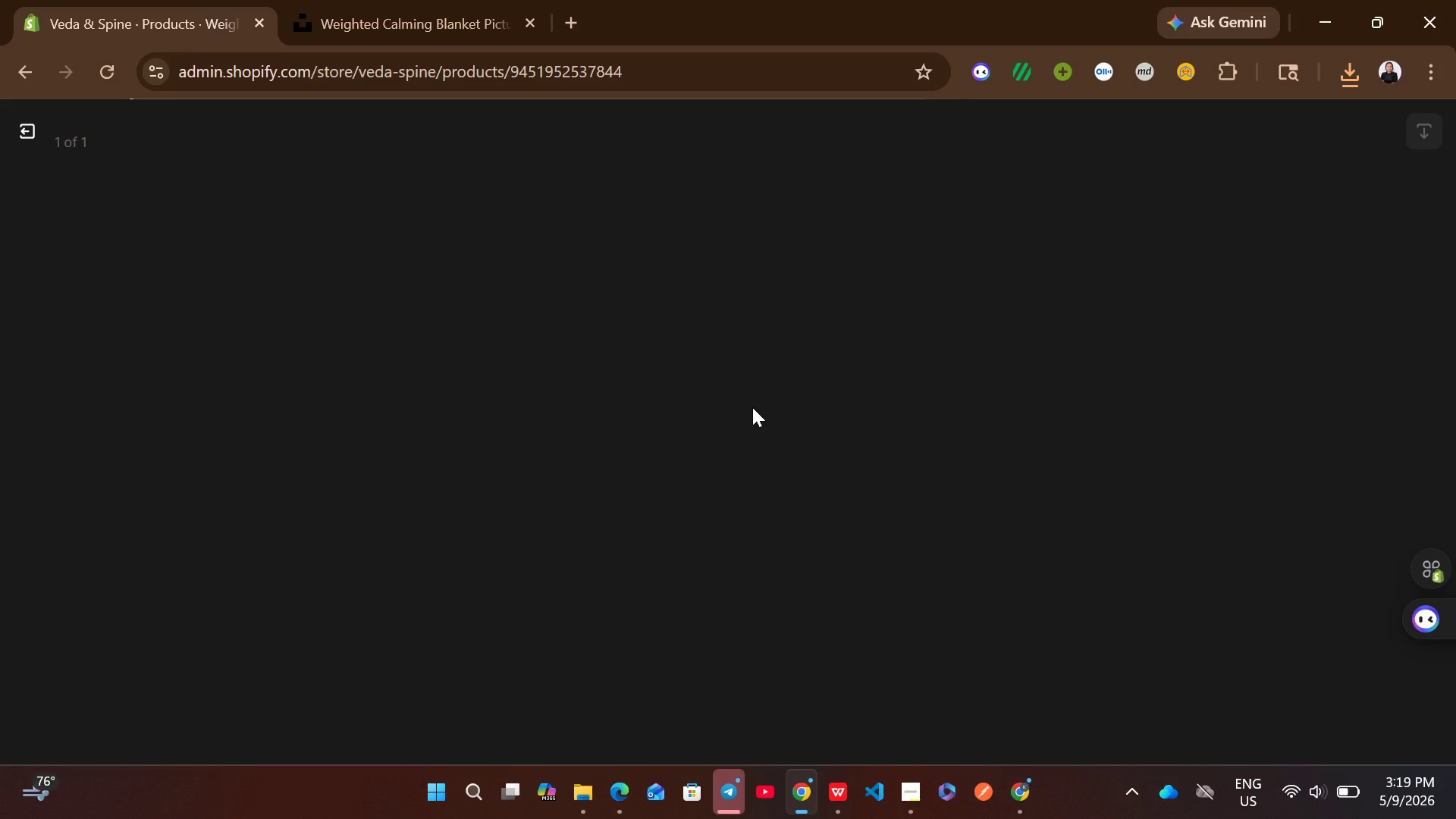 
left_click([1096, 397])
 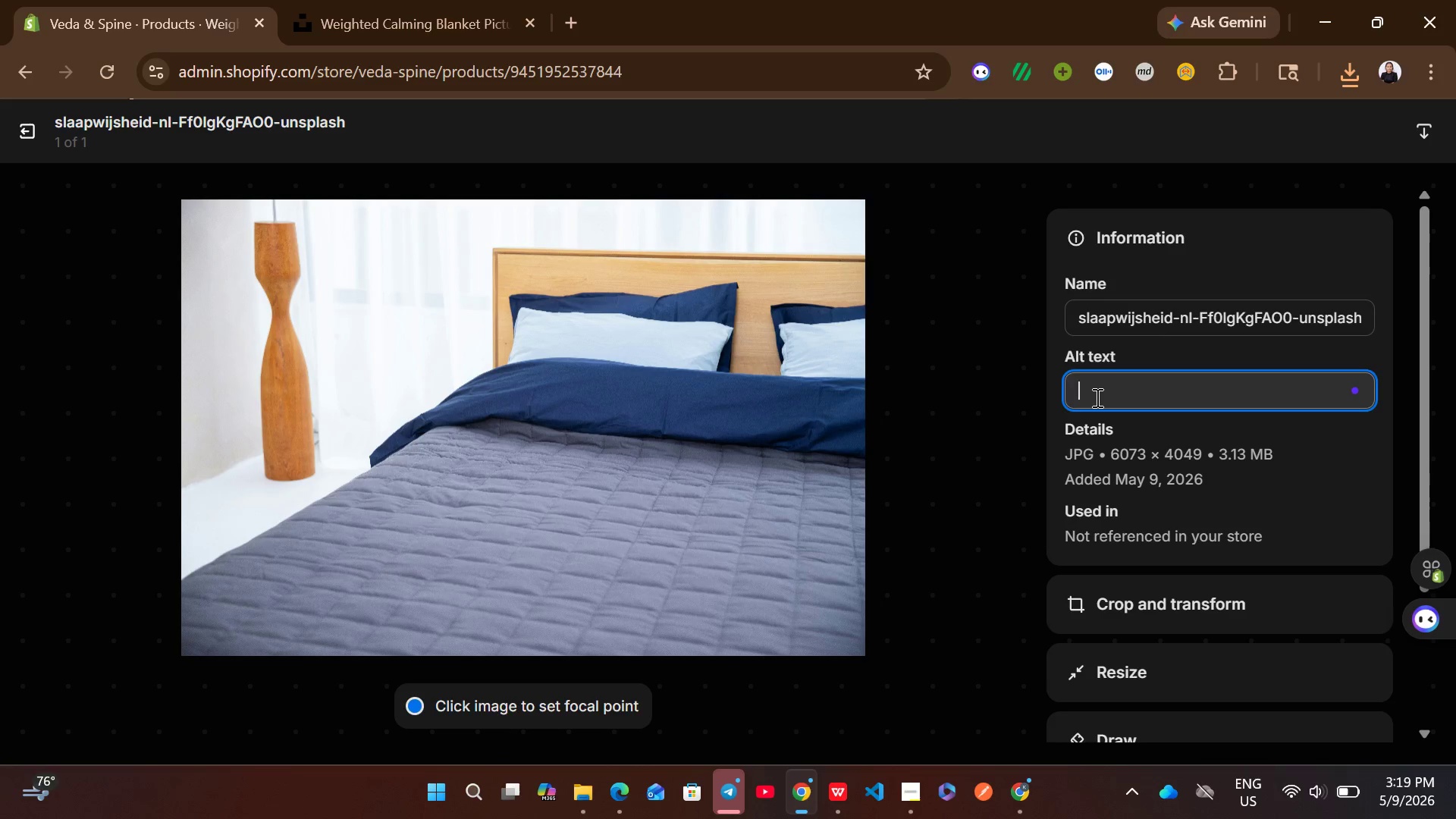 
key(Control+V)
 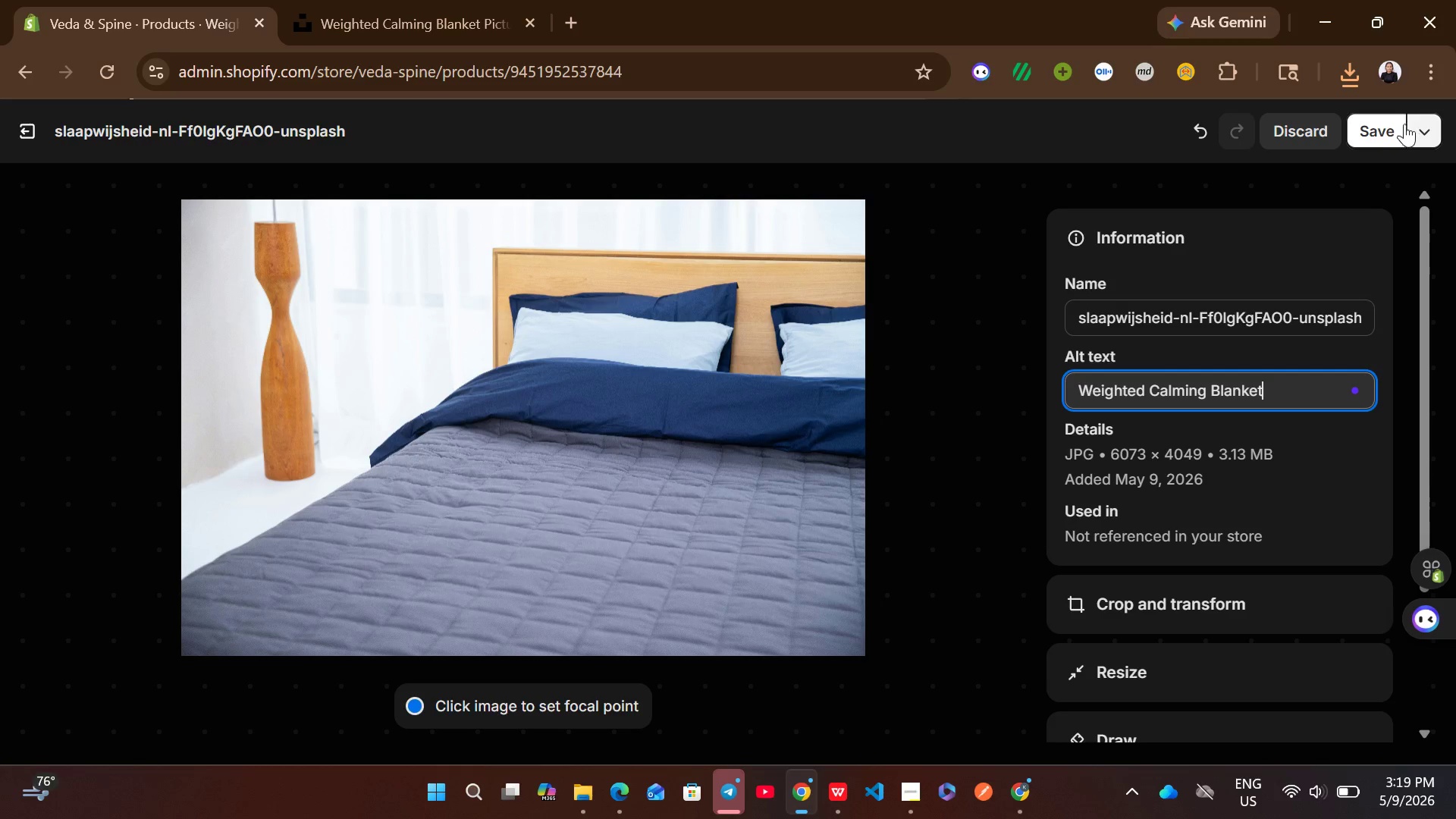 
left_click([1377, 139])
 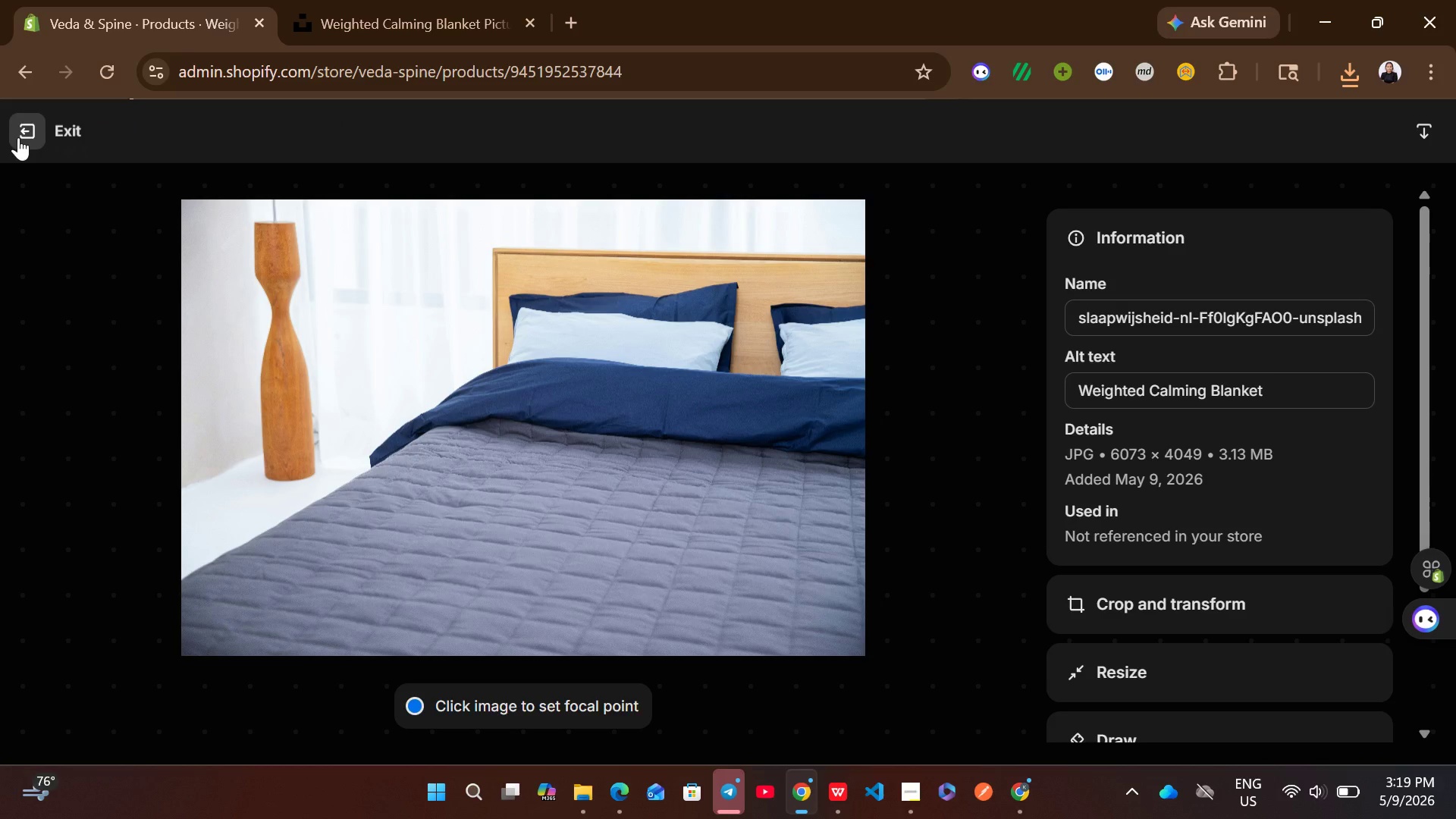 
left_click([18, 137])
 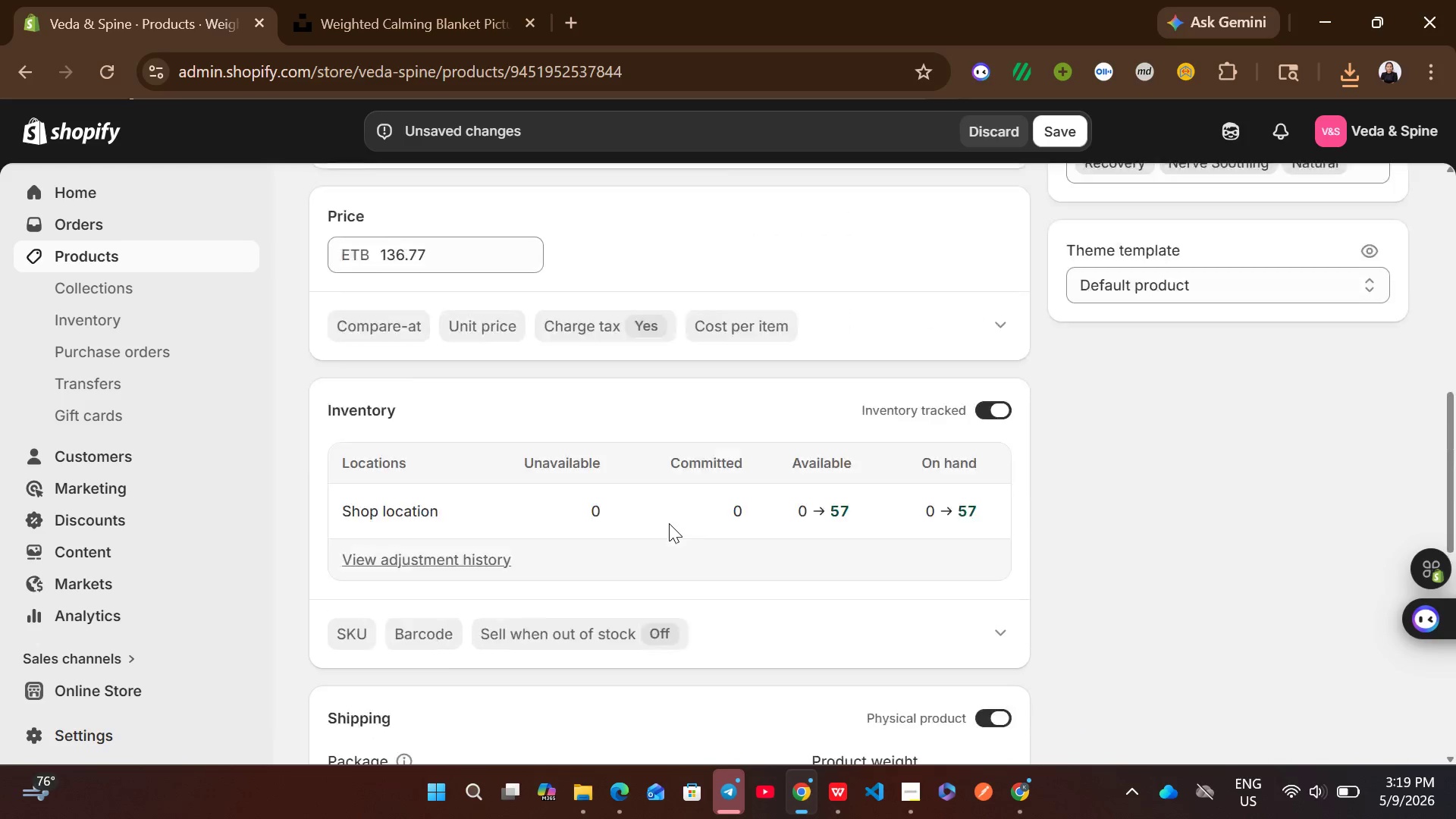 
wait(6.92)
 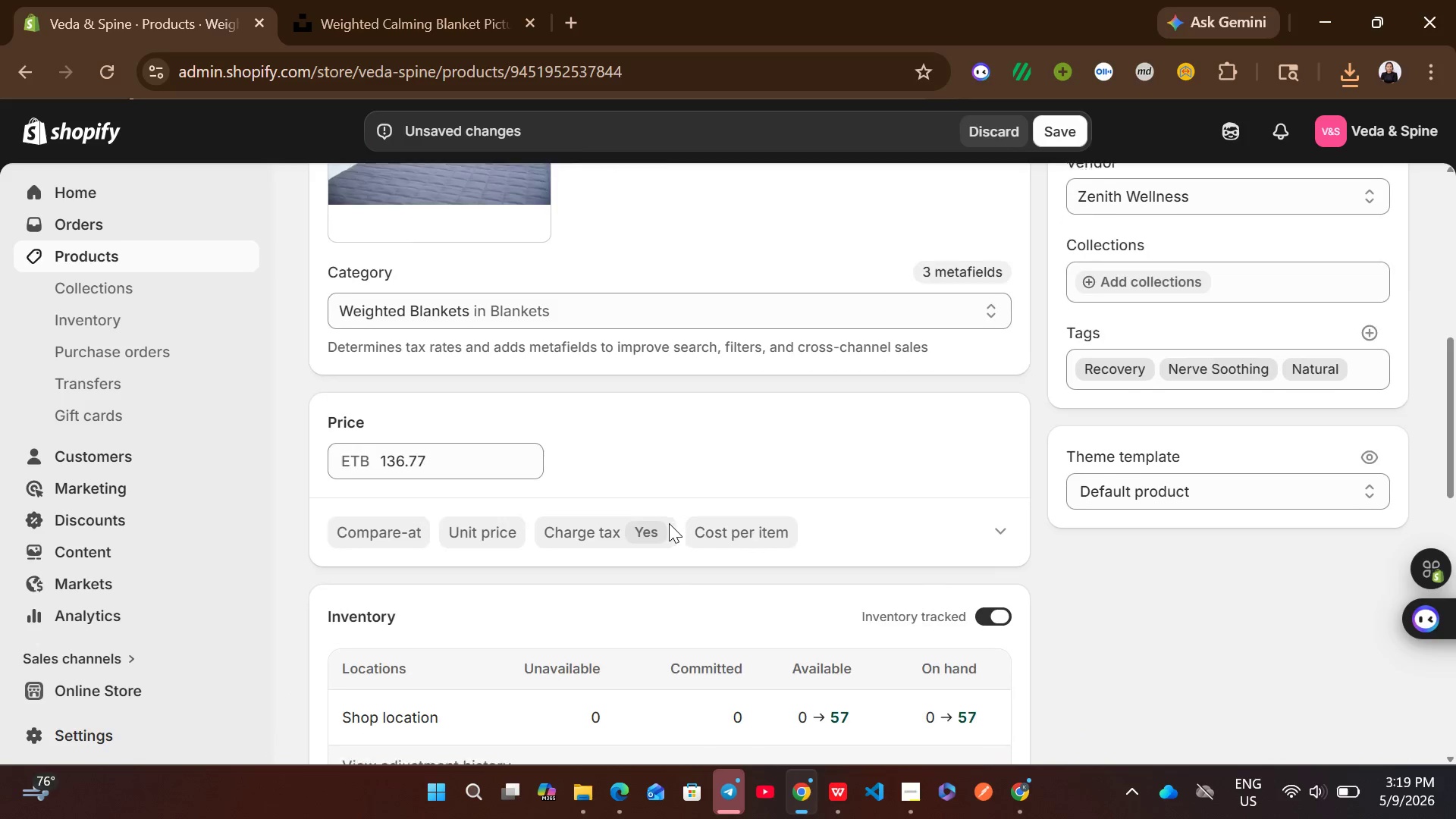 
left_click([1053, 140])
 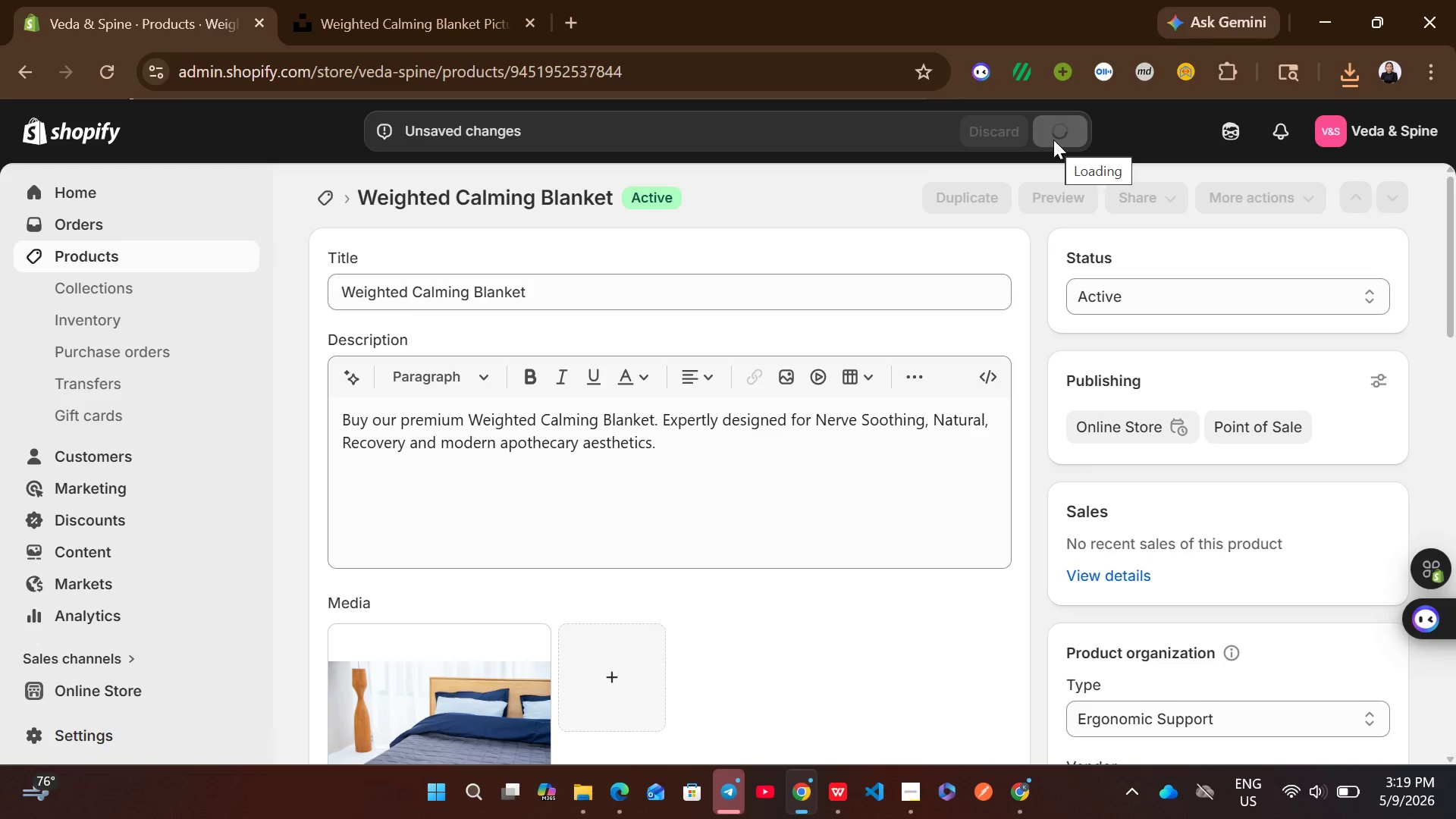 
wait(8.55)
 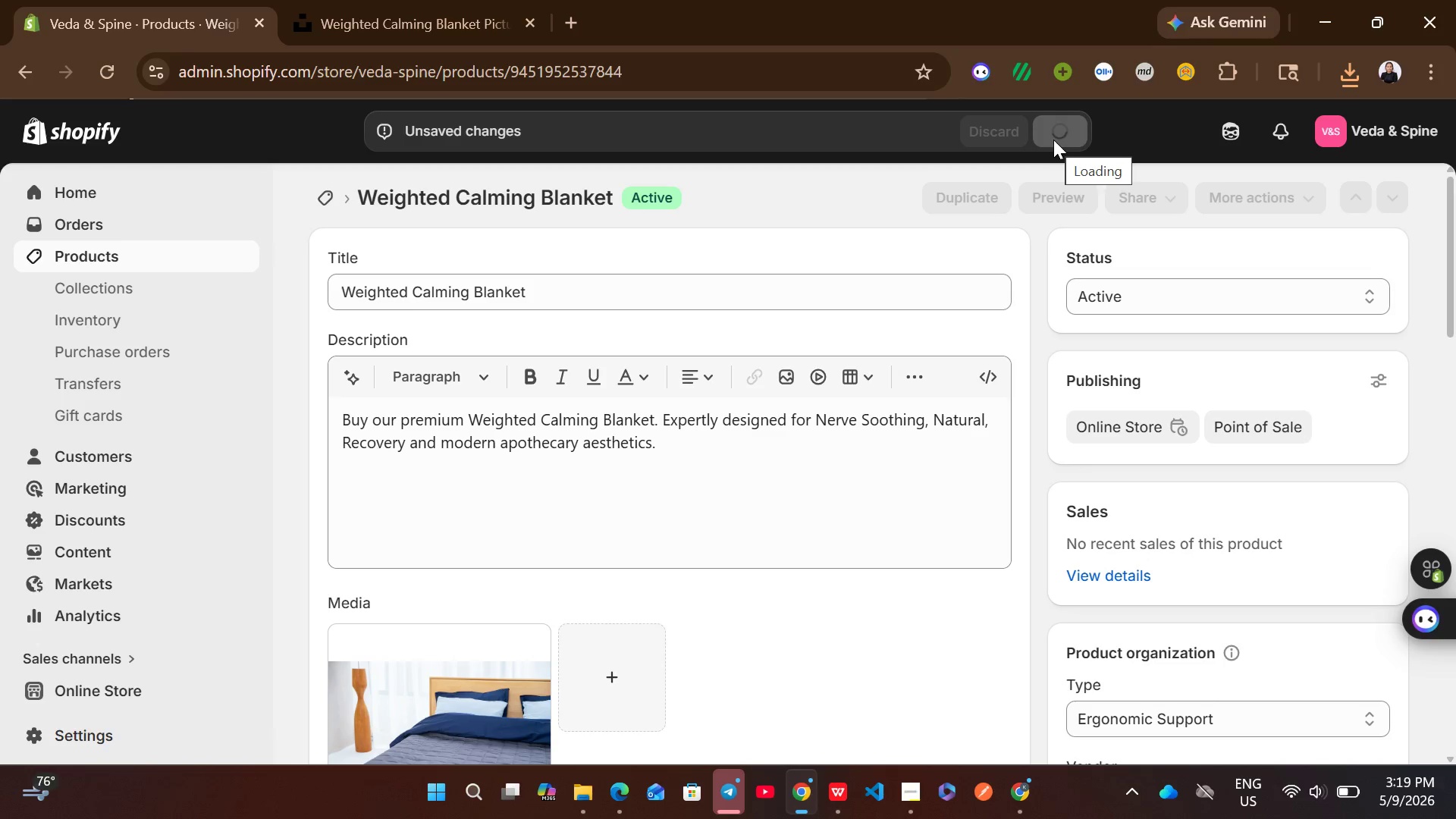 
left_click([334, 208])
 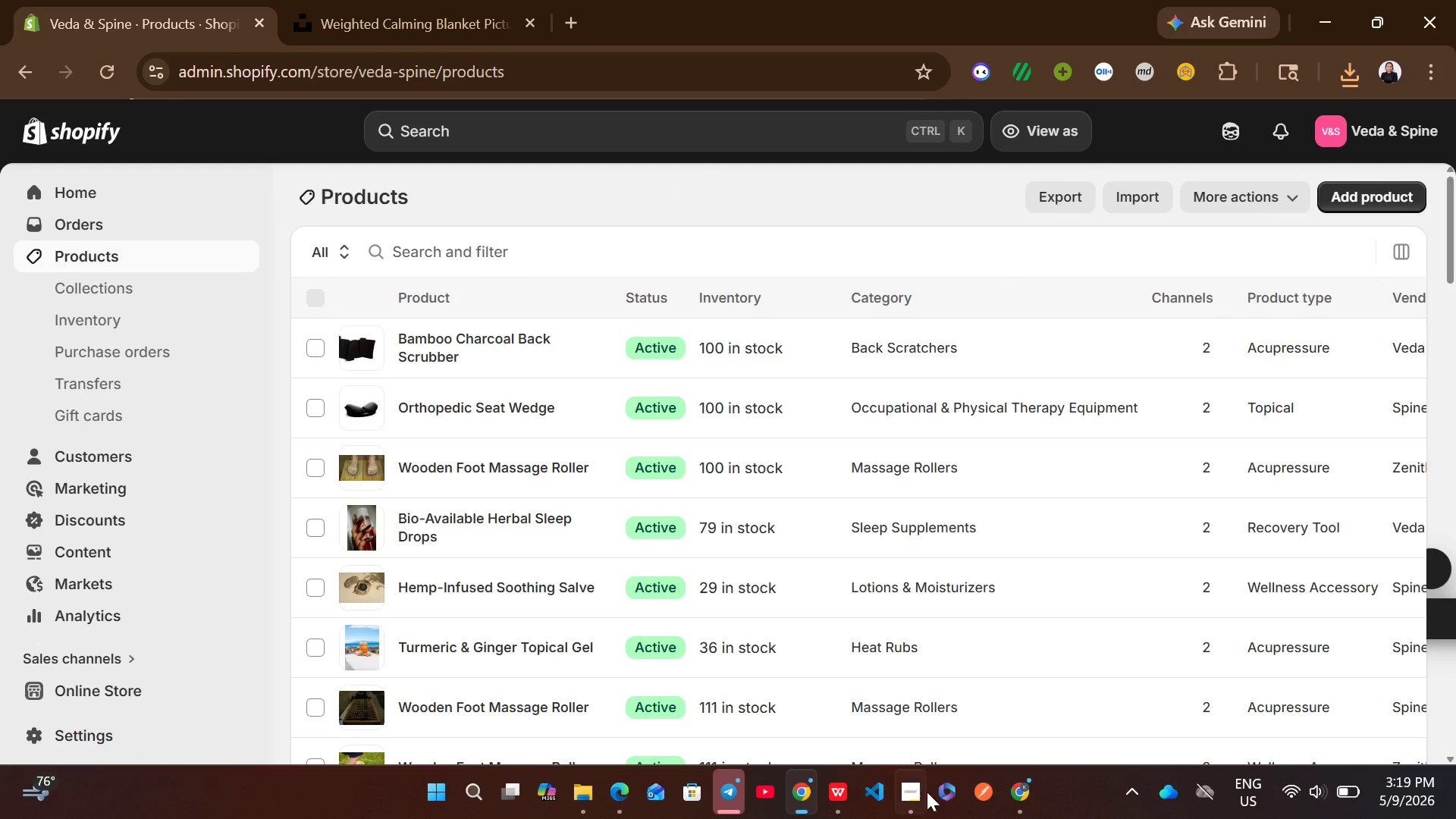 
left_click([921, 800])
 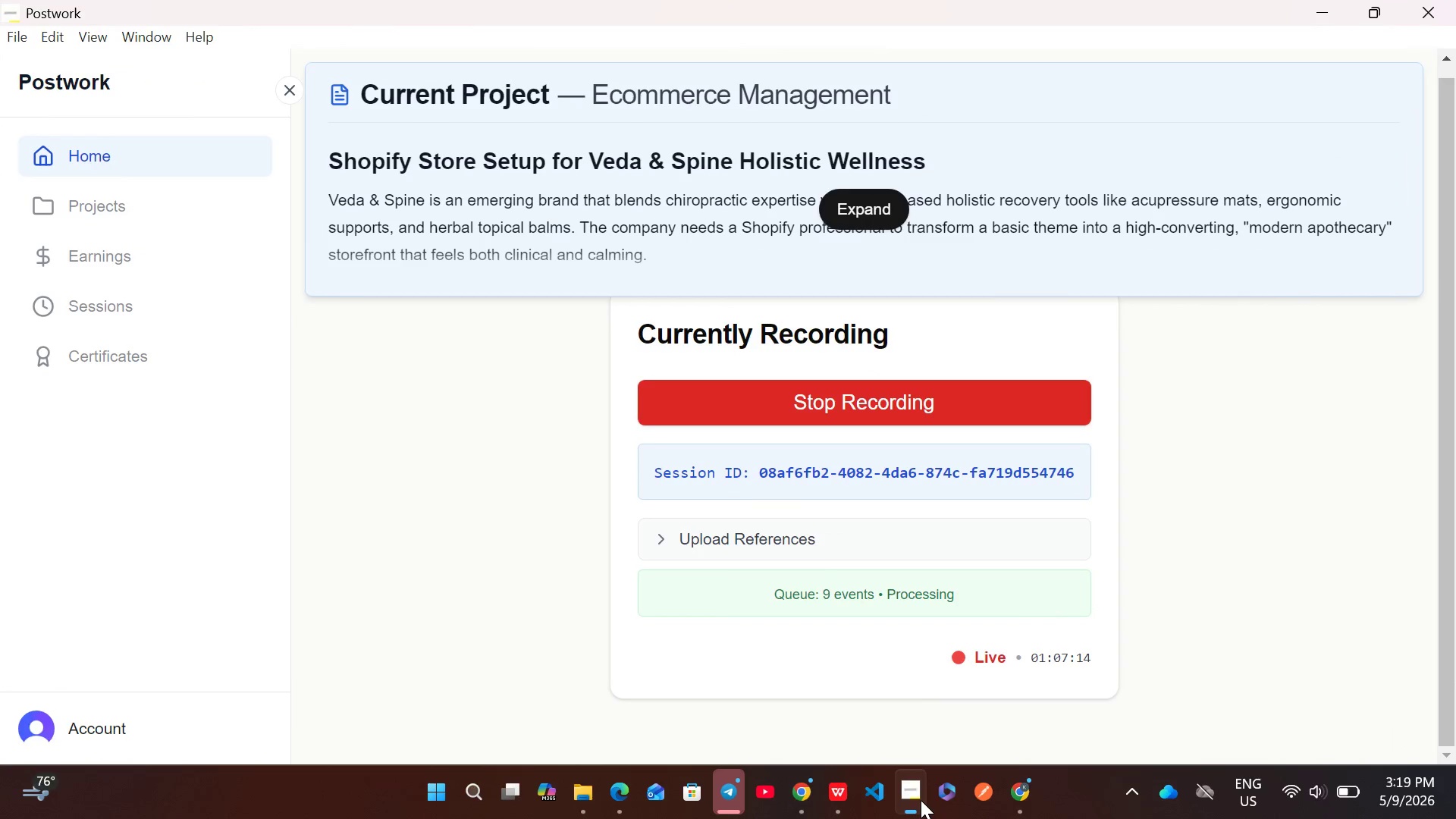 
left_click([921, 800])
 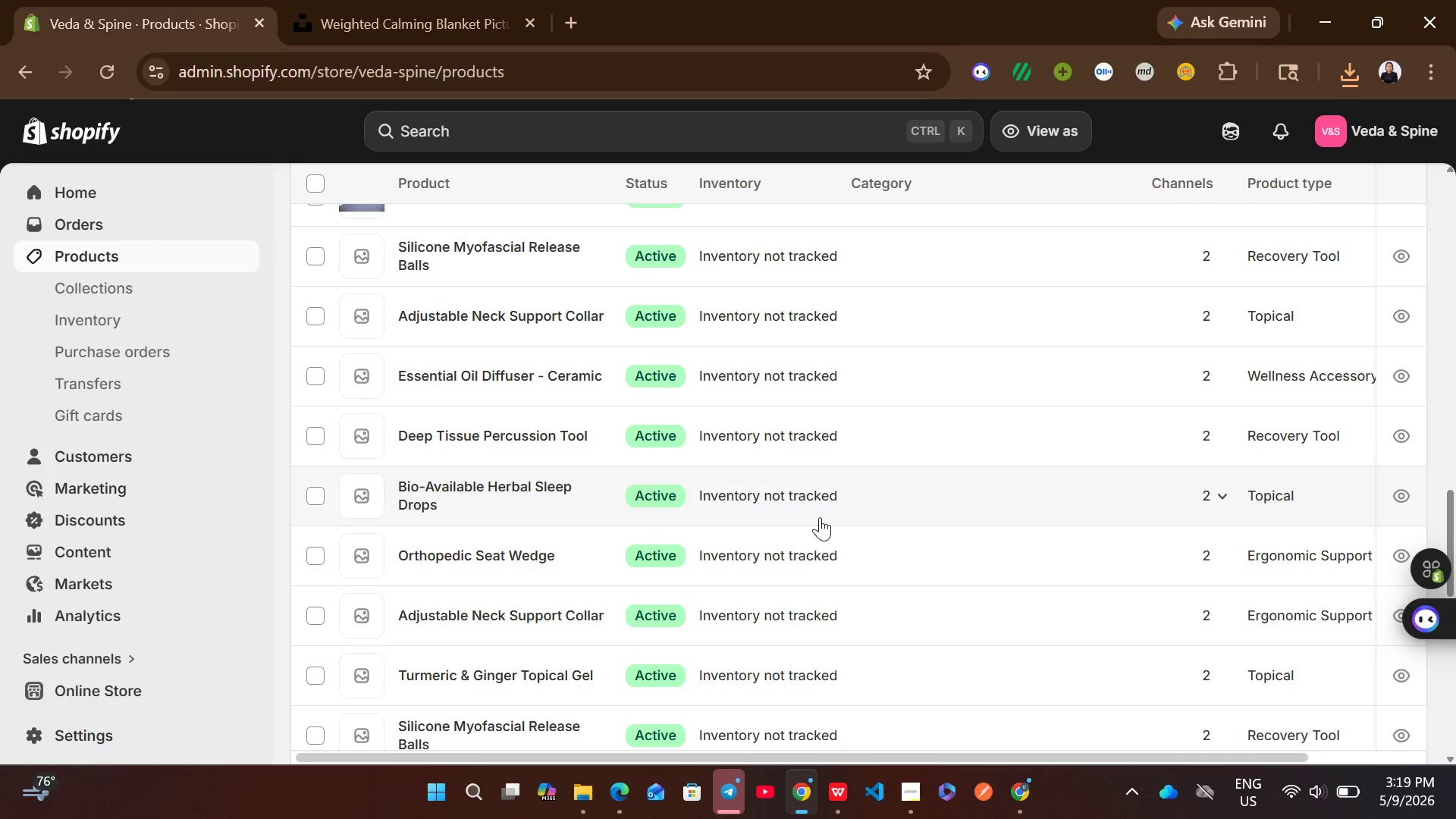 
wait(5.02)
 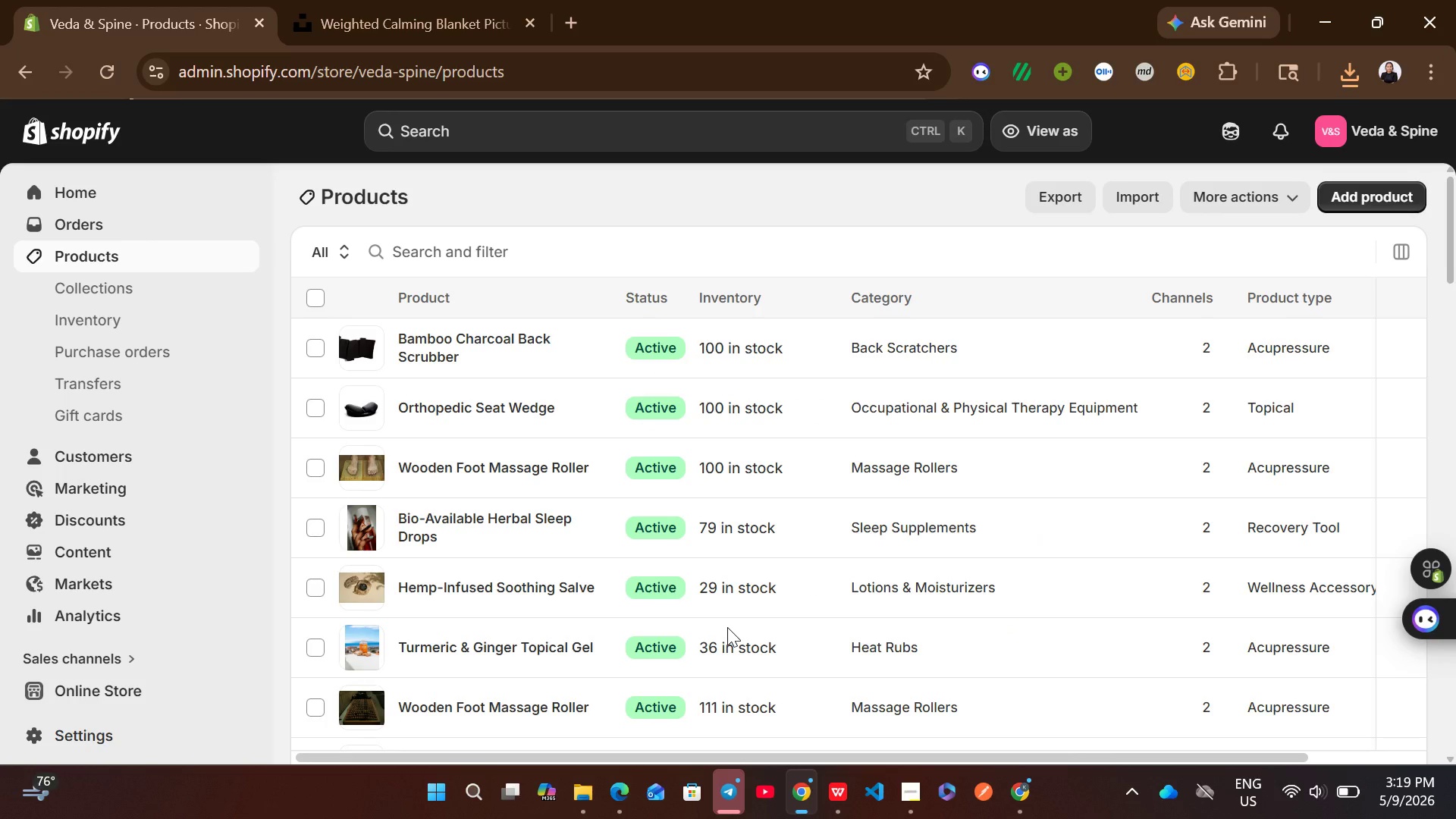 
left_click([872, 546])
 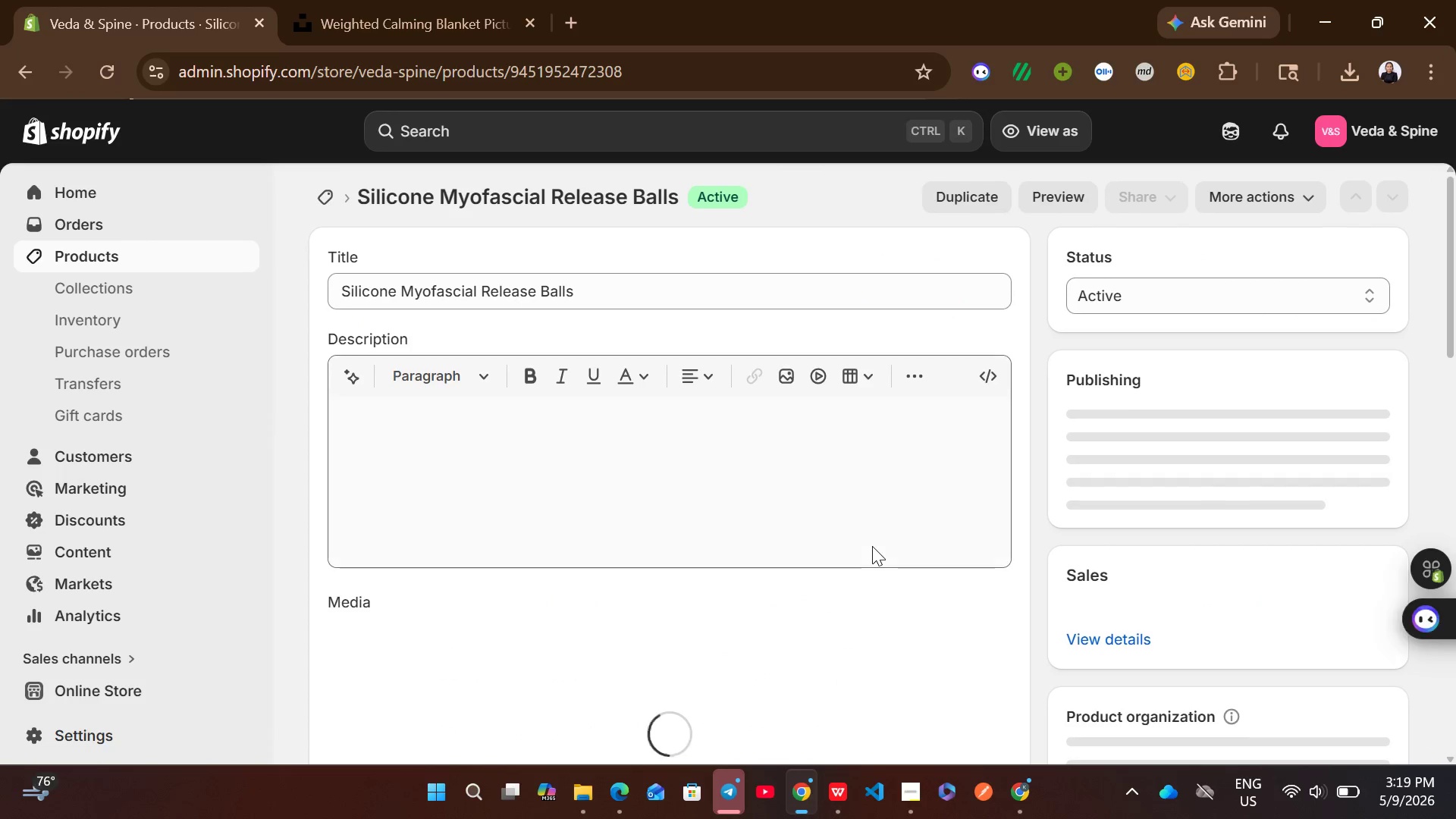 
left_click([787, 520])
 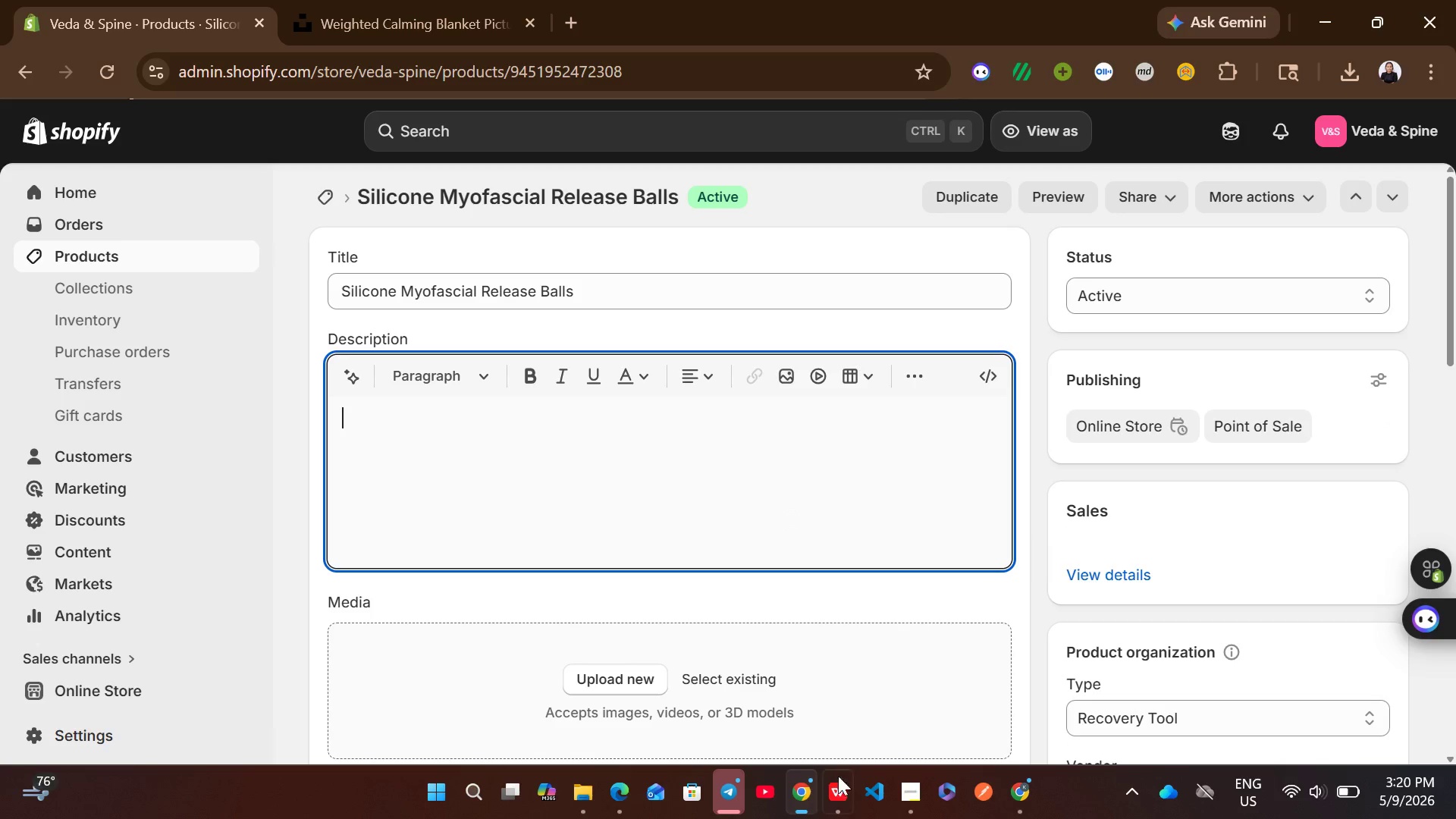 
left_click([838, 787])
 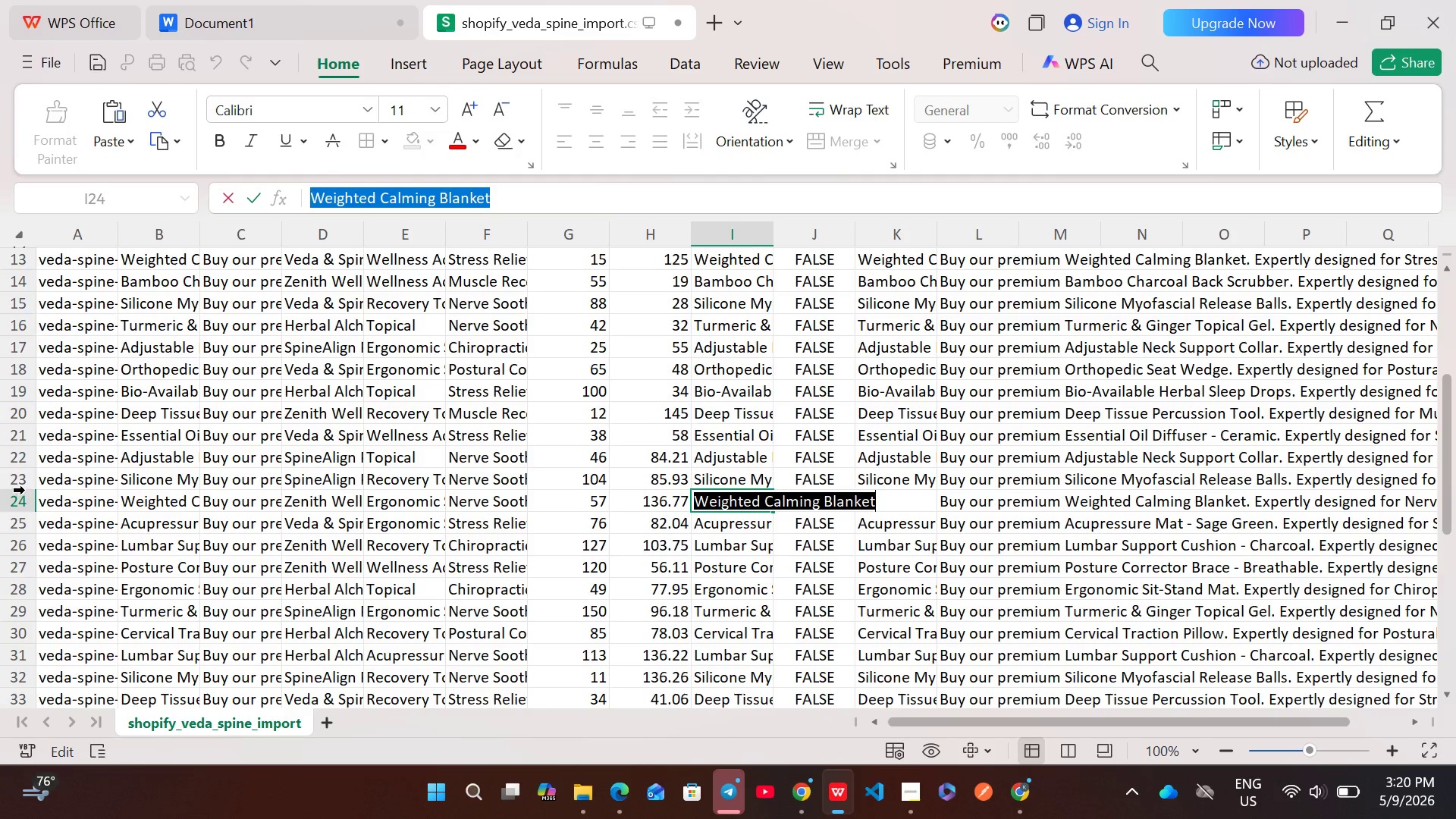 
left_click([20, 484])
 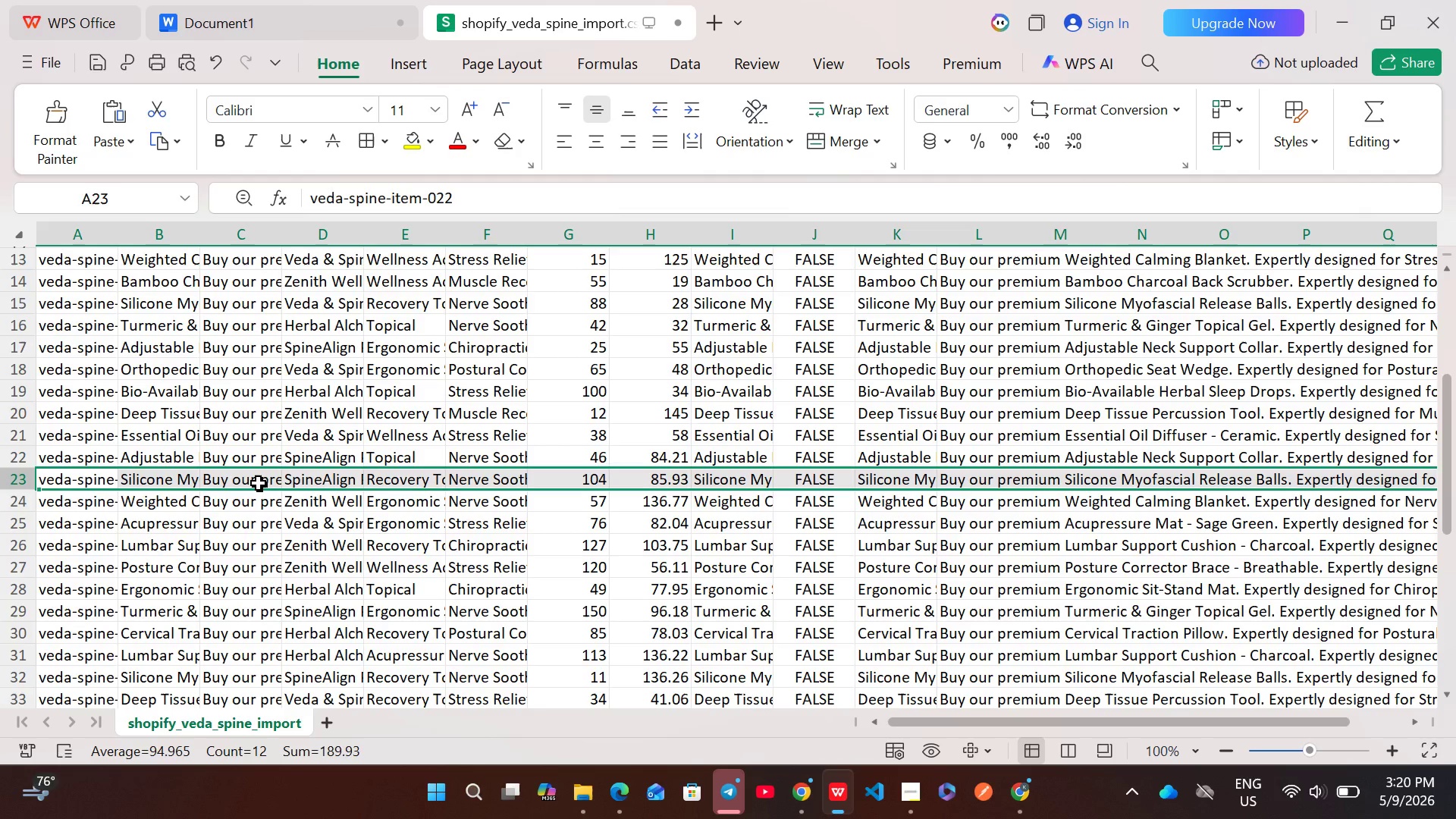 
double_click([259, 483])
 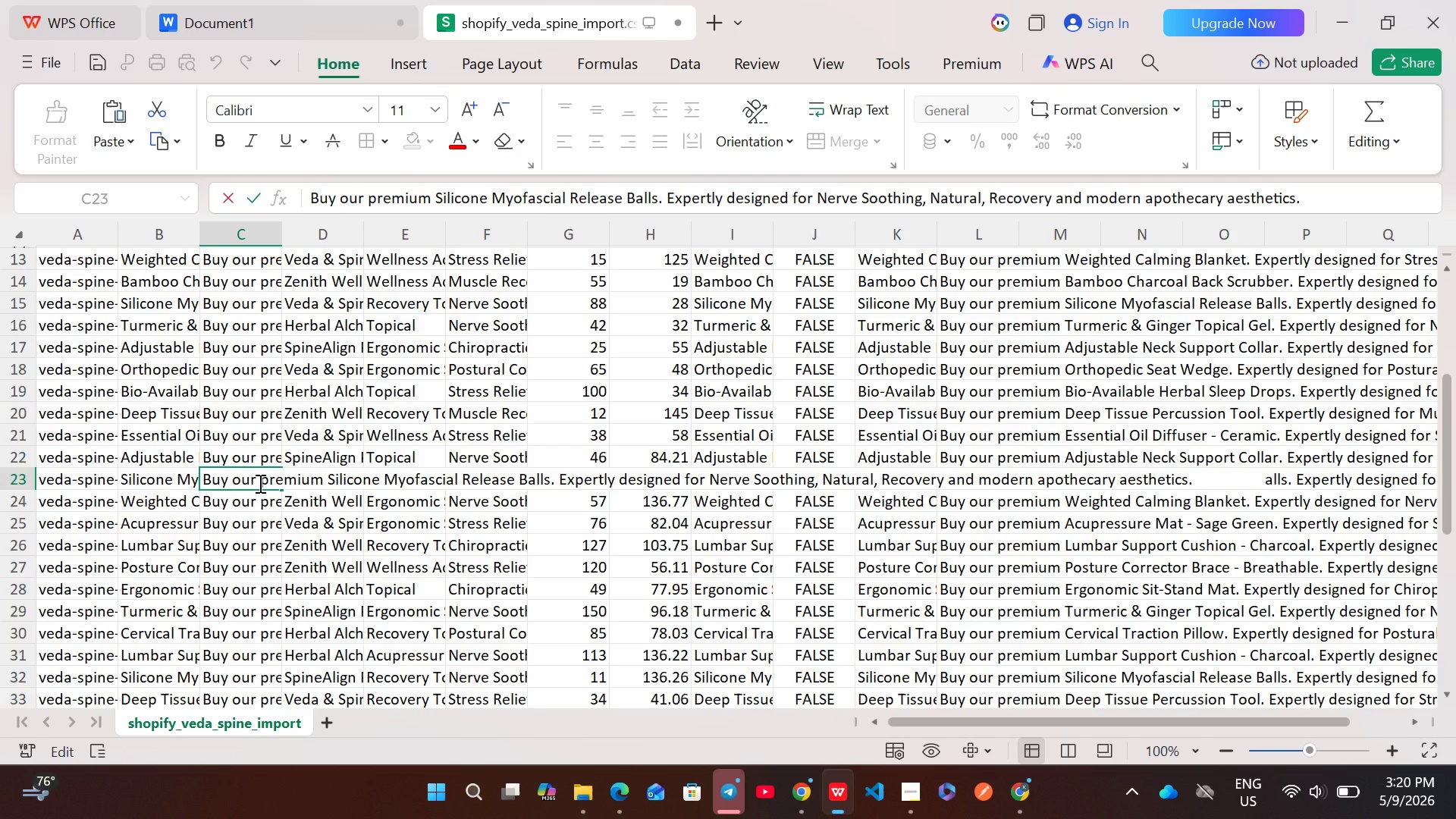 
key(Control+A)
 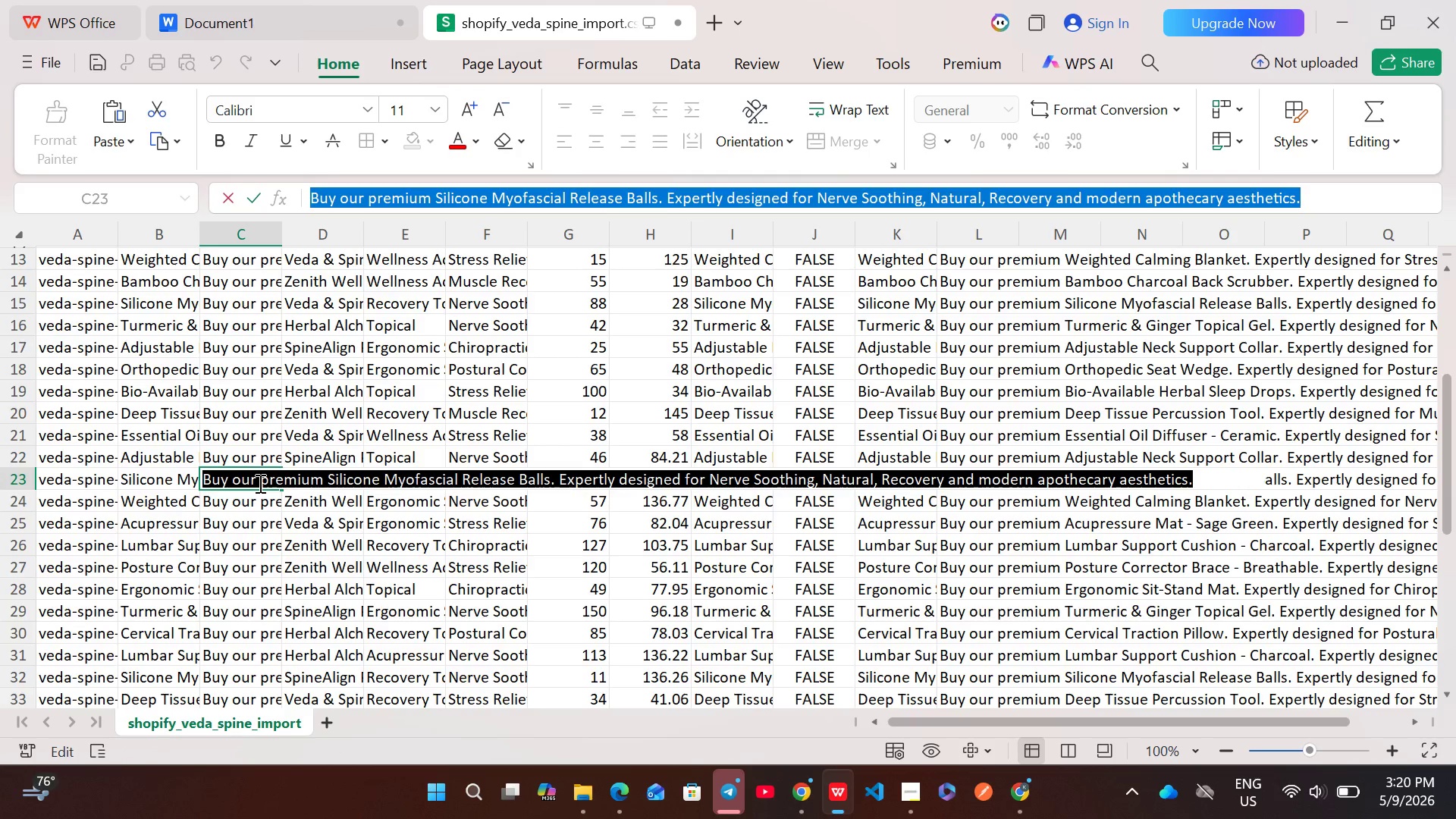 
key(Control+C)
 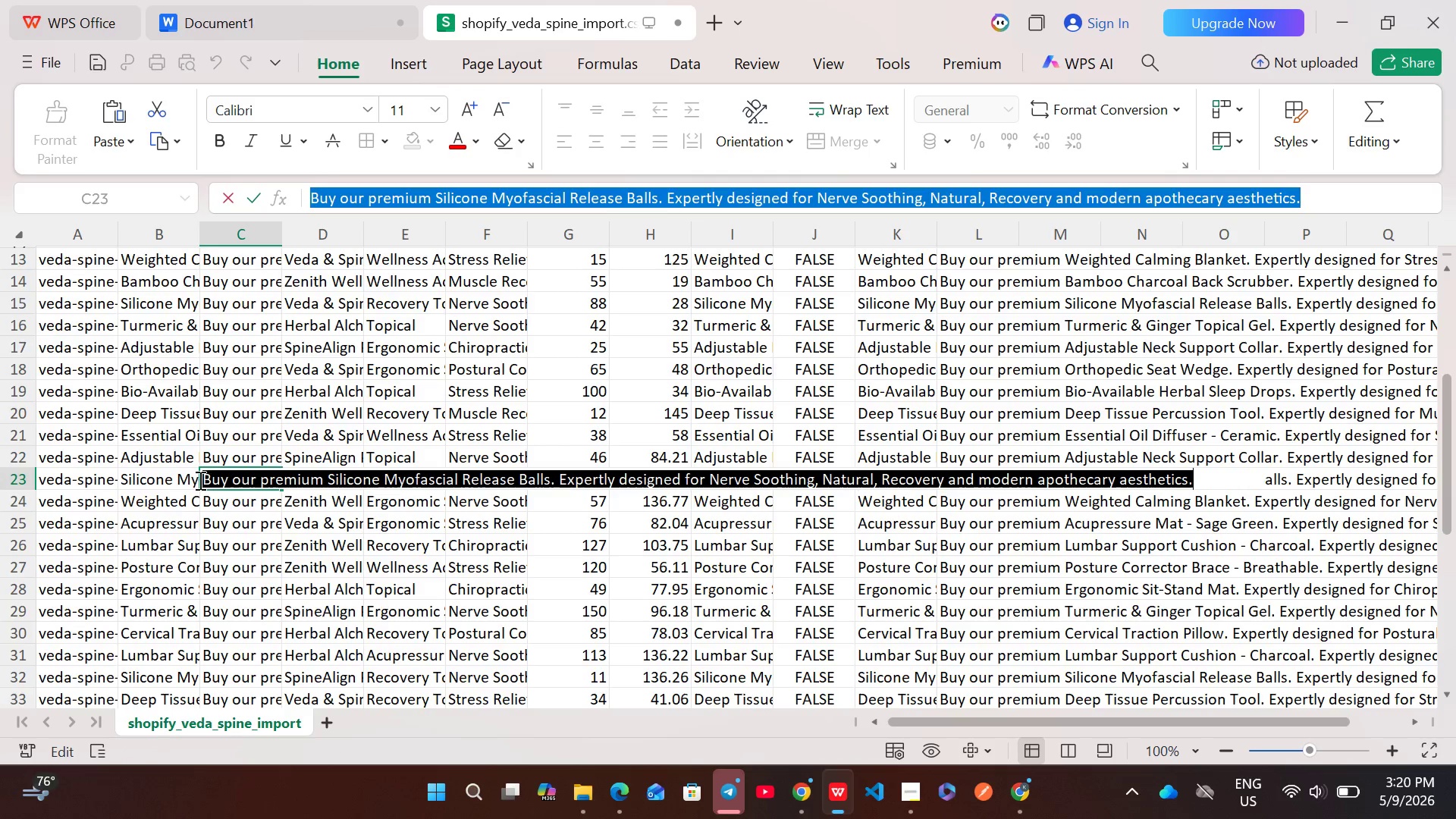 
left_click([177, 480])
 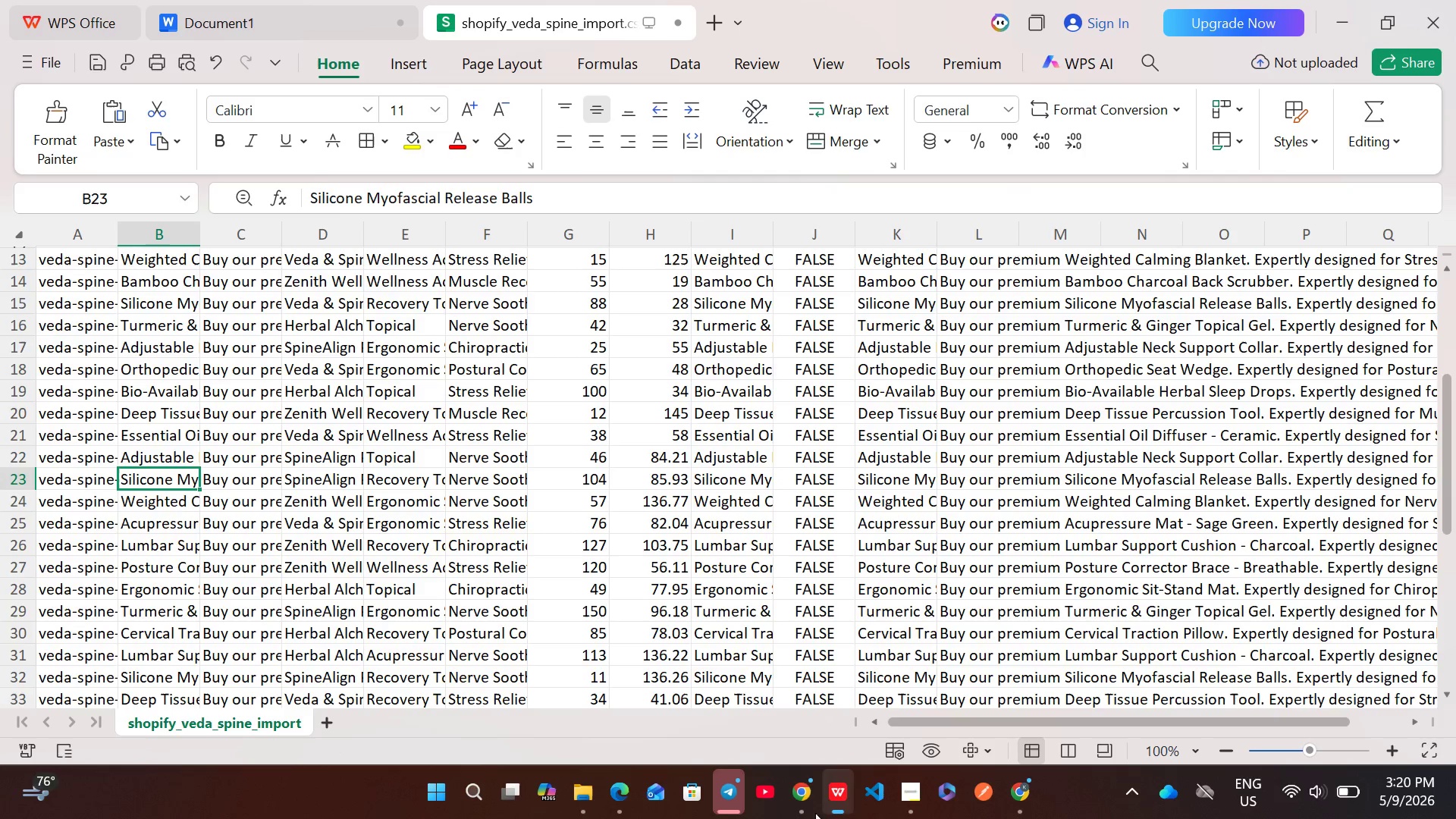 
left_click([794, 811])
 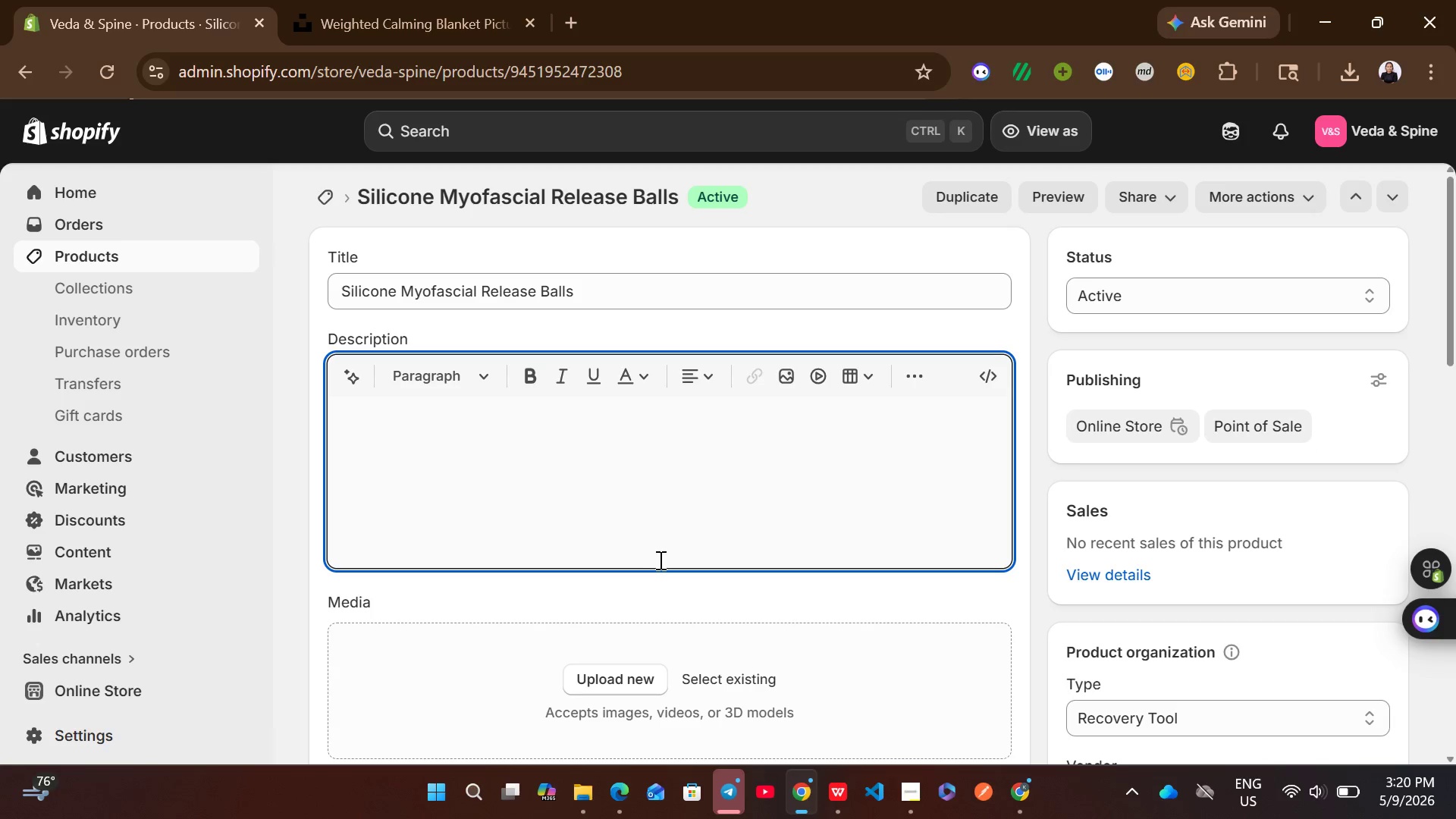 
left_click([578, 521])
 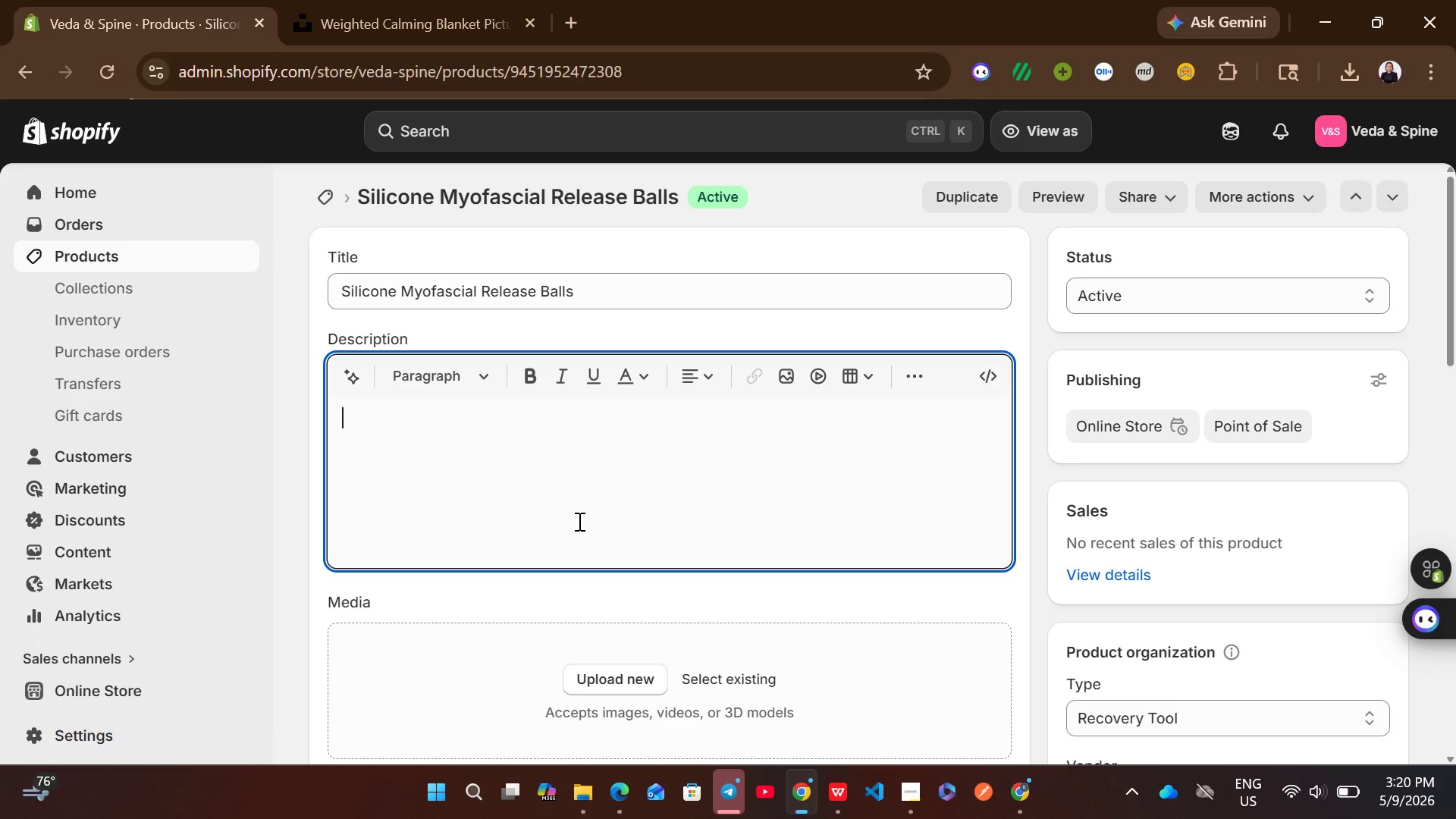 
key(Control+V)
 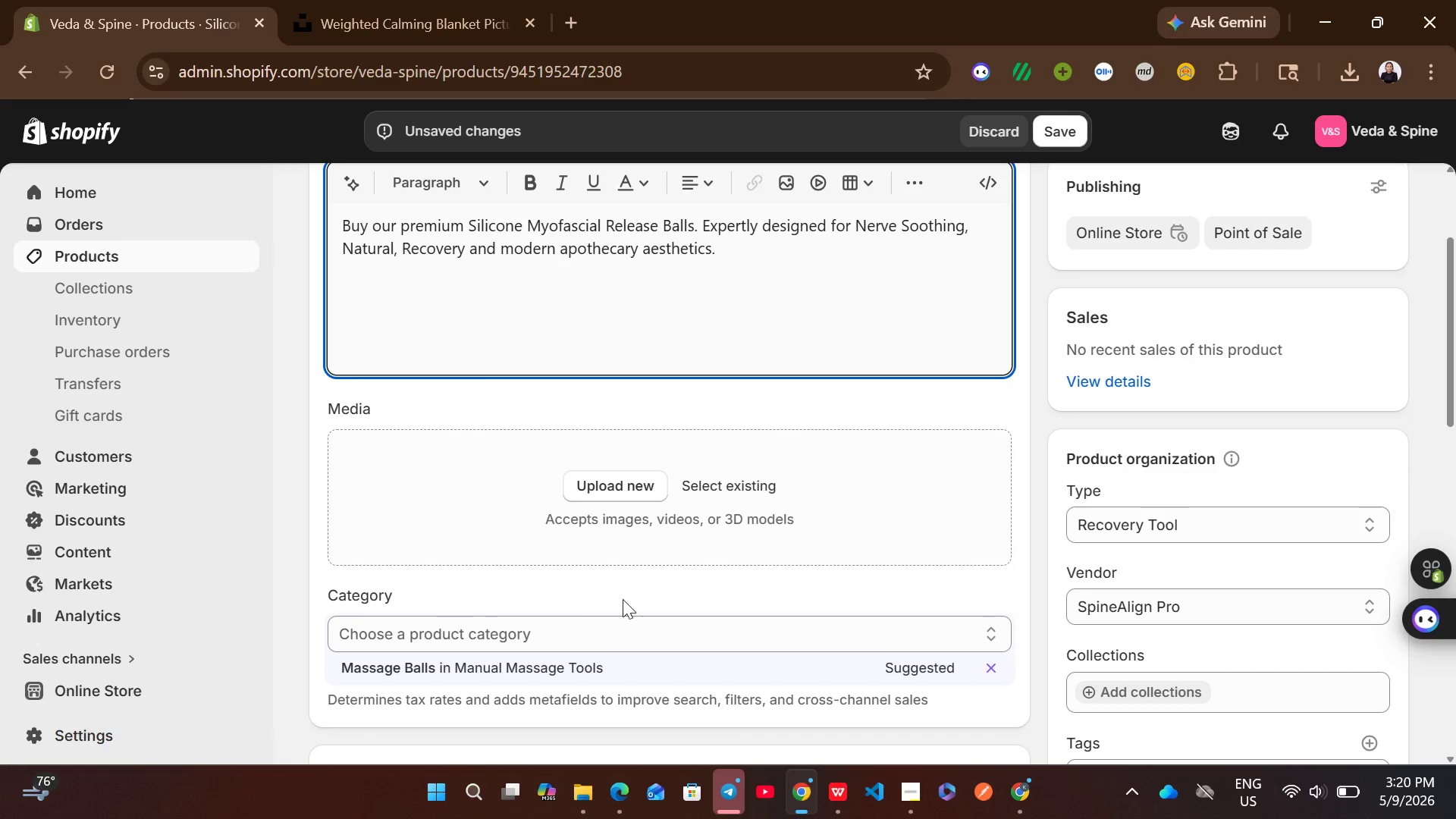 
left_click([629, 672])
 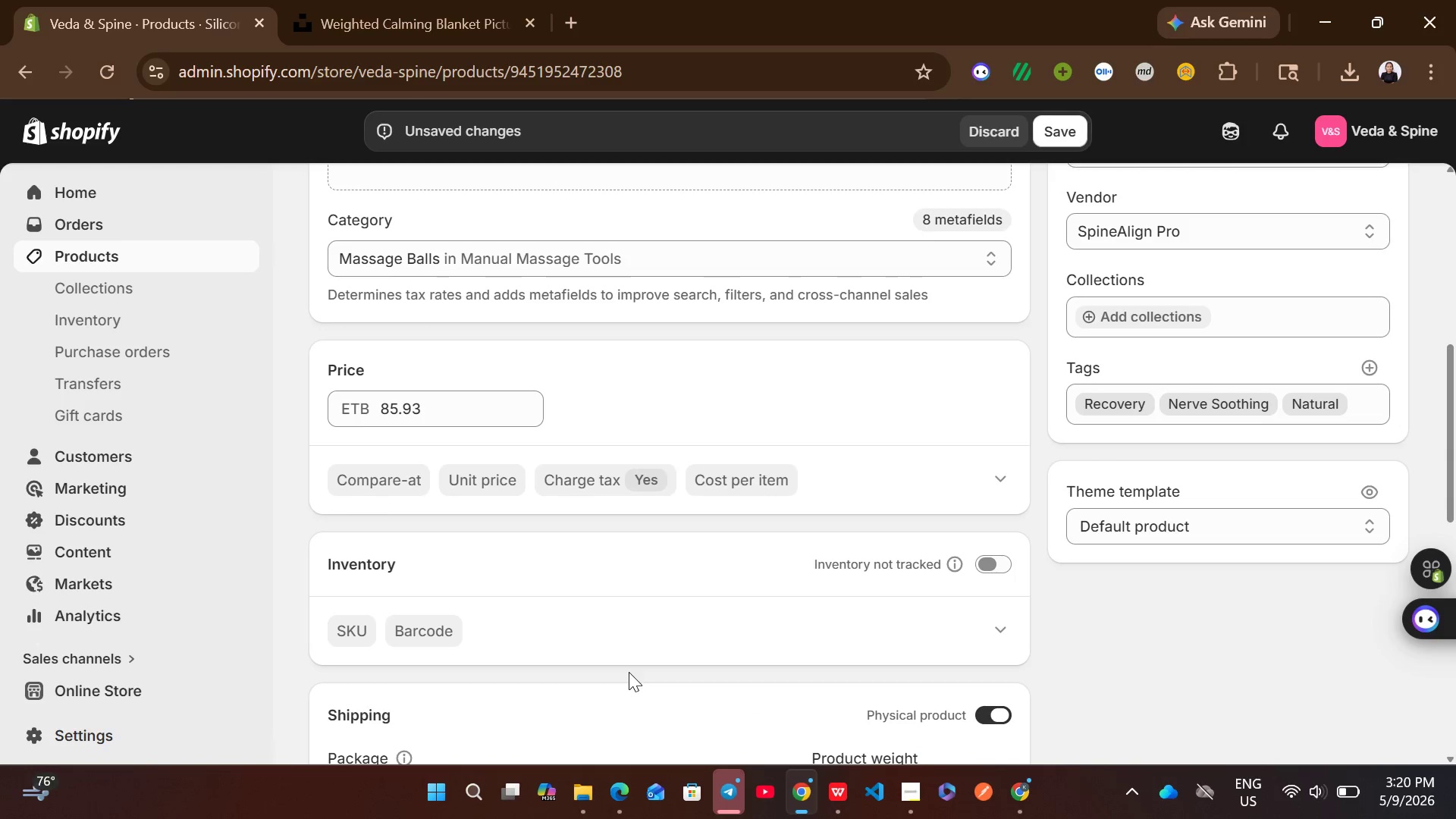 
left_click([1003, 556])
 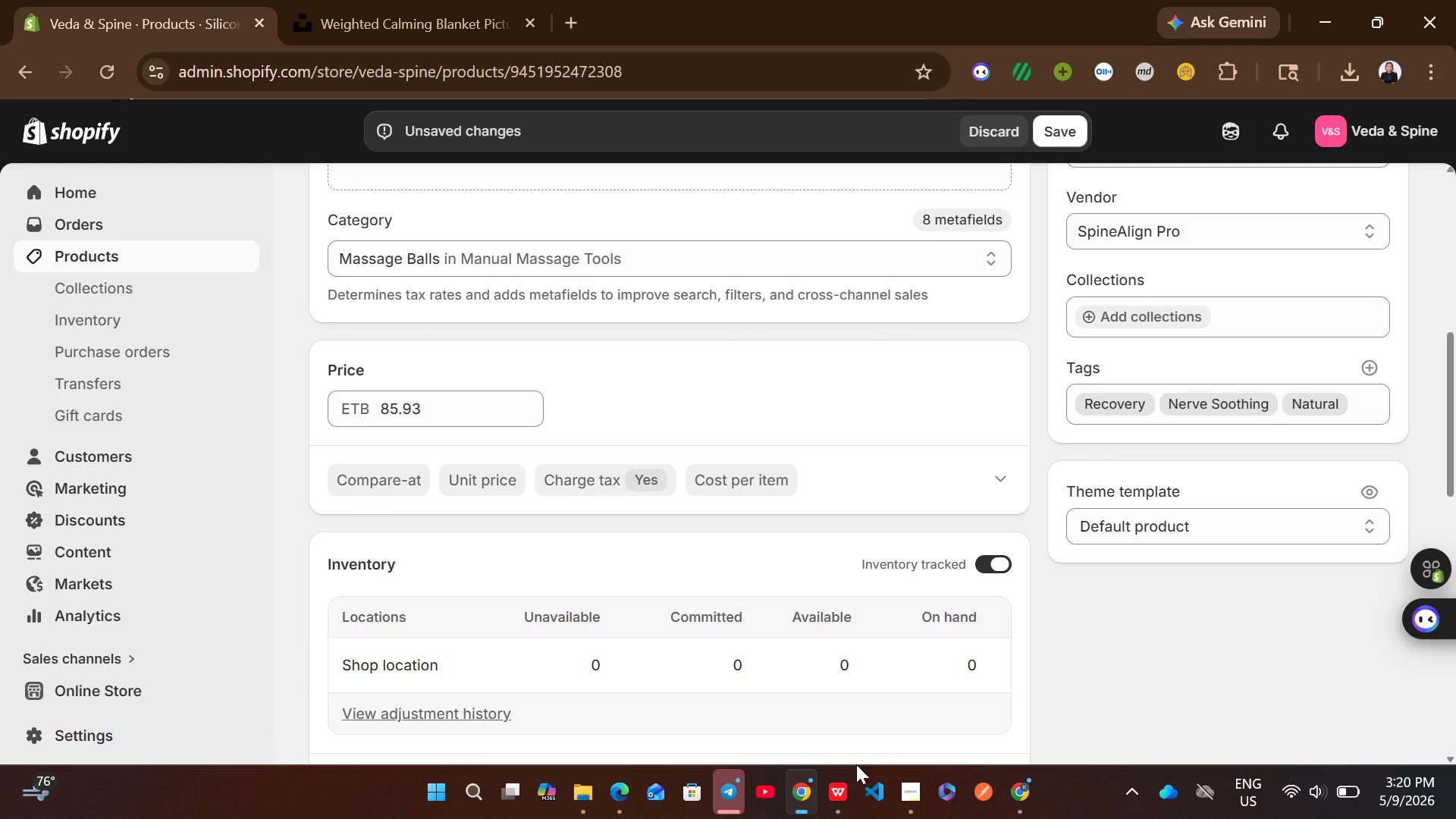 
left_click([845, 773])
 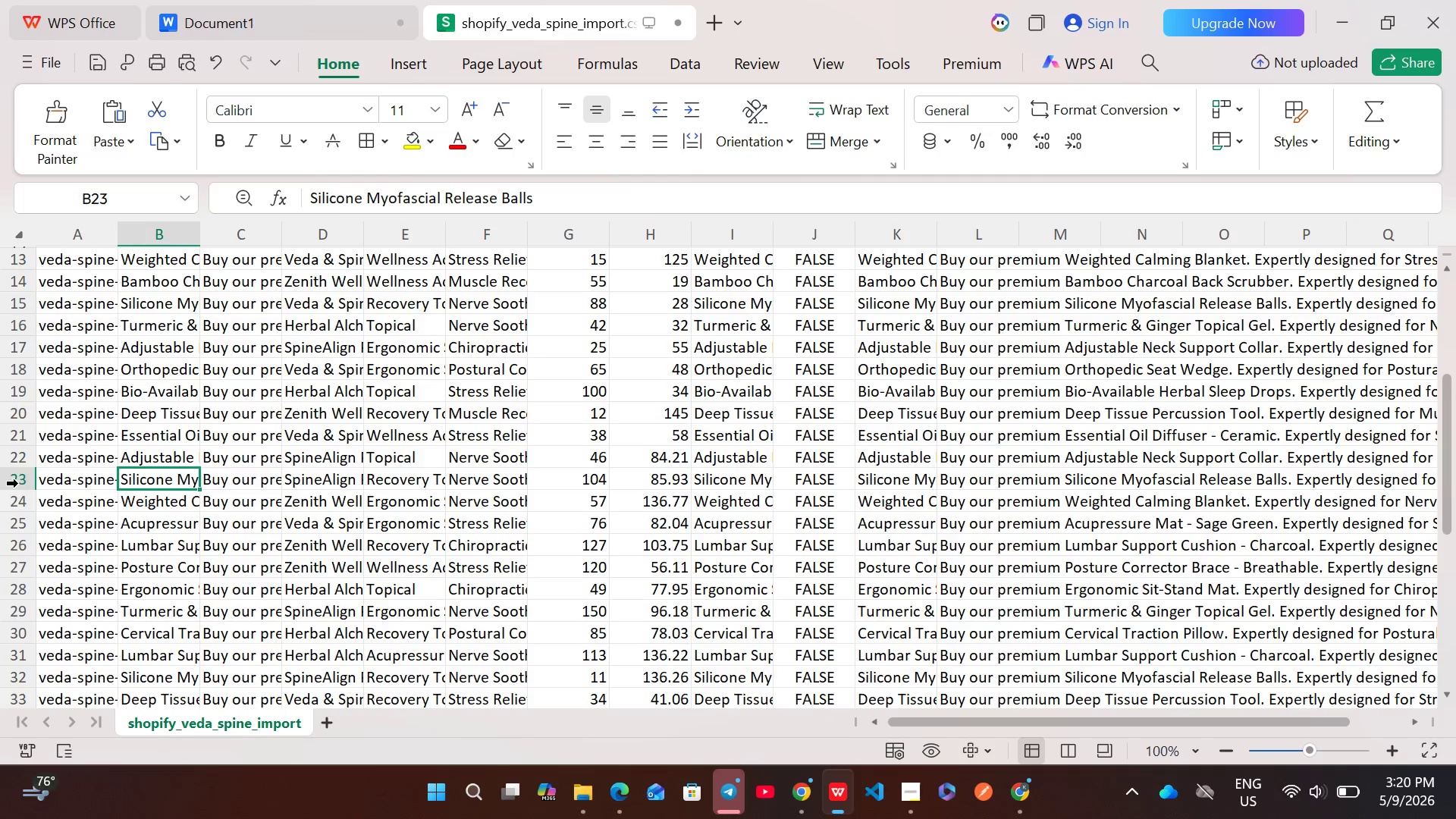 
left_click([16, 481])
 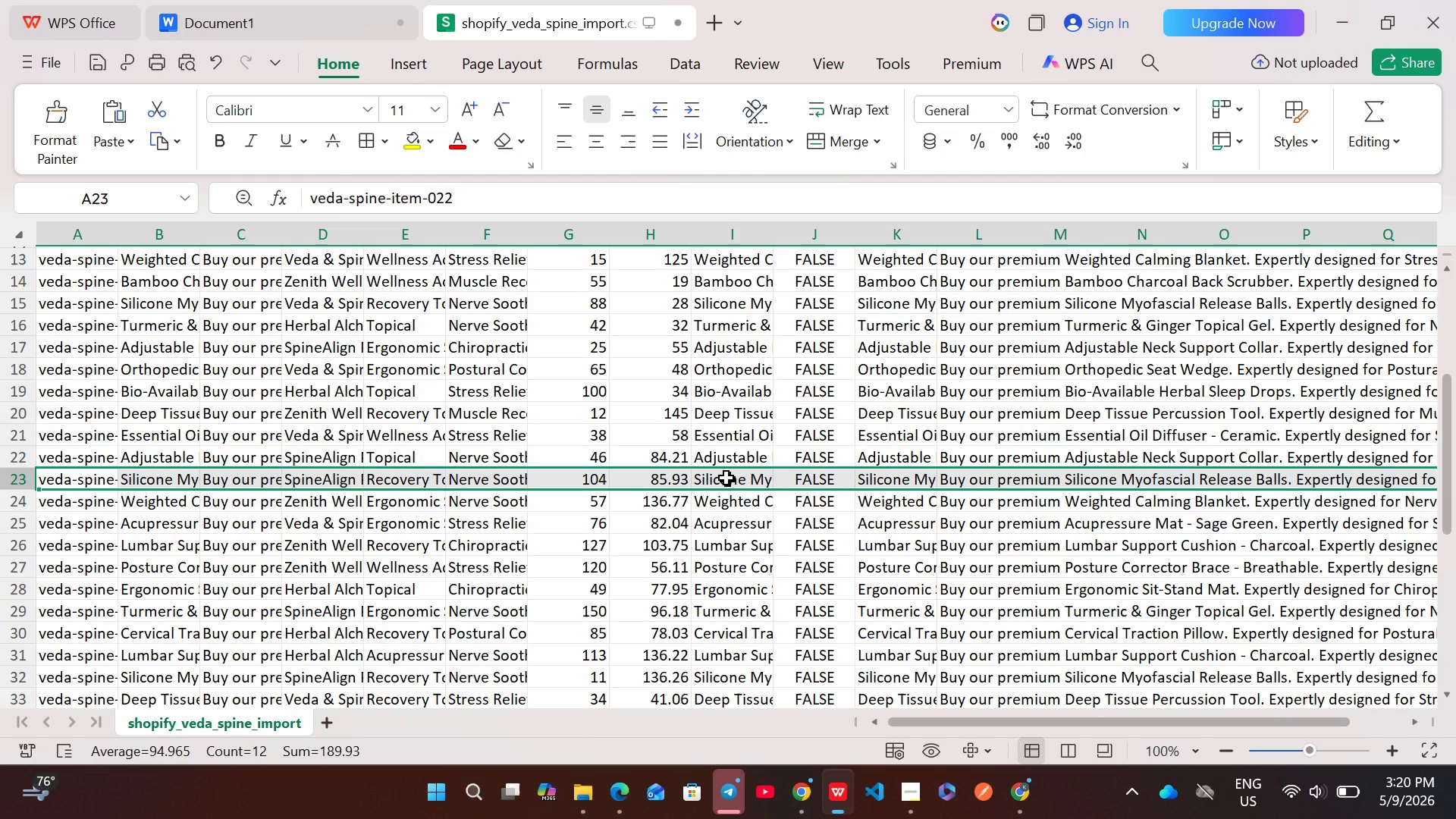 
double_click([726, 478])
 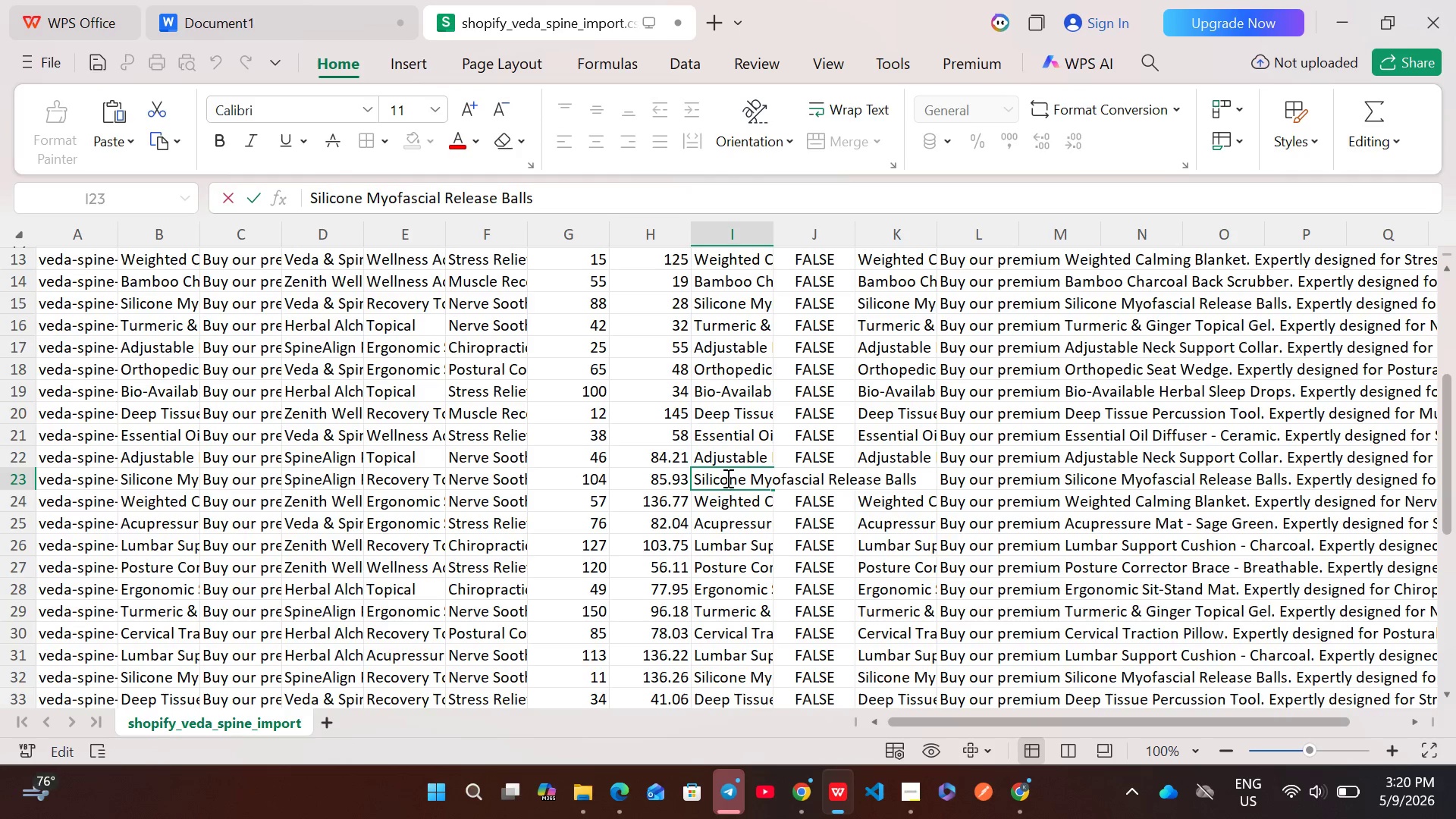 
key(Control+A)
 